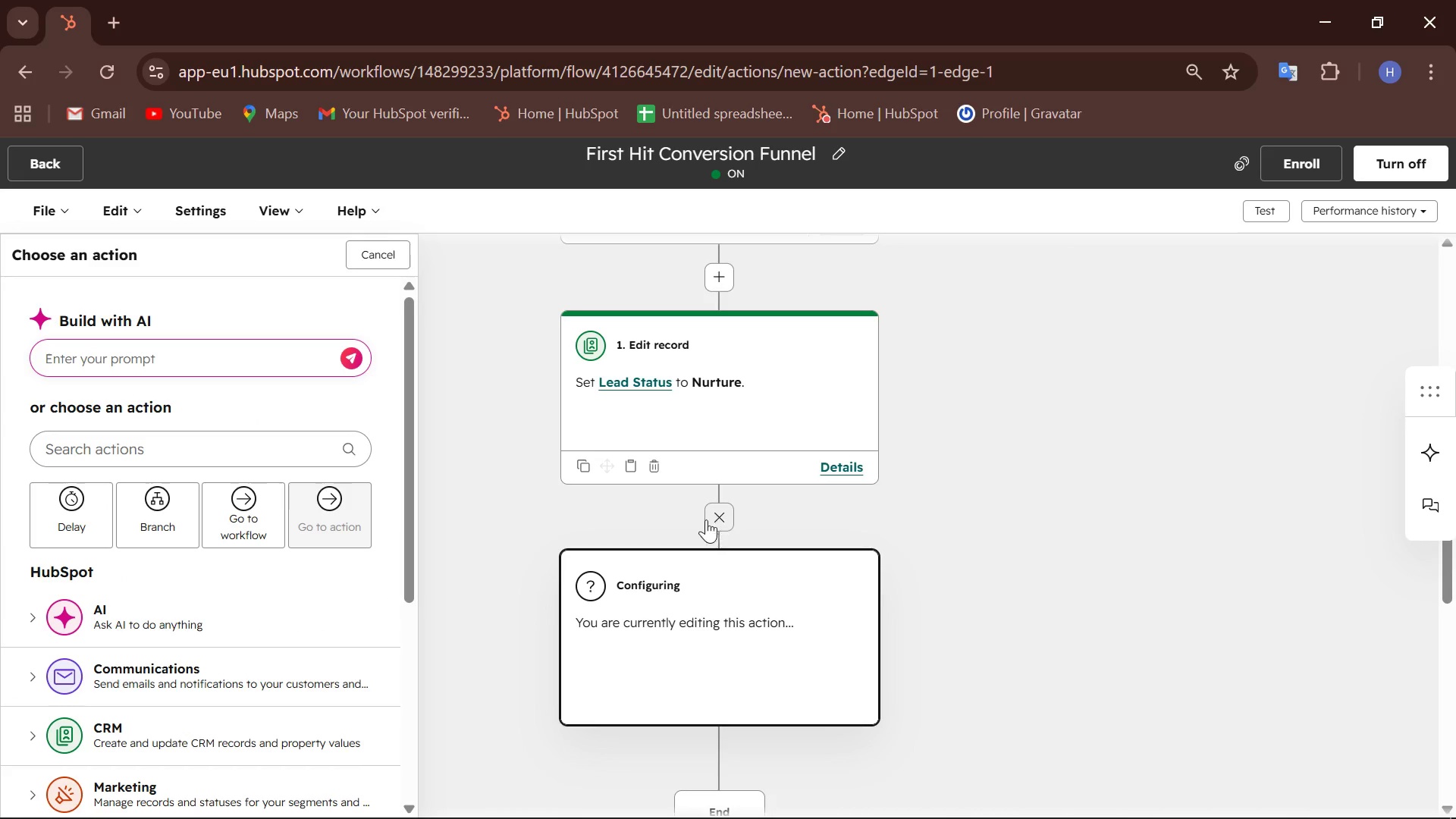 
left_click([184, 453])
 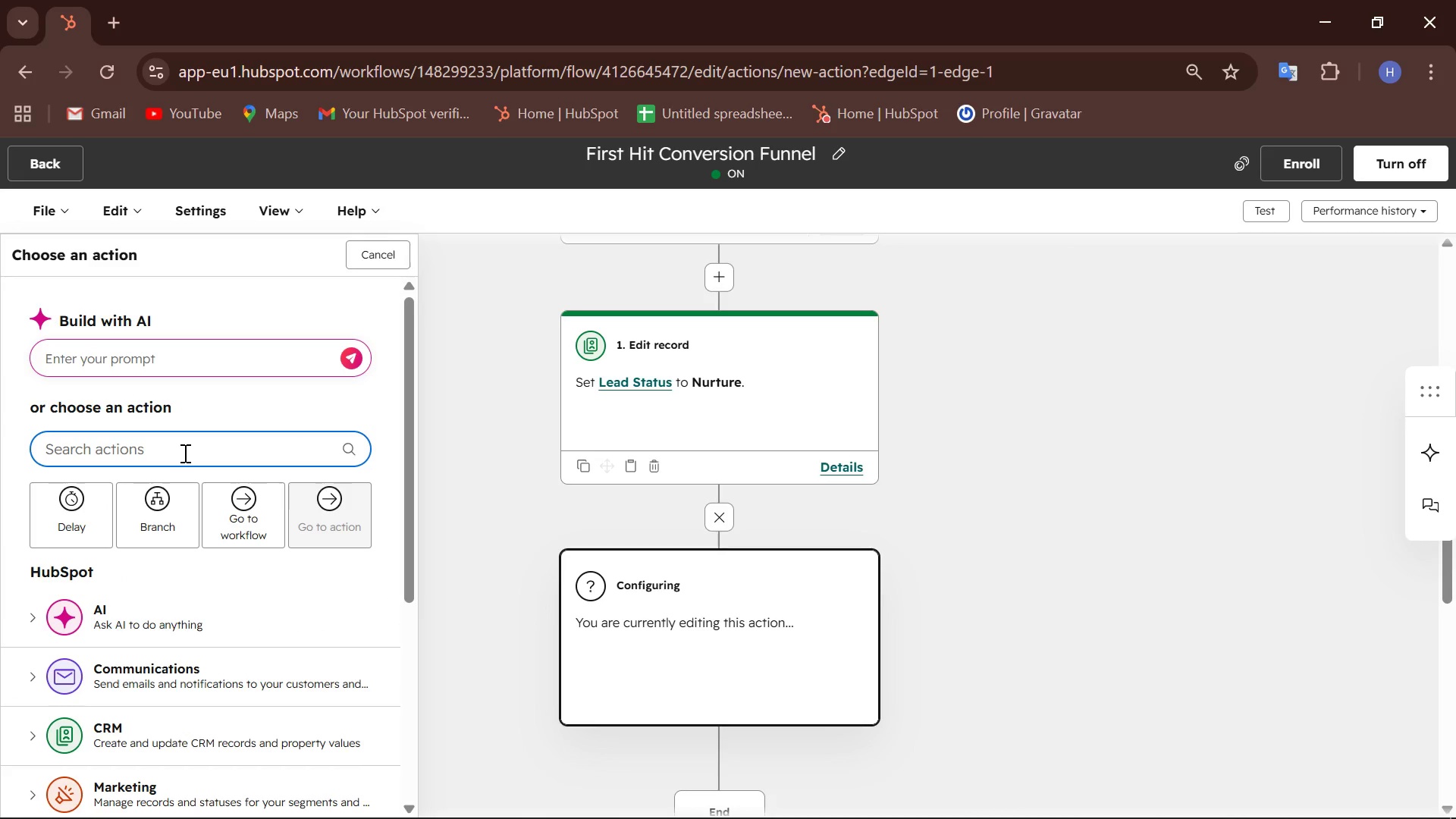 
type(send )
 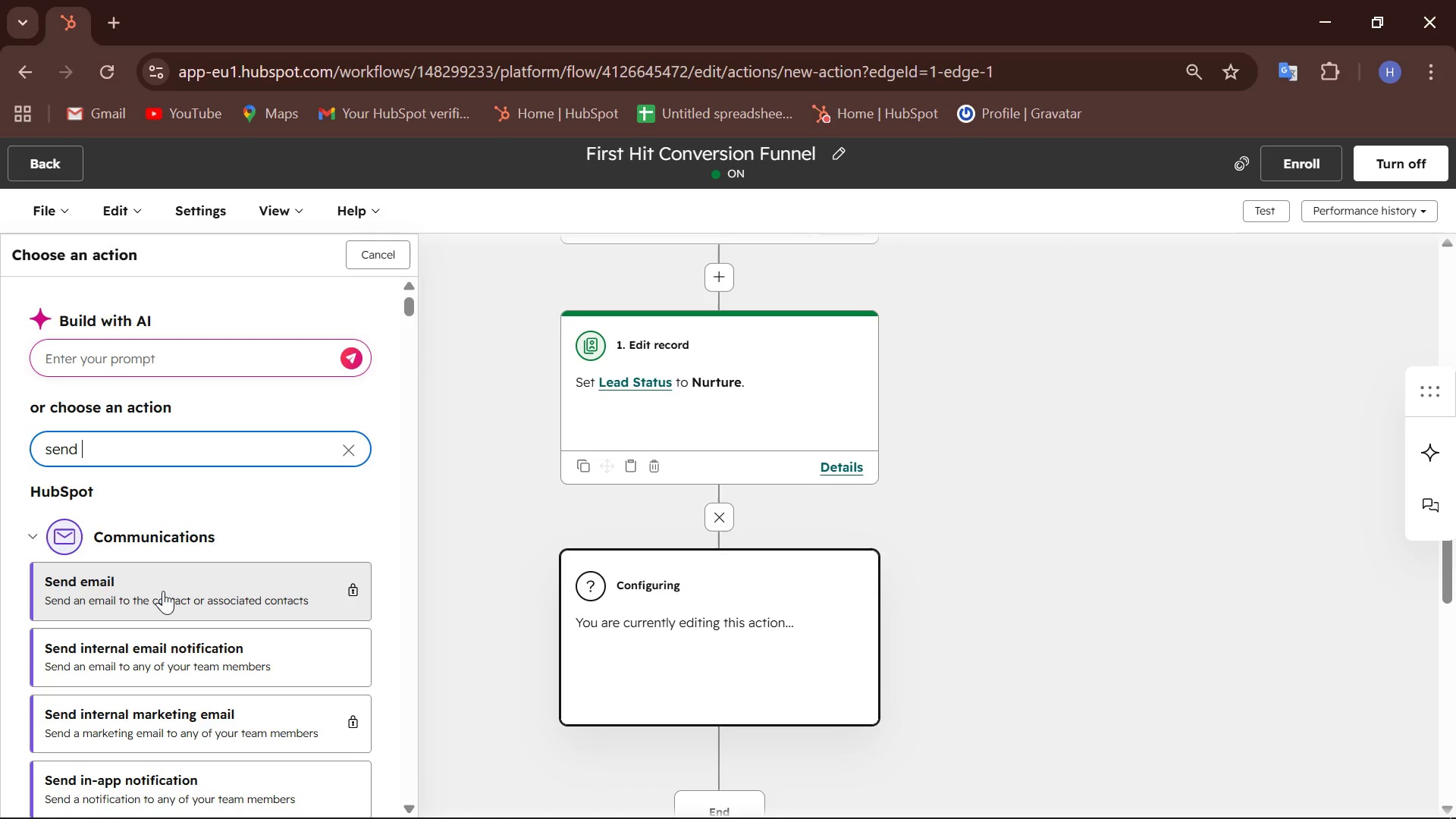 
wait(9.62)
 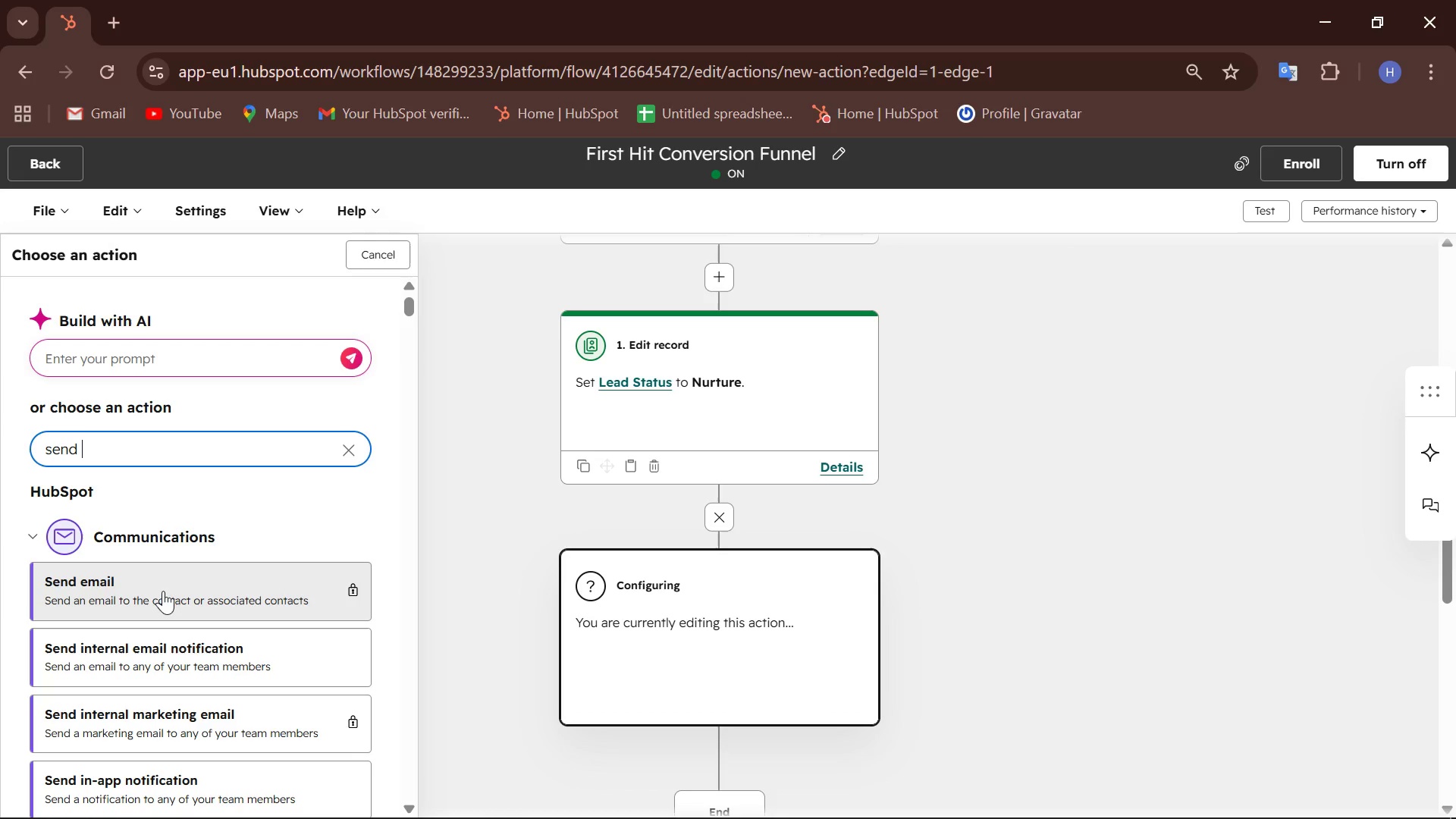 
left_click([163, 591])
 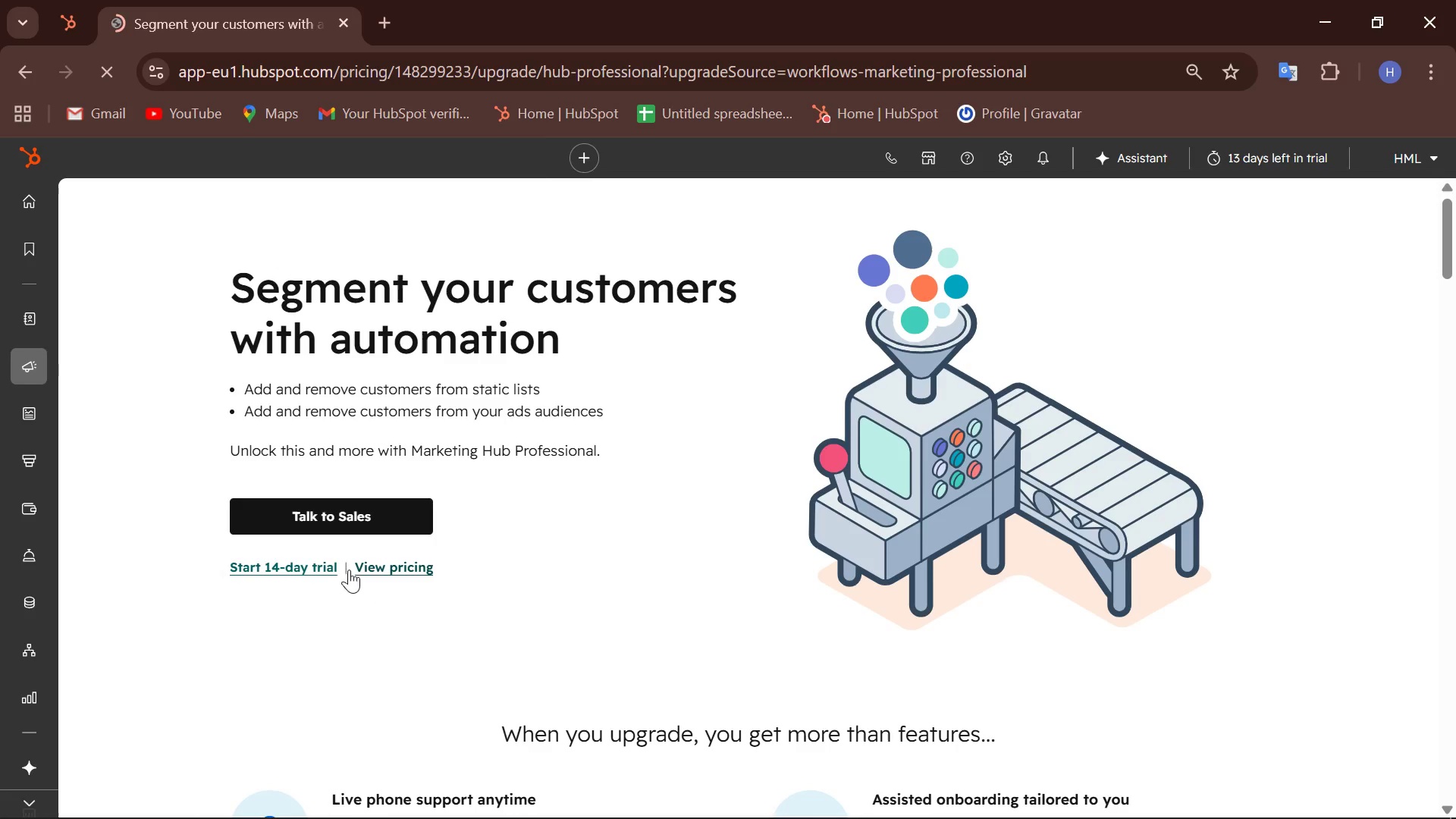 
wait(5.09)
 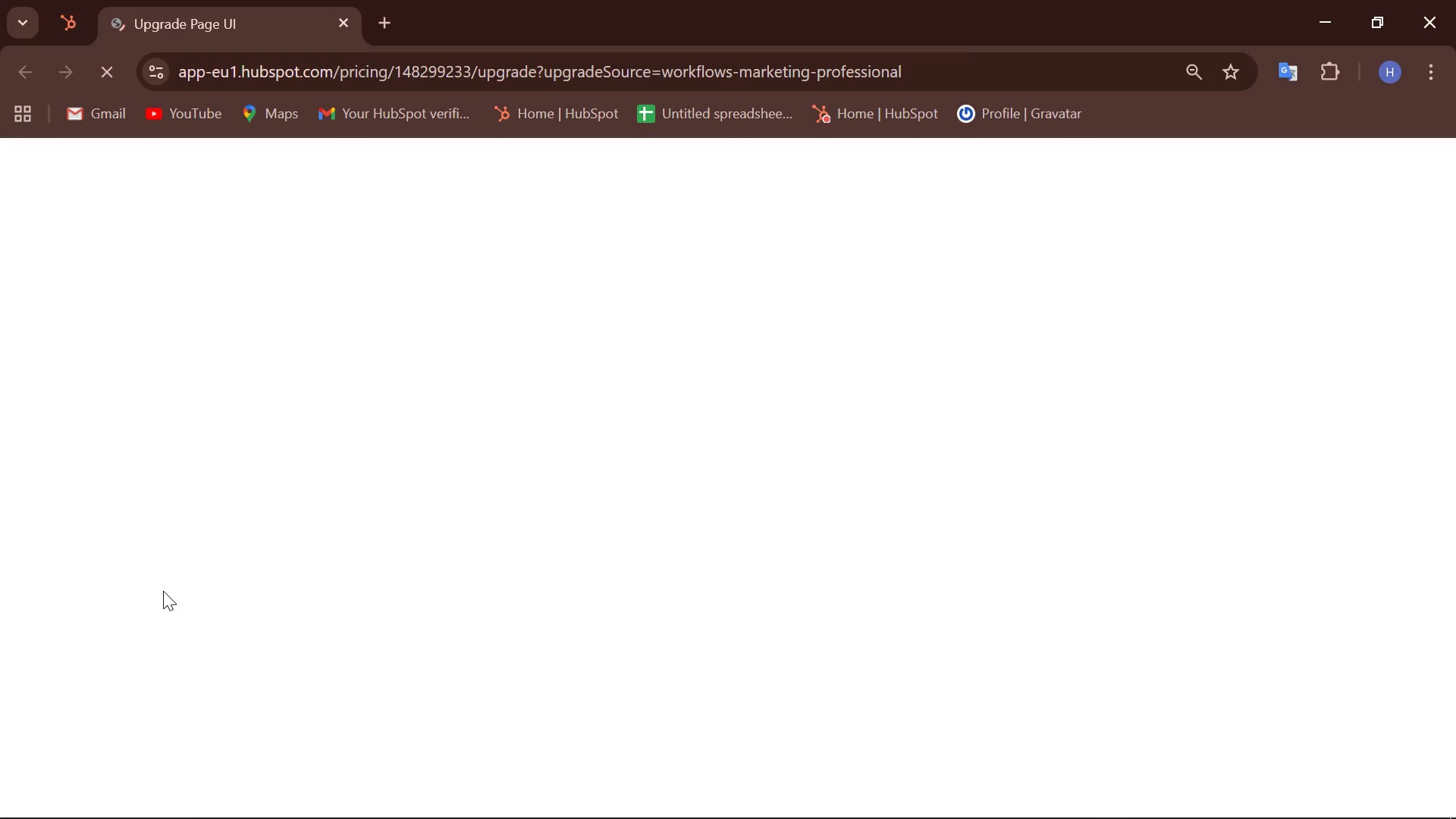 
left_click([300, 570])
 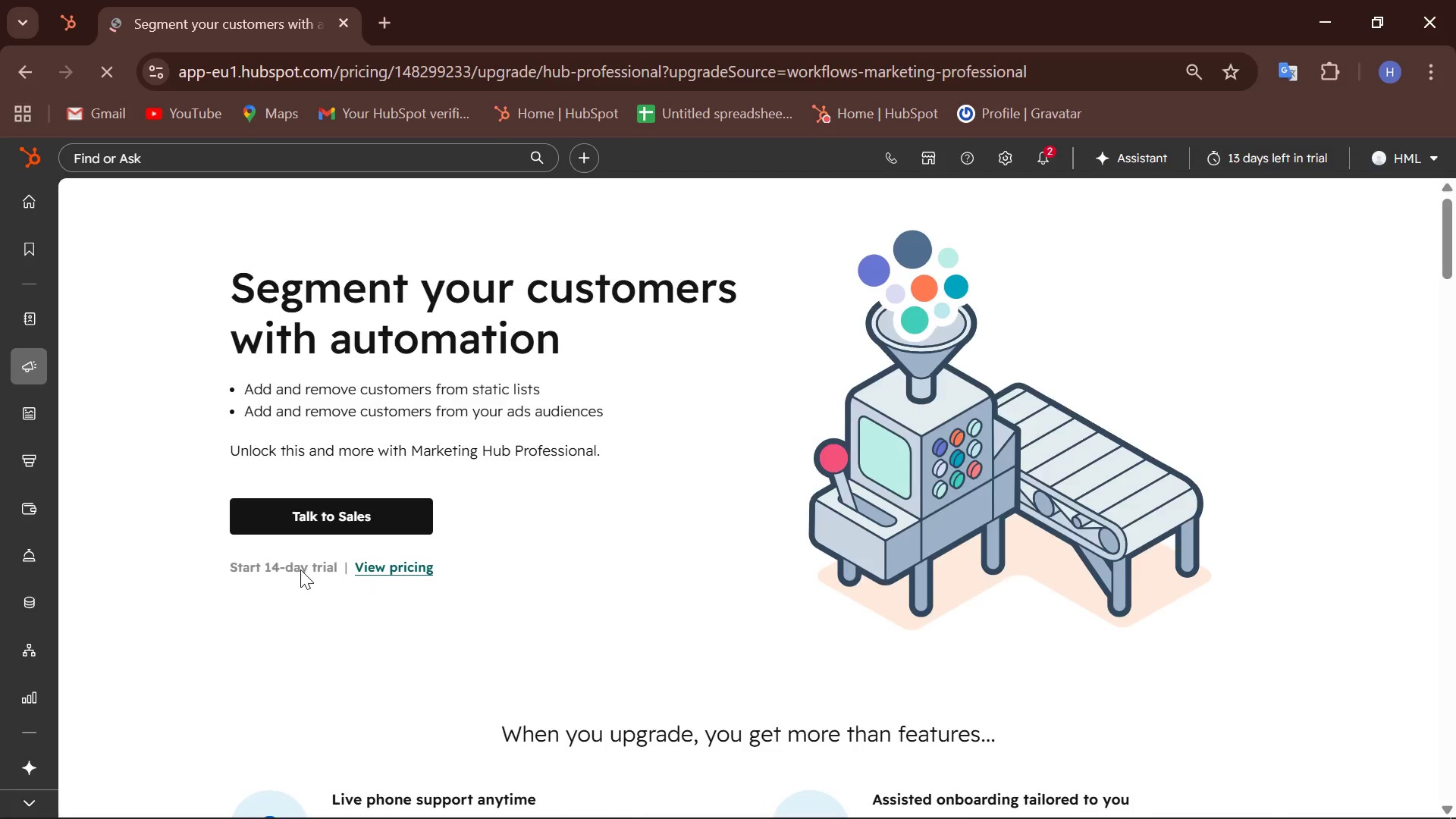 
wait(7.47)
 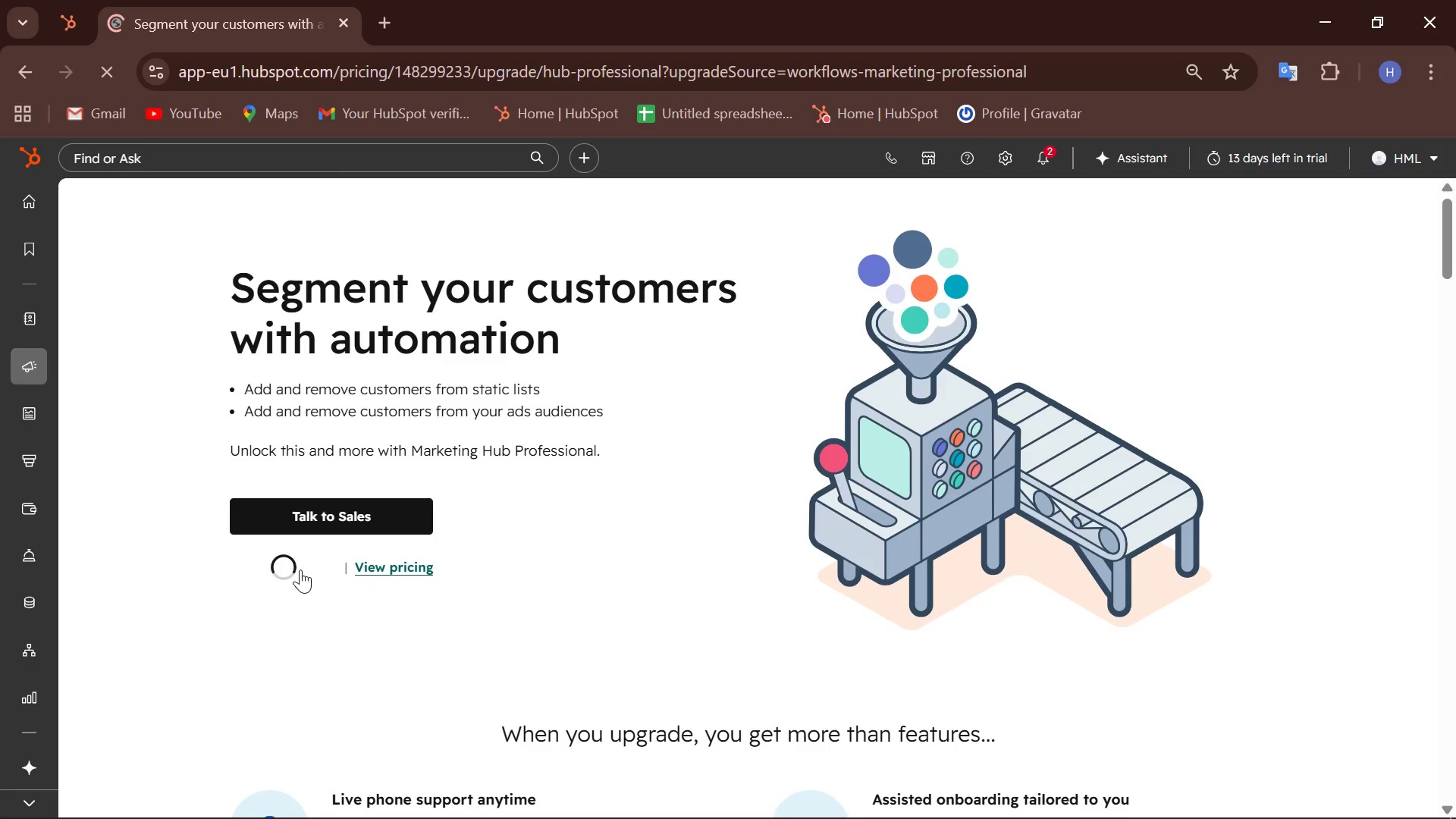 
scroll: coordinate [746, 549], scroll_direction: down, amount: 6.0
 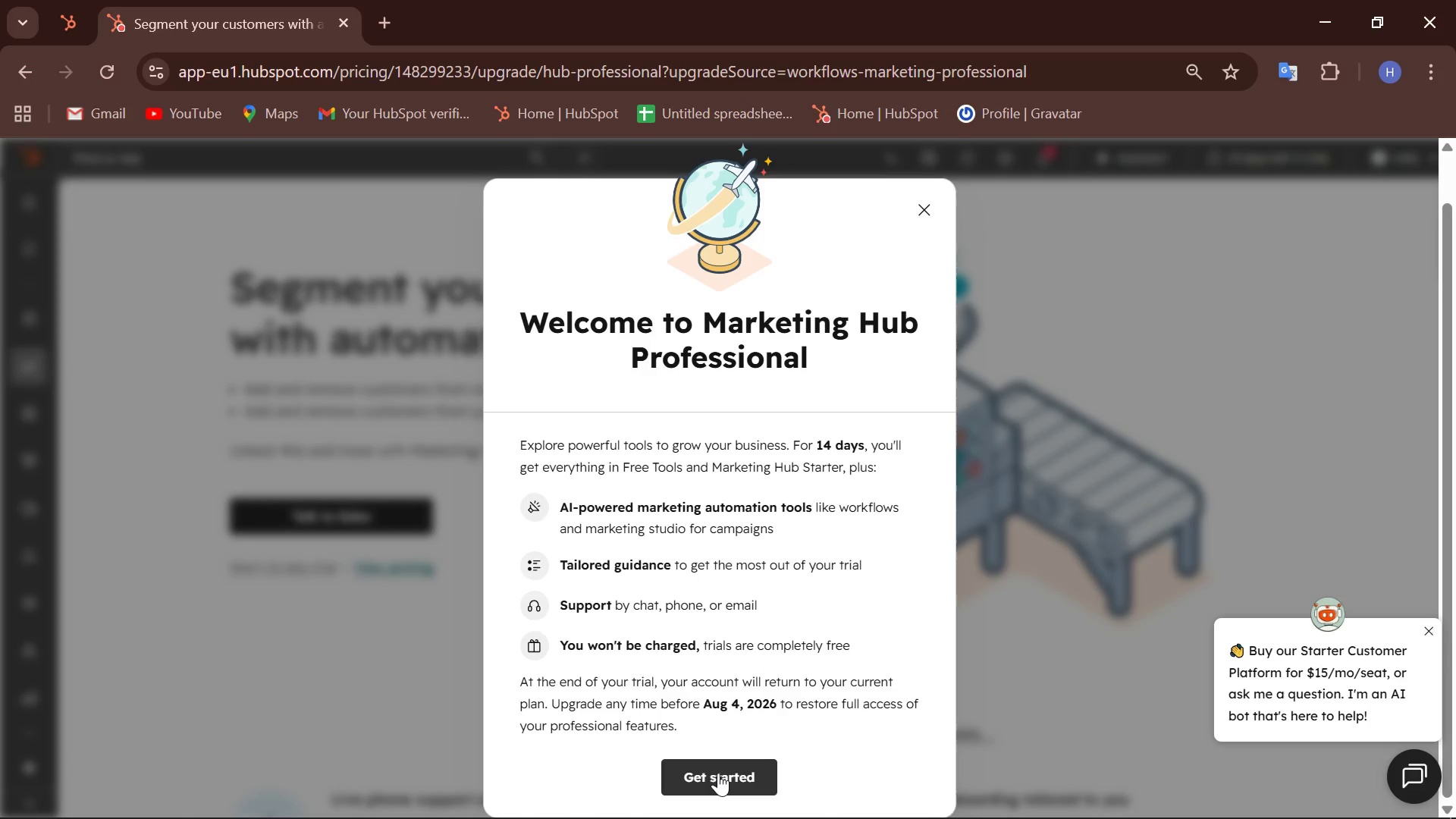 
left_click([718, 773])
 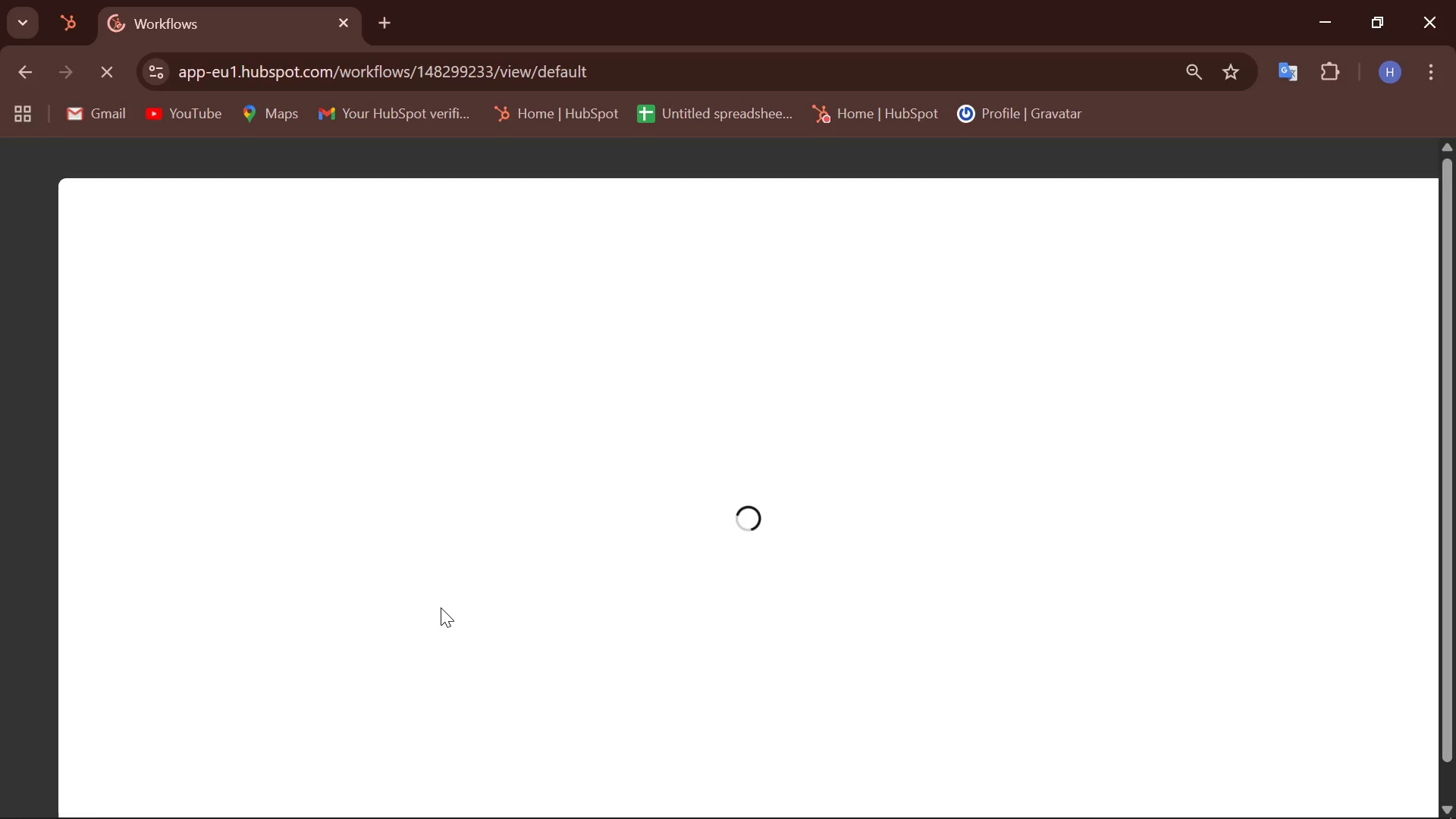 
wait(10.25)
 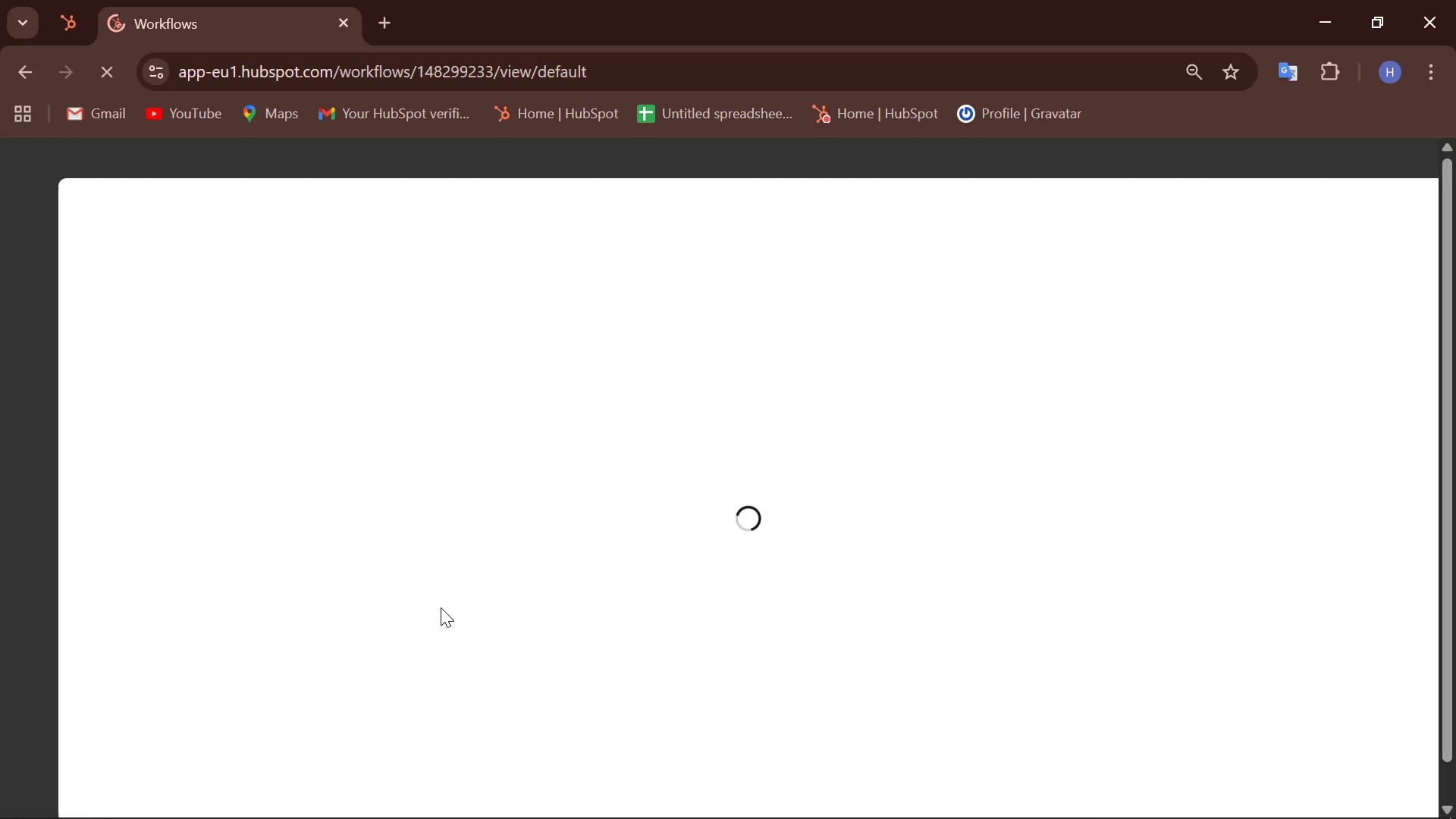 
left_click([225, 582])
 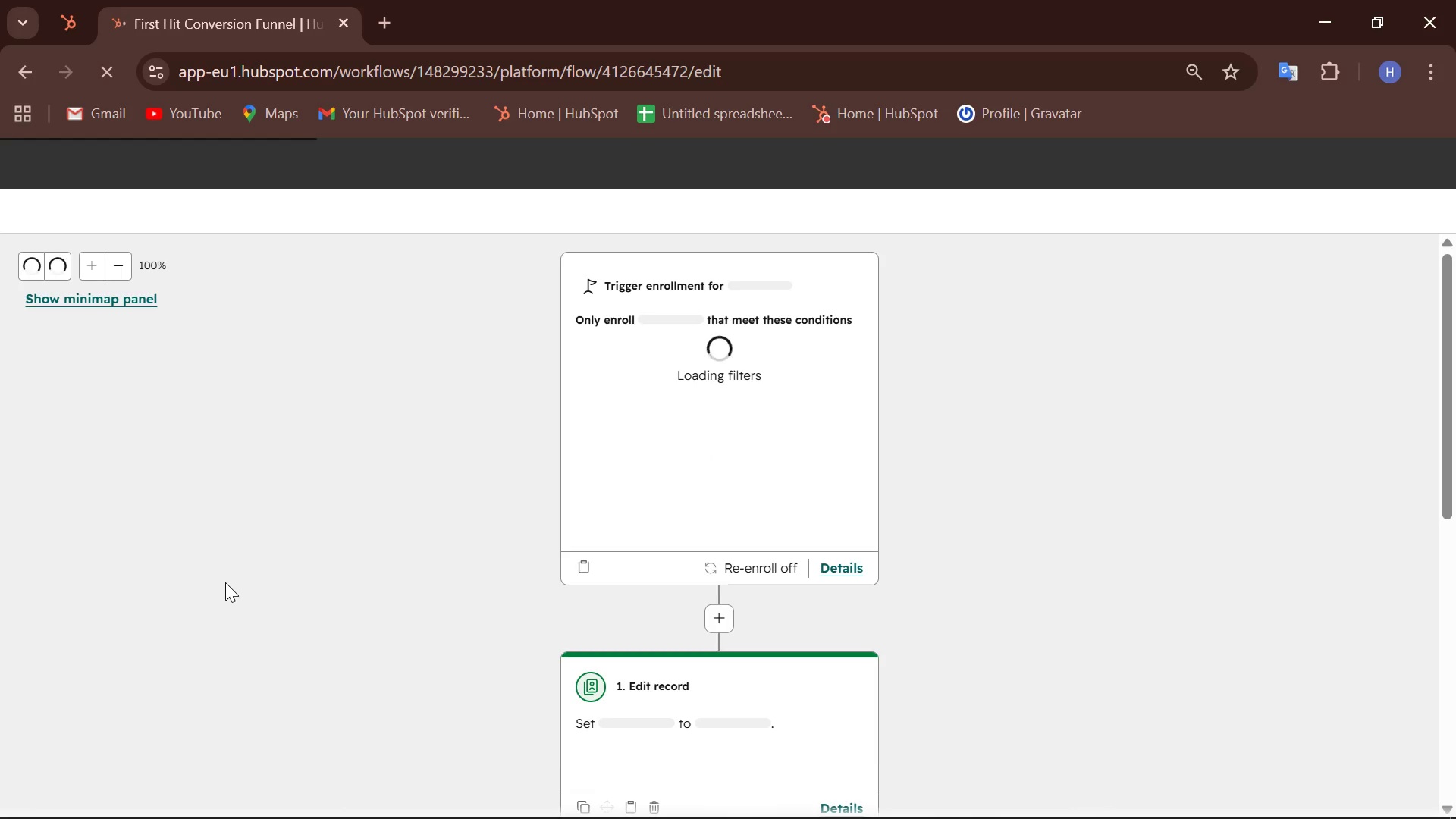 
scroll: coordinate [607, 579], scroll_direction: down, amount: 2.0
 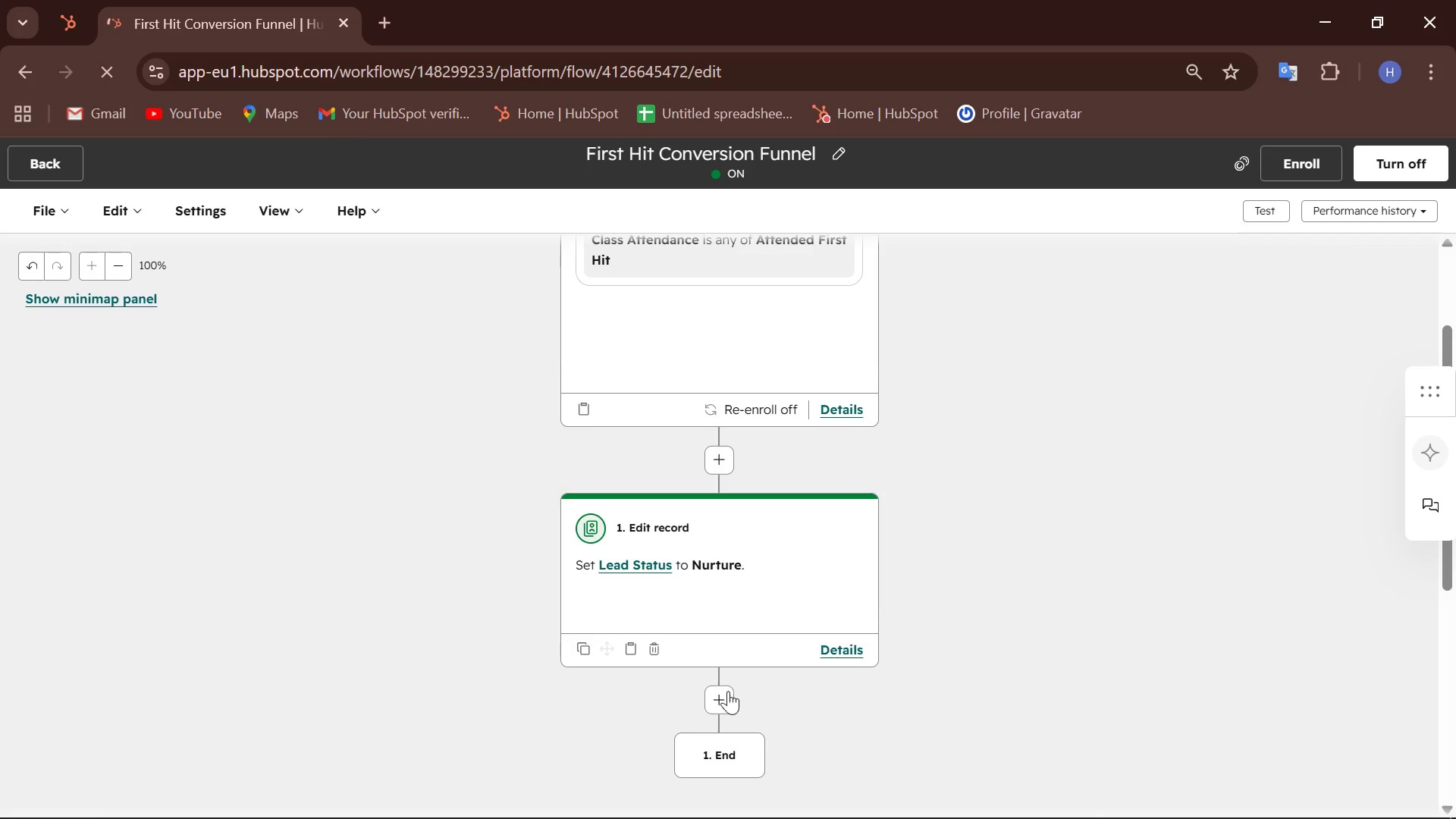 
left_click([723, 697])
 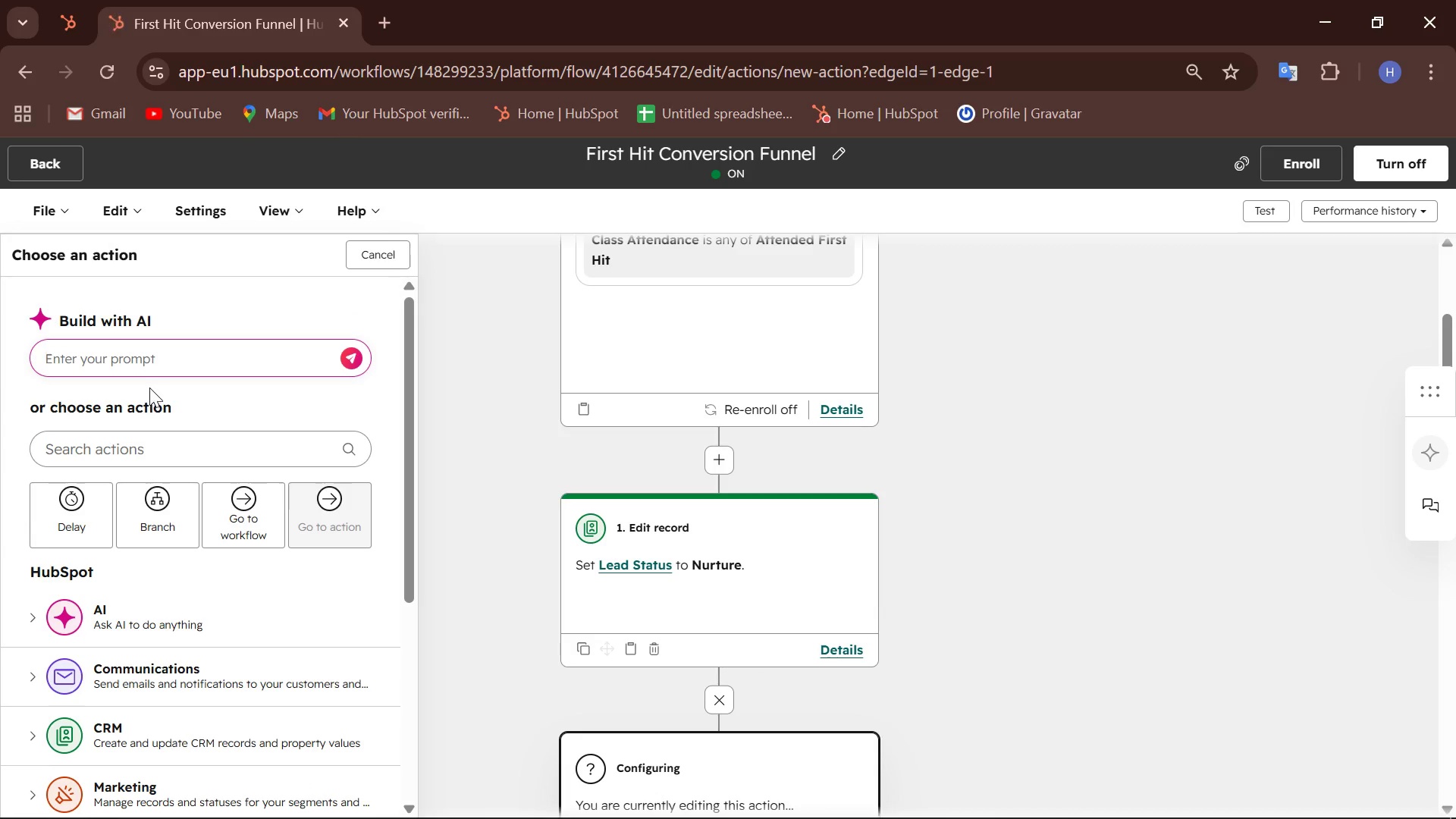 
left_click([175, 447])
 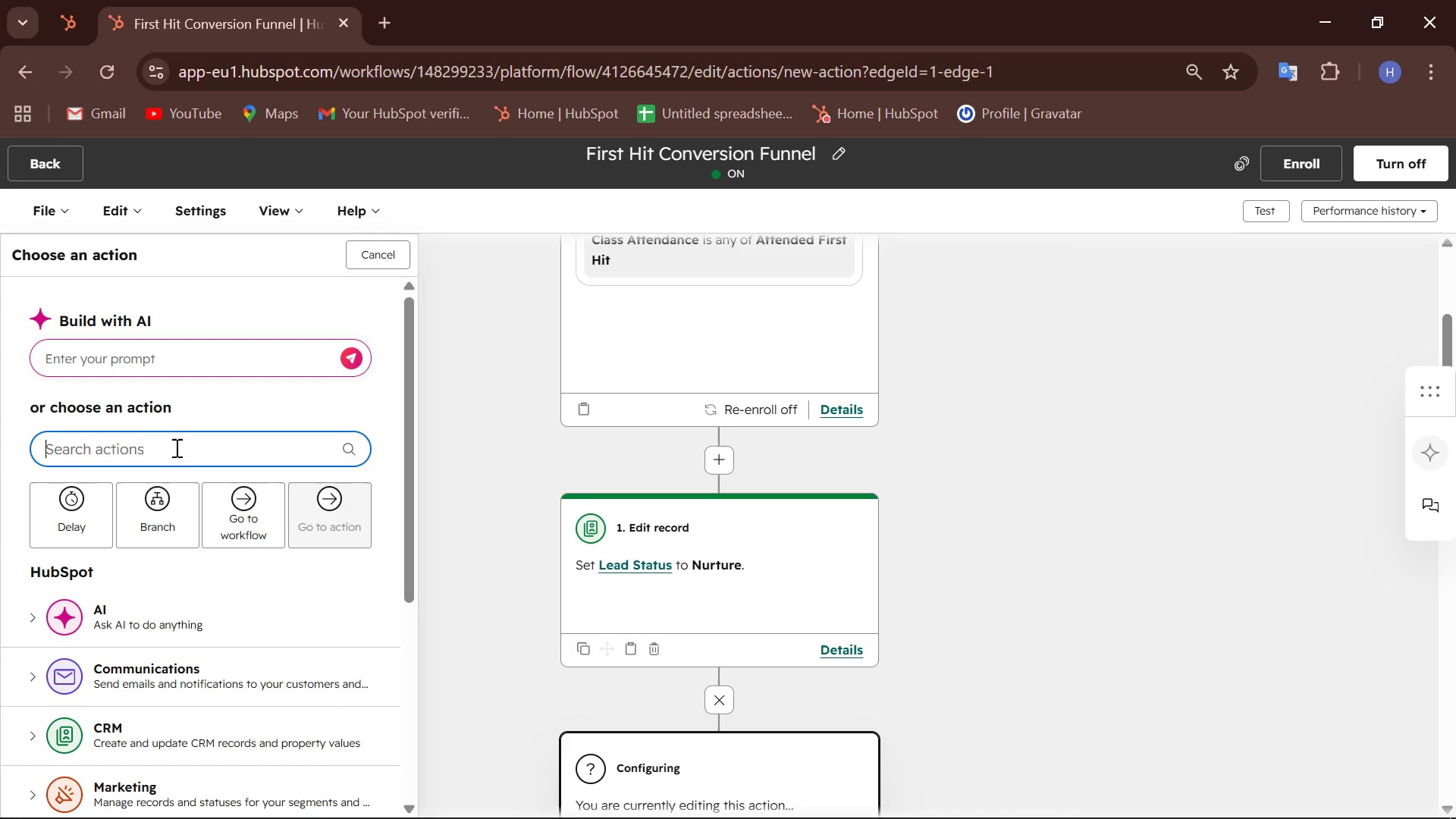 
type(send)
 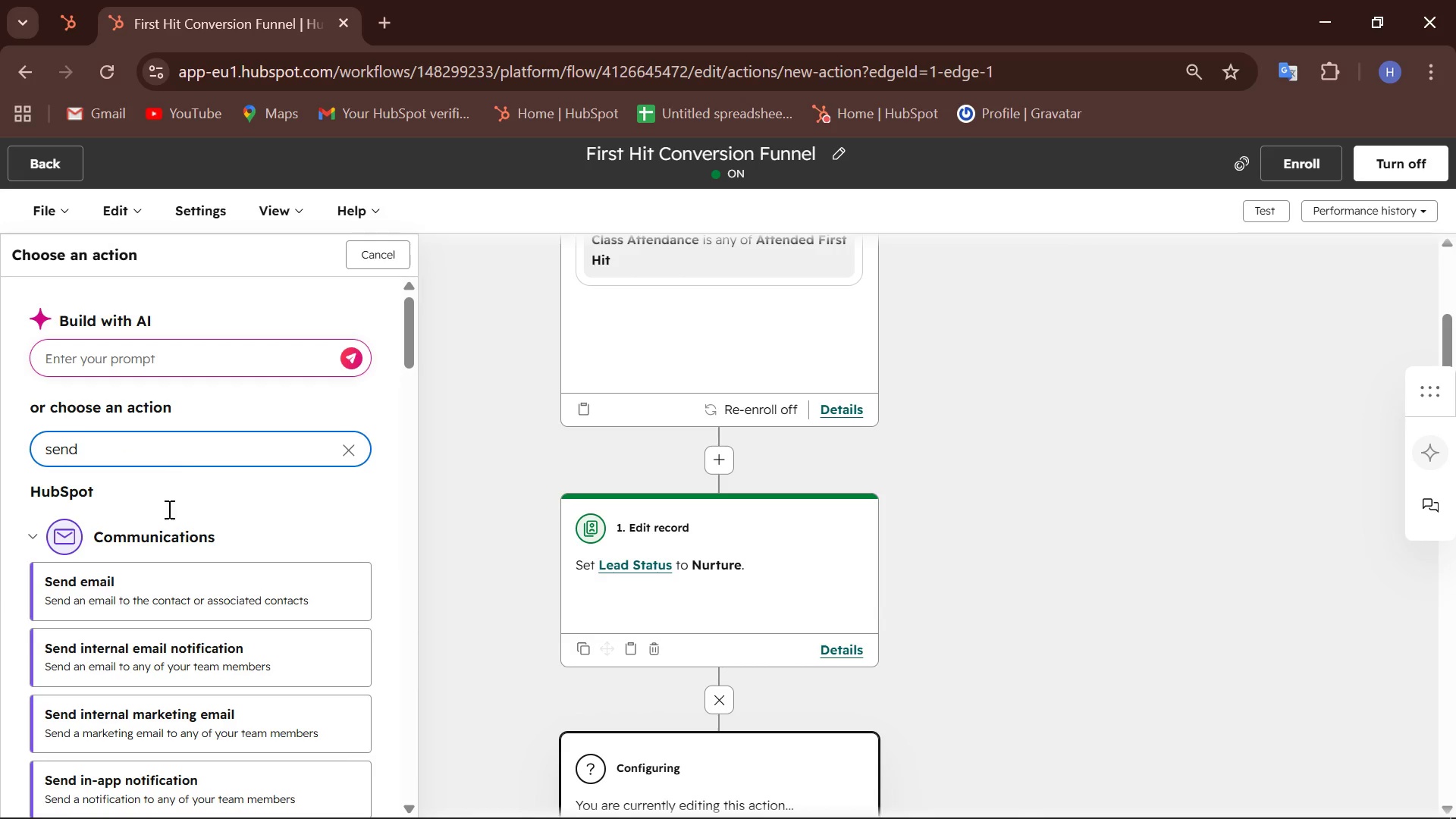 
left_click([118, 597])
 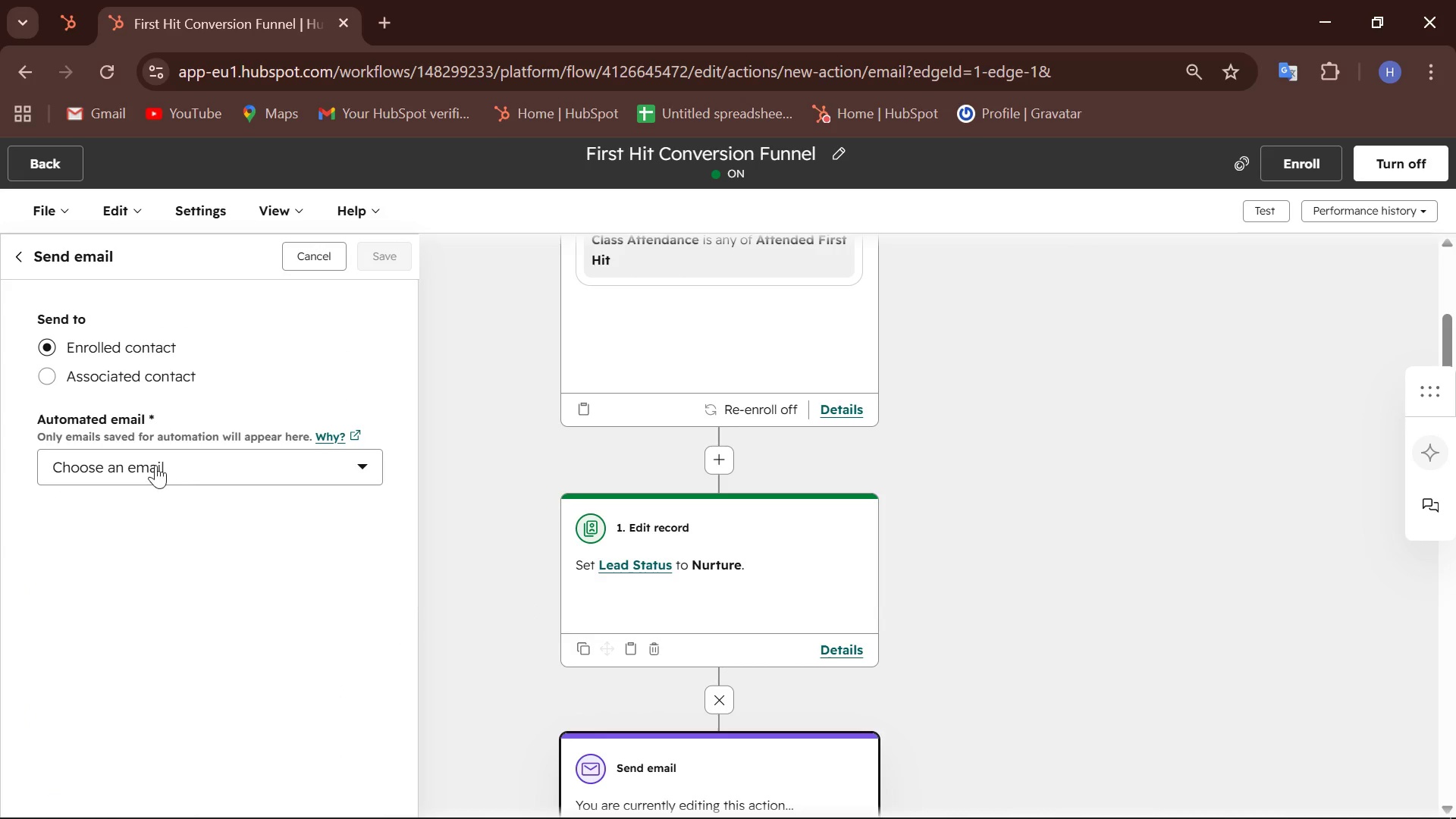 
left_click([179, 465])
 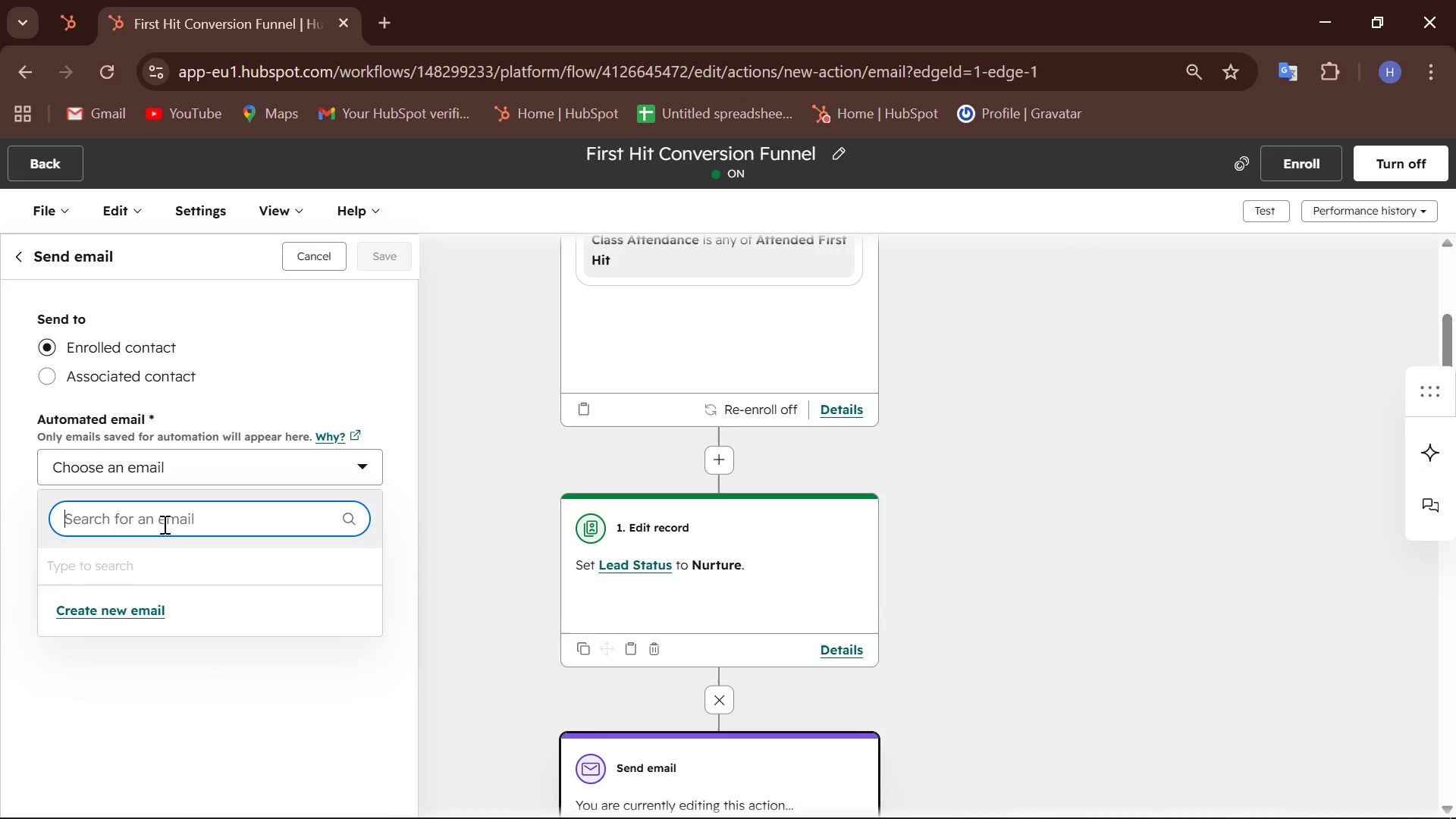 
left_click([163, 524])
 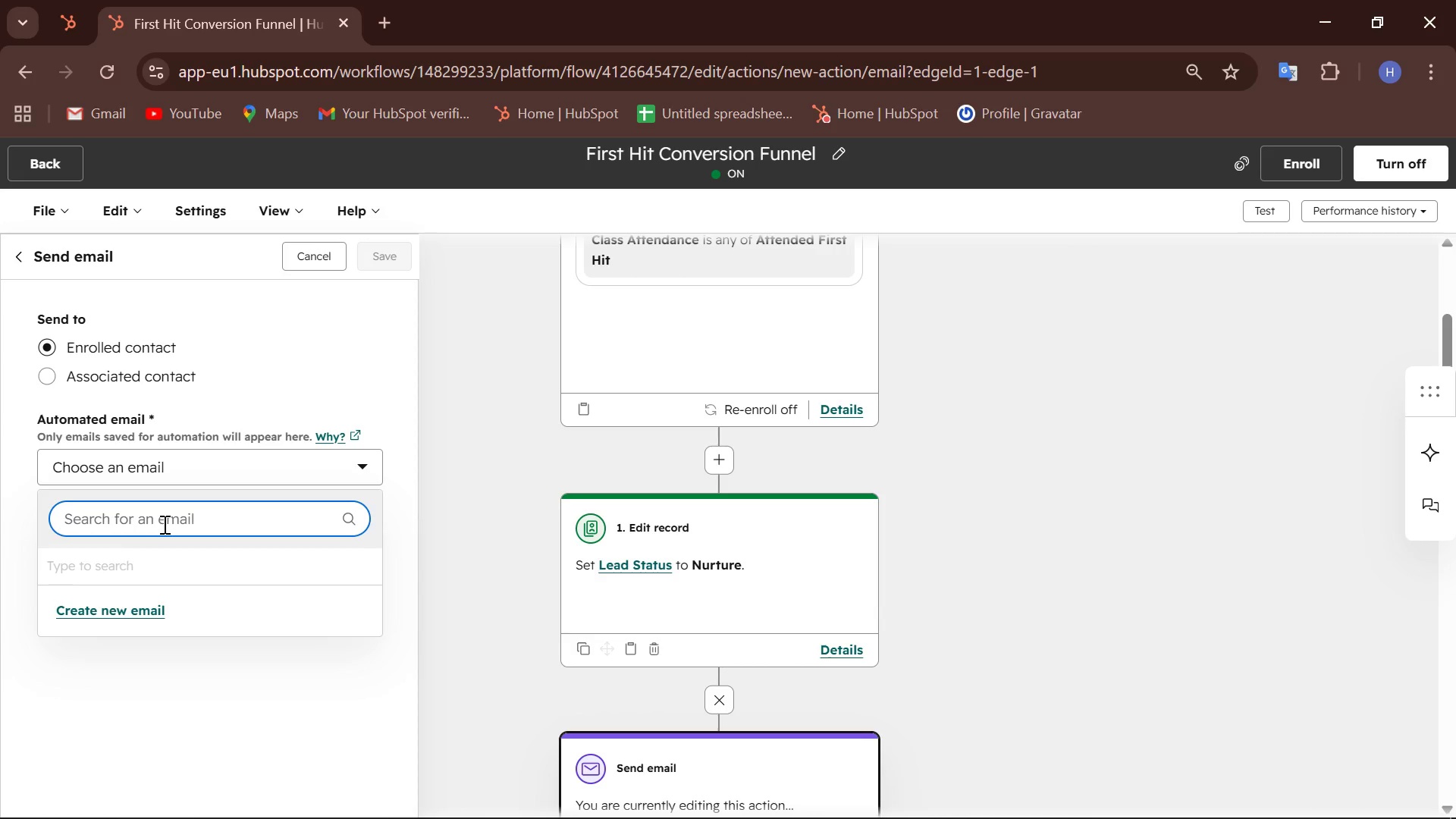 
wait(19.81)
 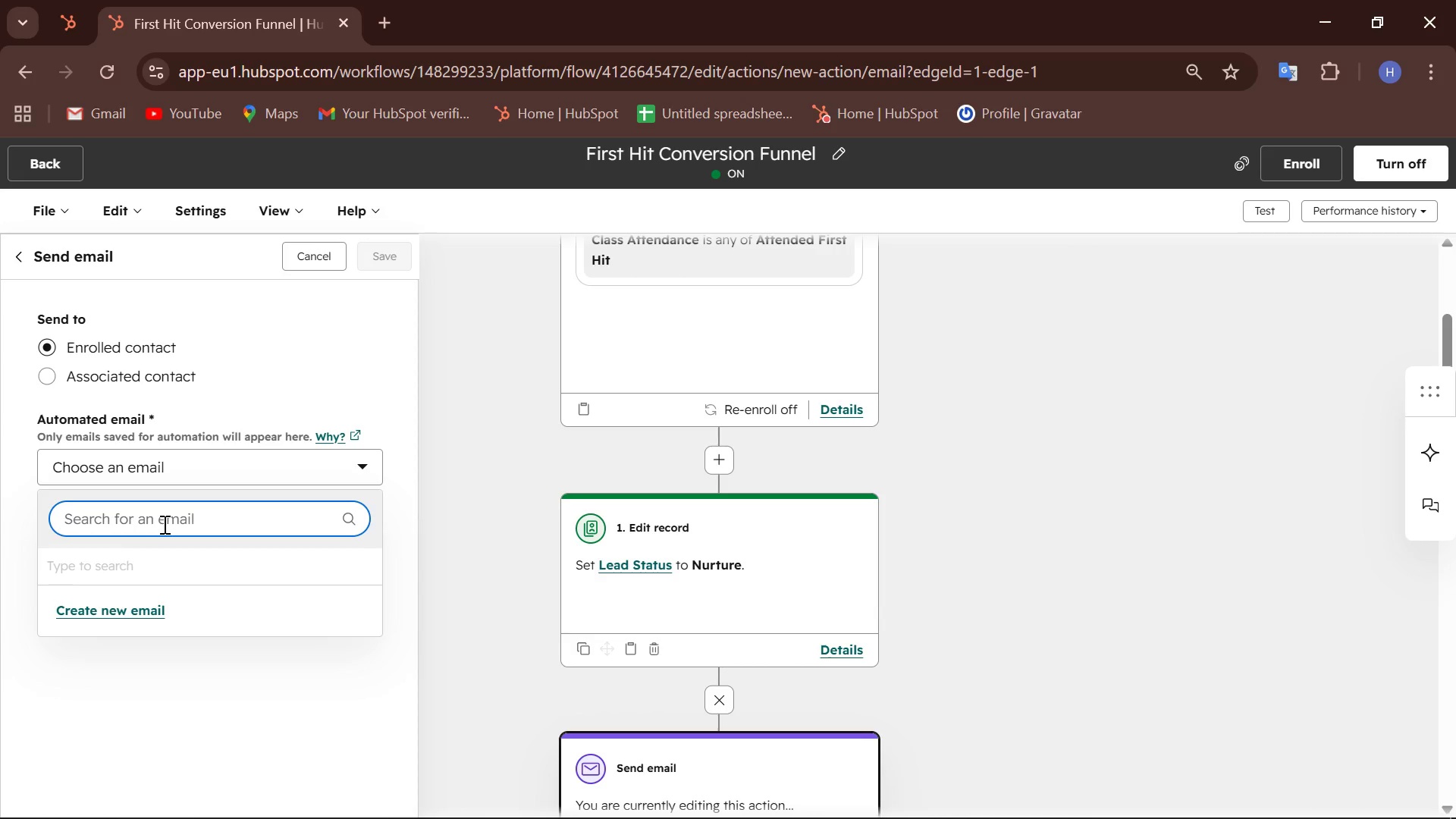 
left_click([51, 378])
 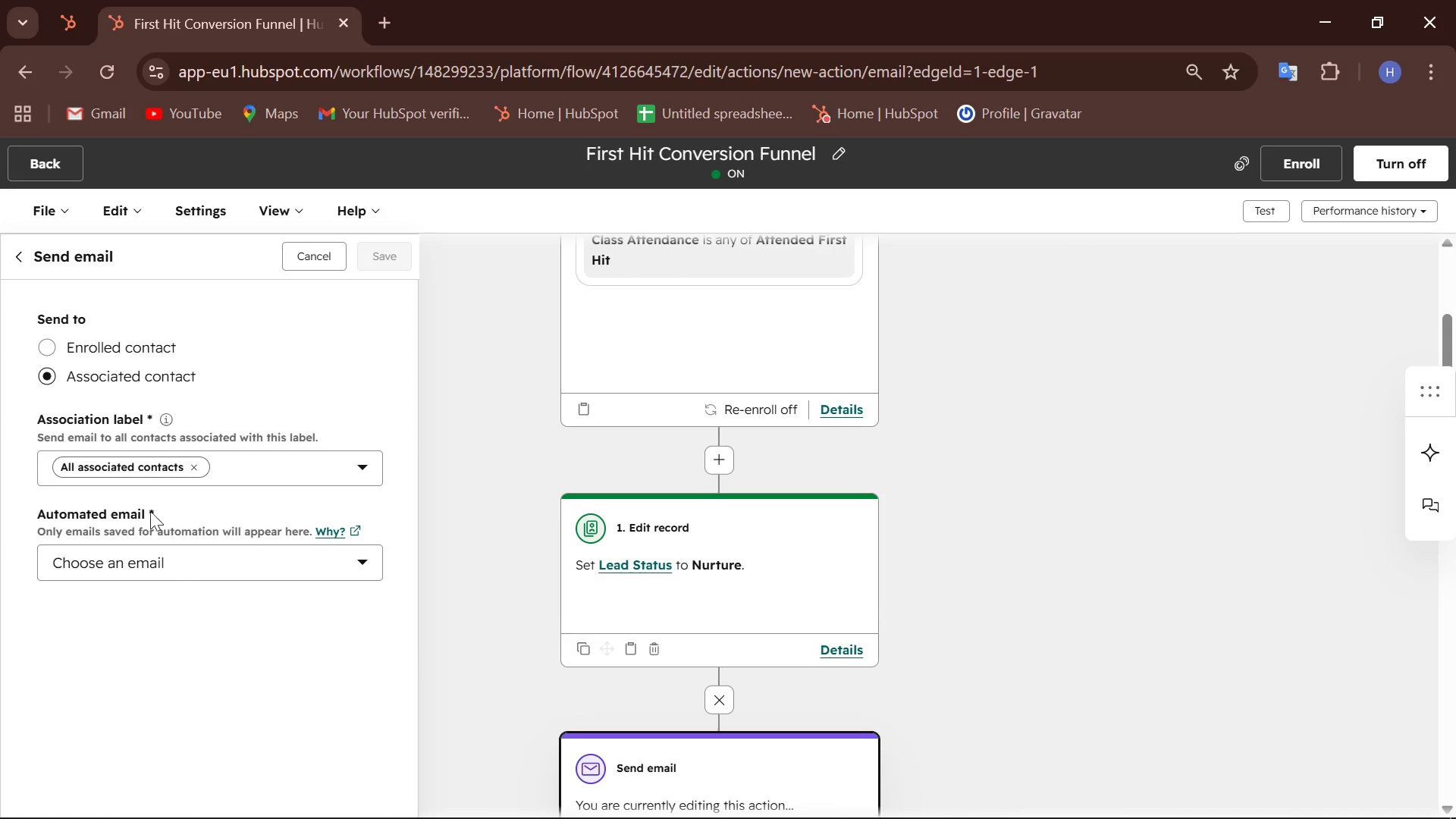 
left_click([170, 558])
 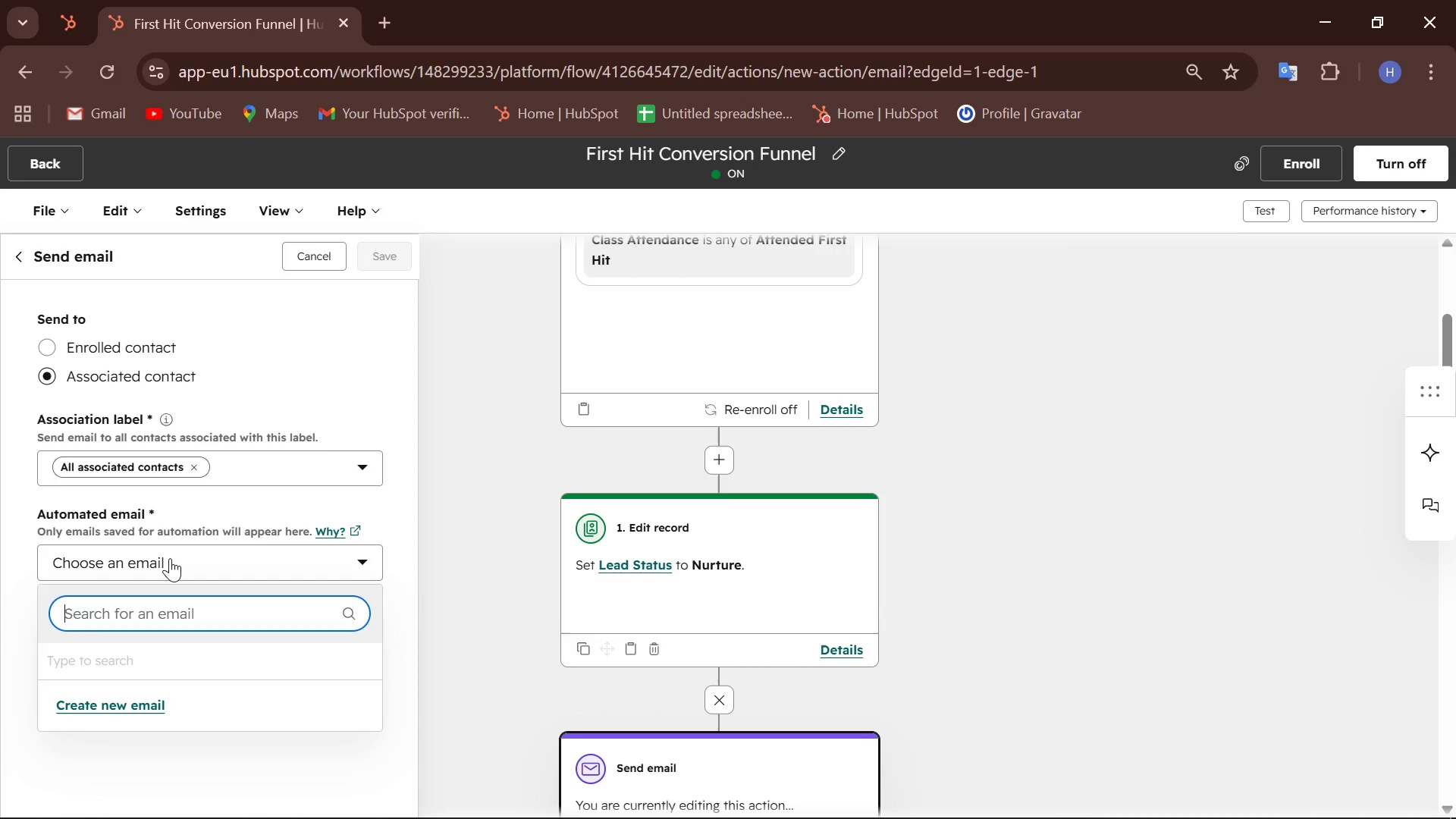 
left_click([170, 558])
 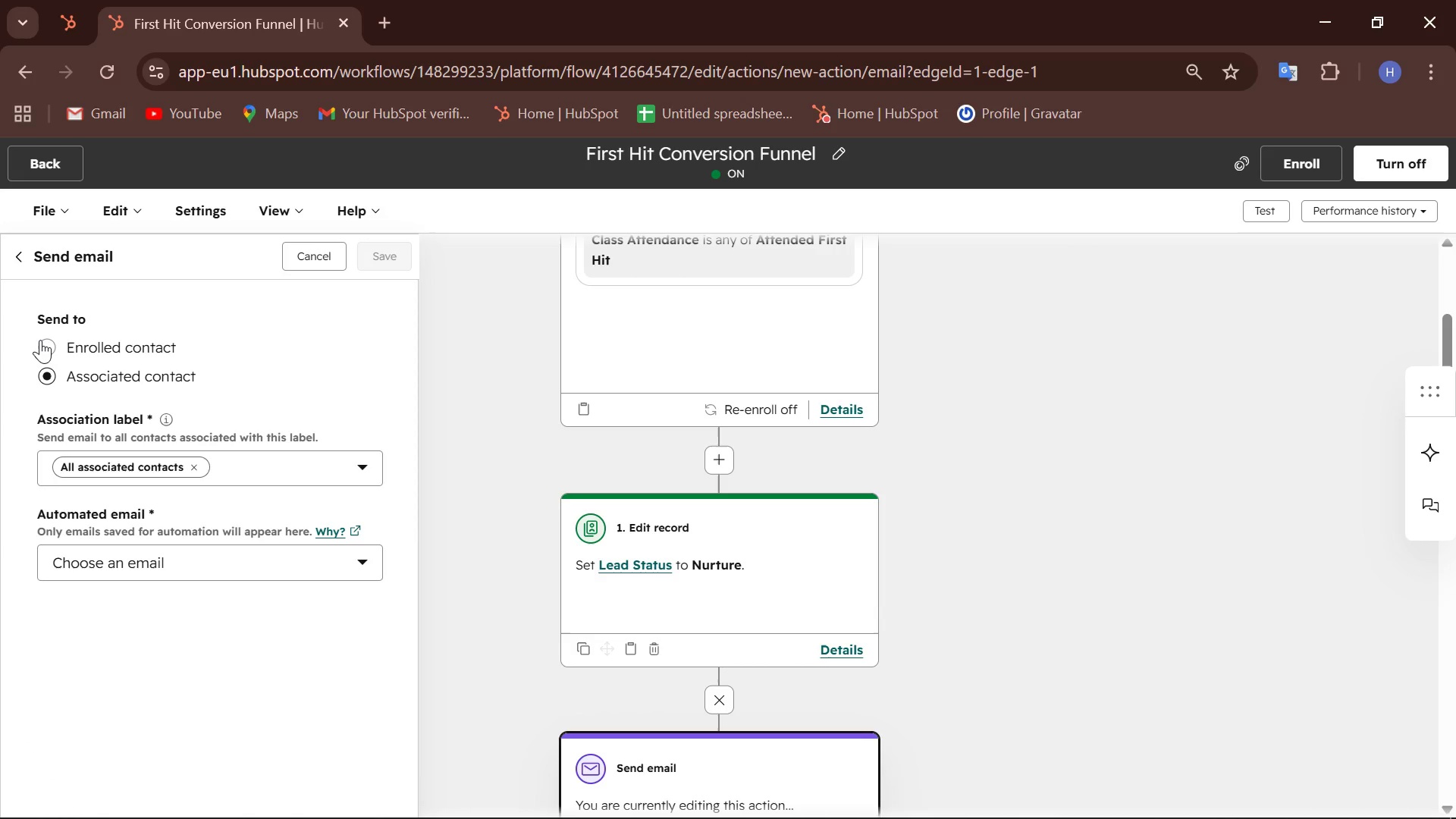 
left_click([45, 340])
 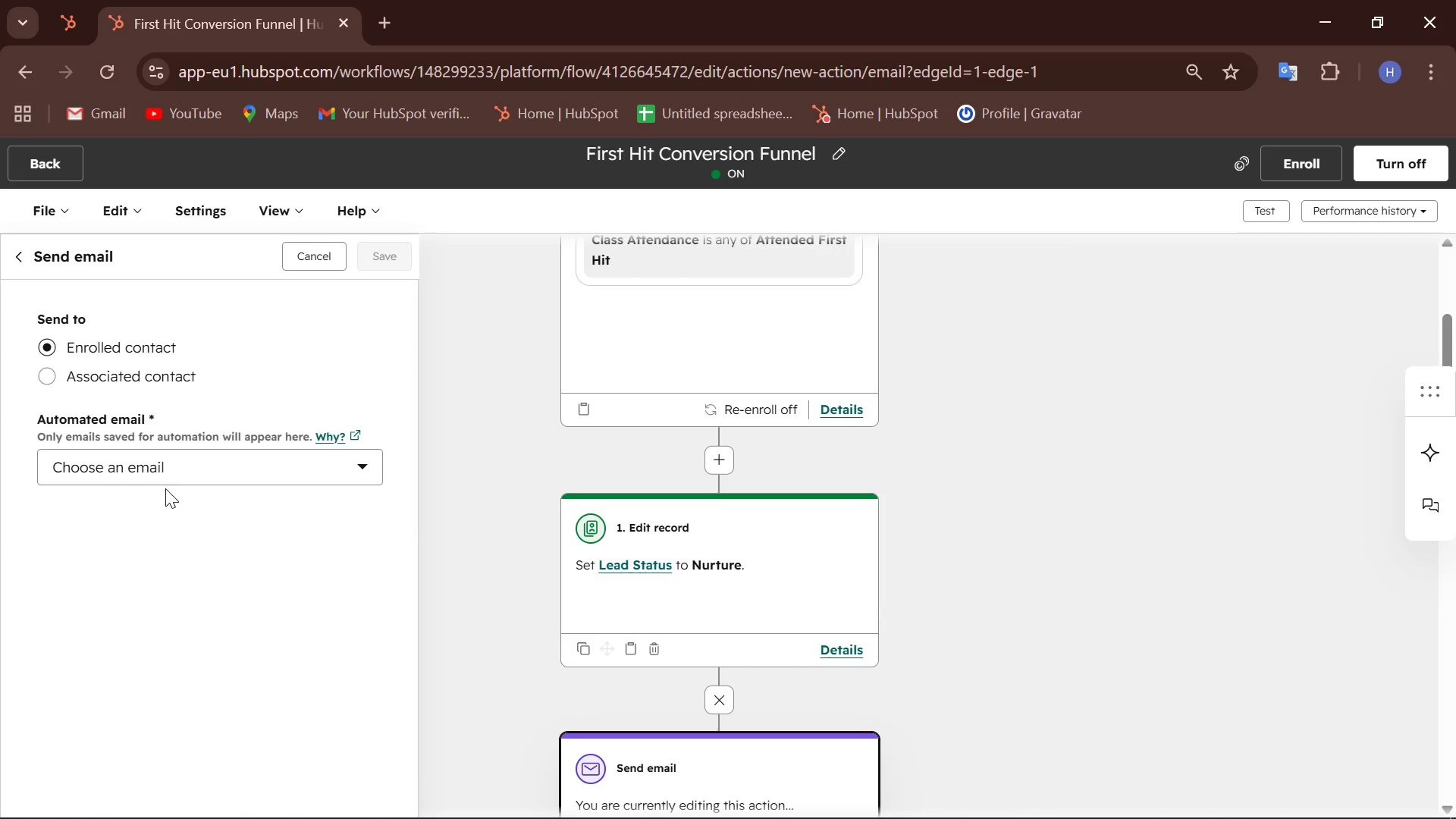 
left_click([182, 455])
 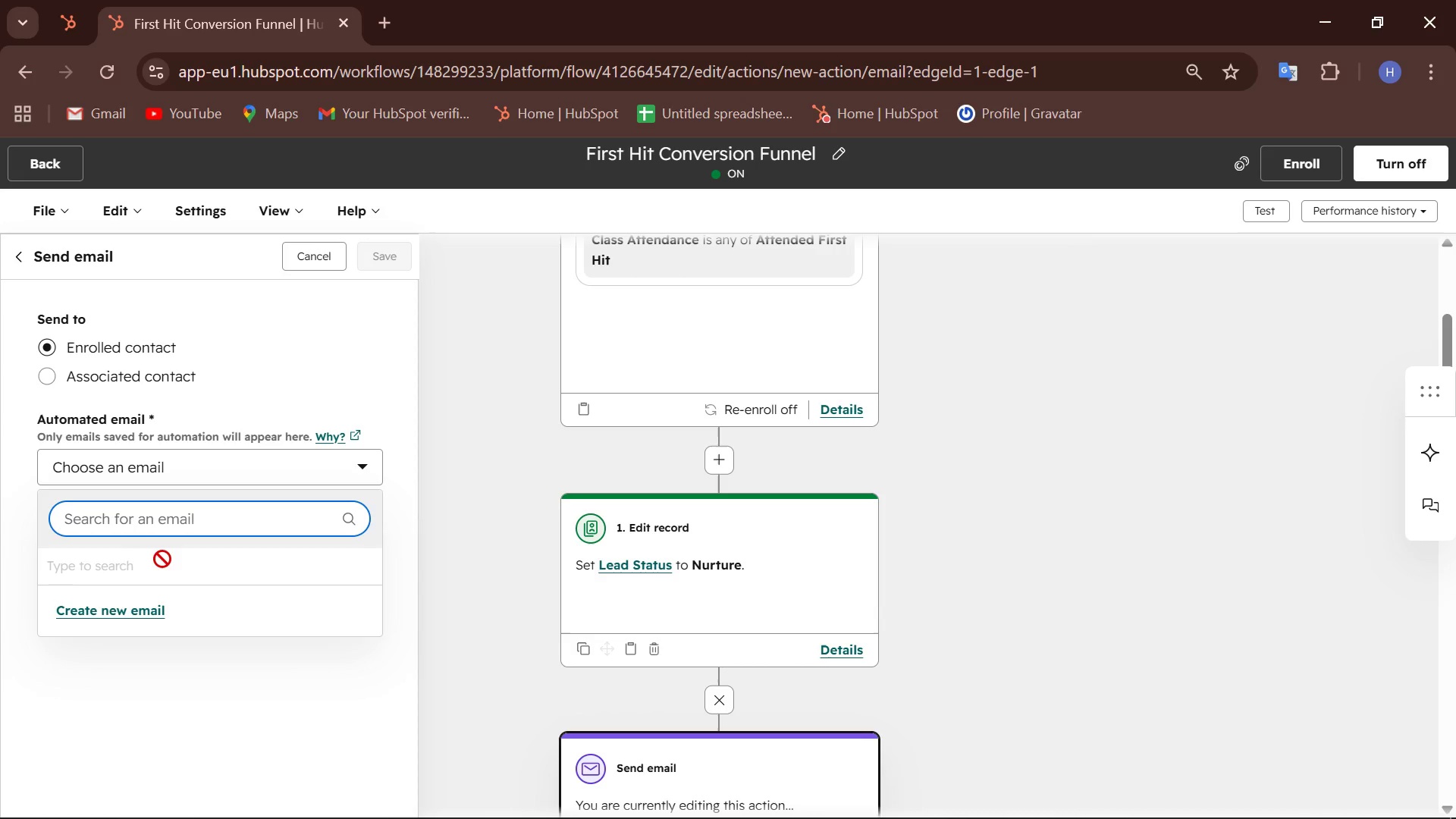 
wait(15.28)
 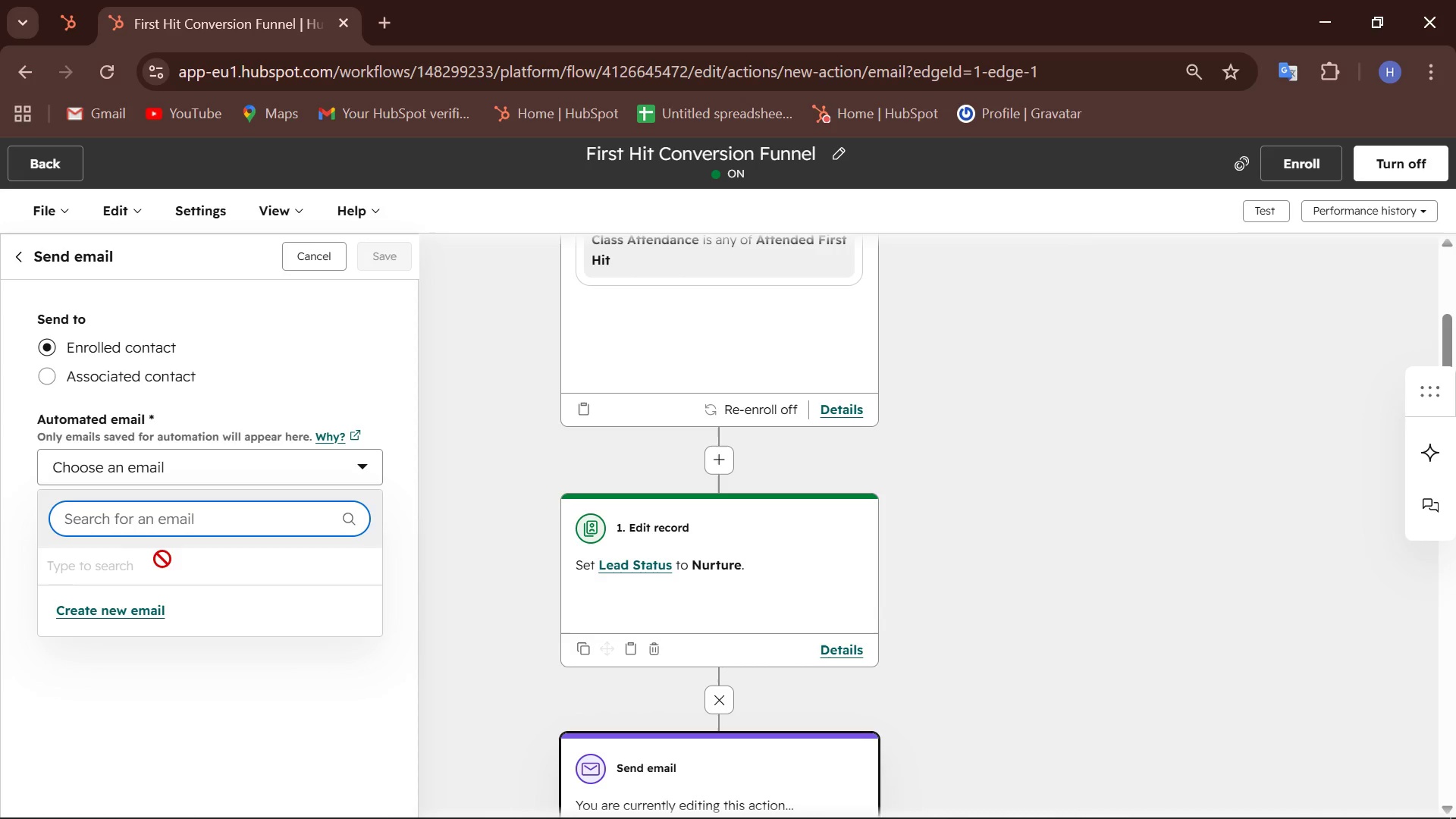 
left_click([71, 28])
 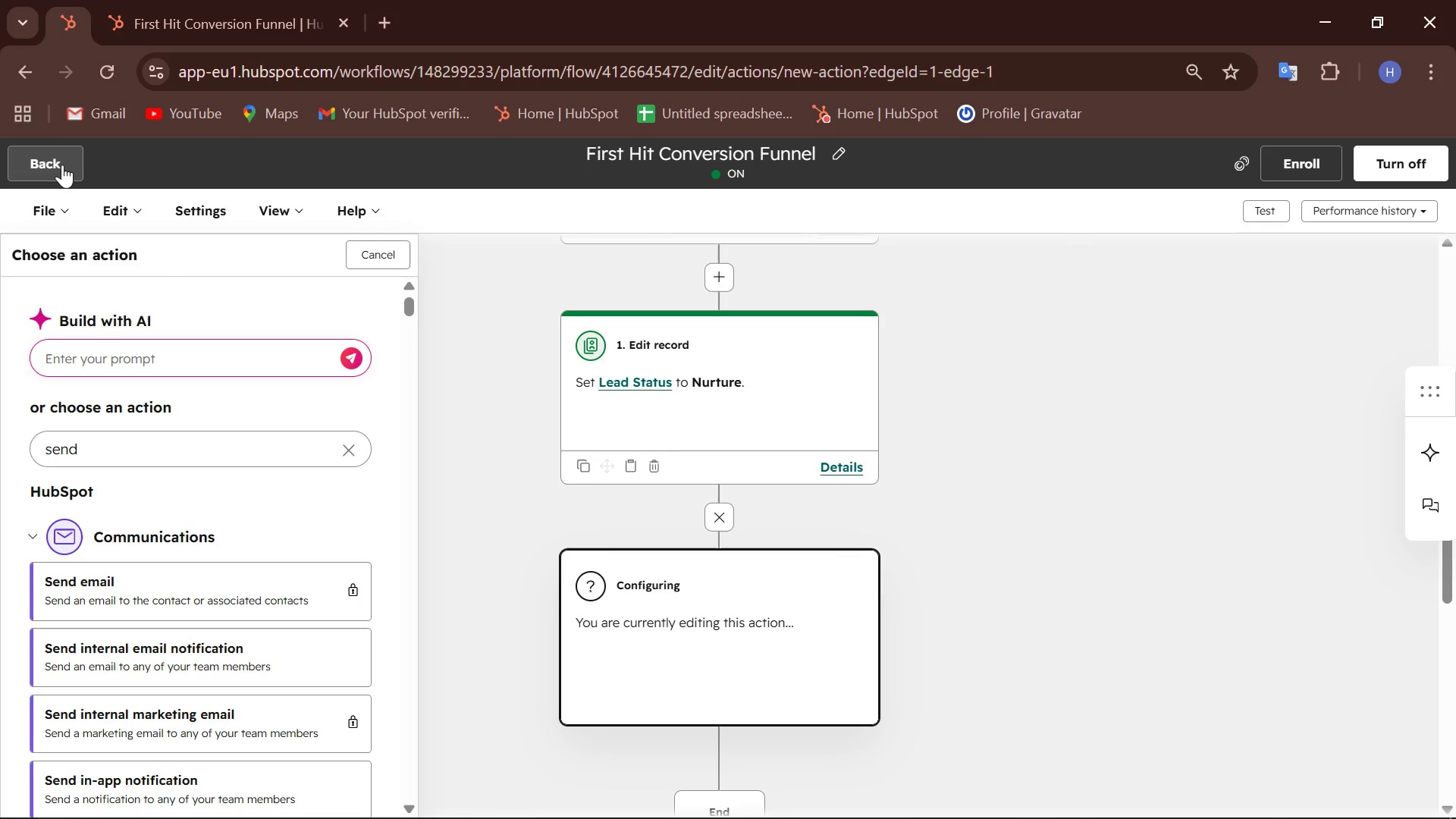 
left_click([62, 165])
 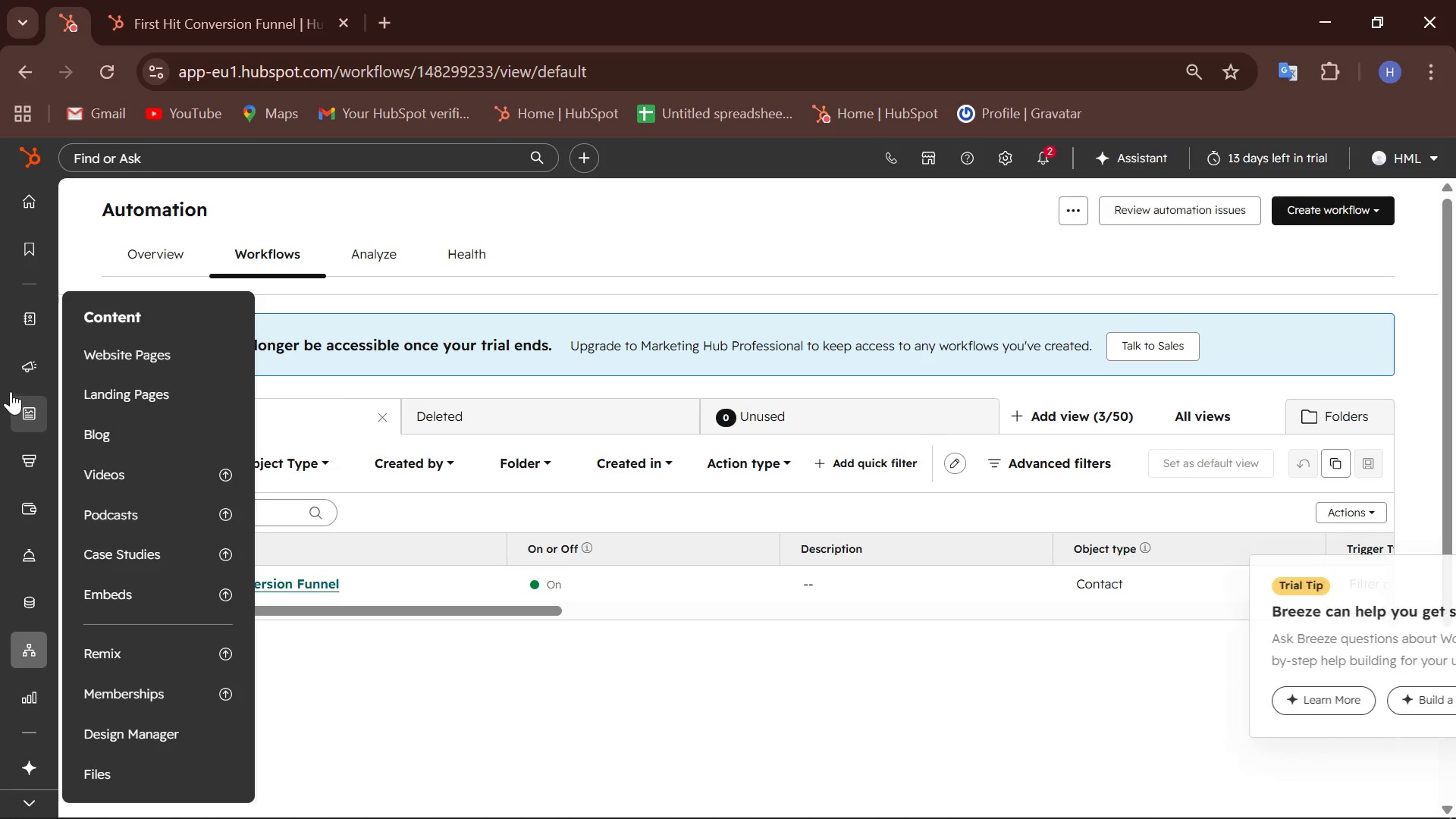 
wait(6.76)
 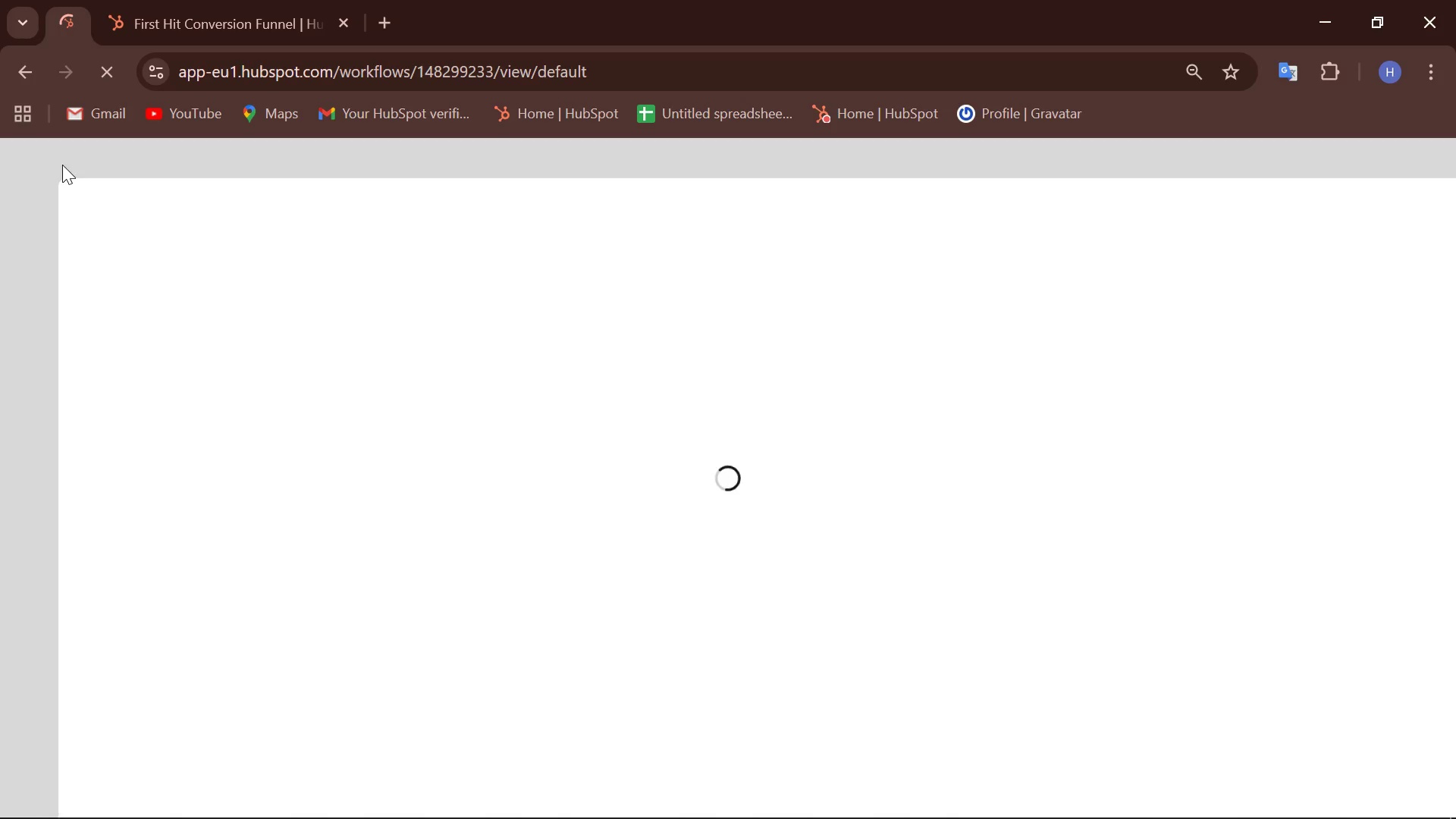 
mouse_move([24, 410])
 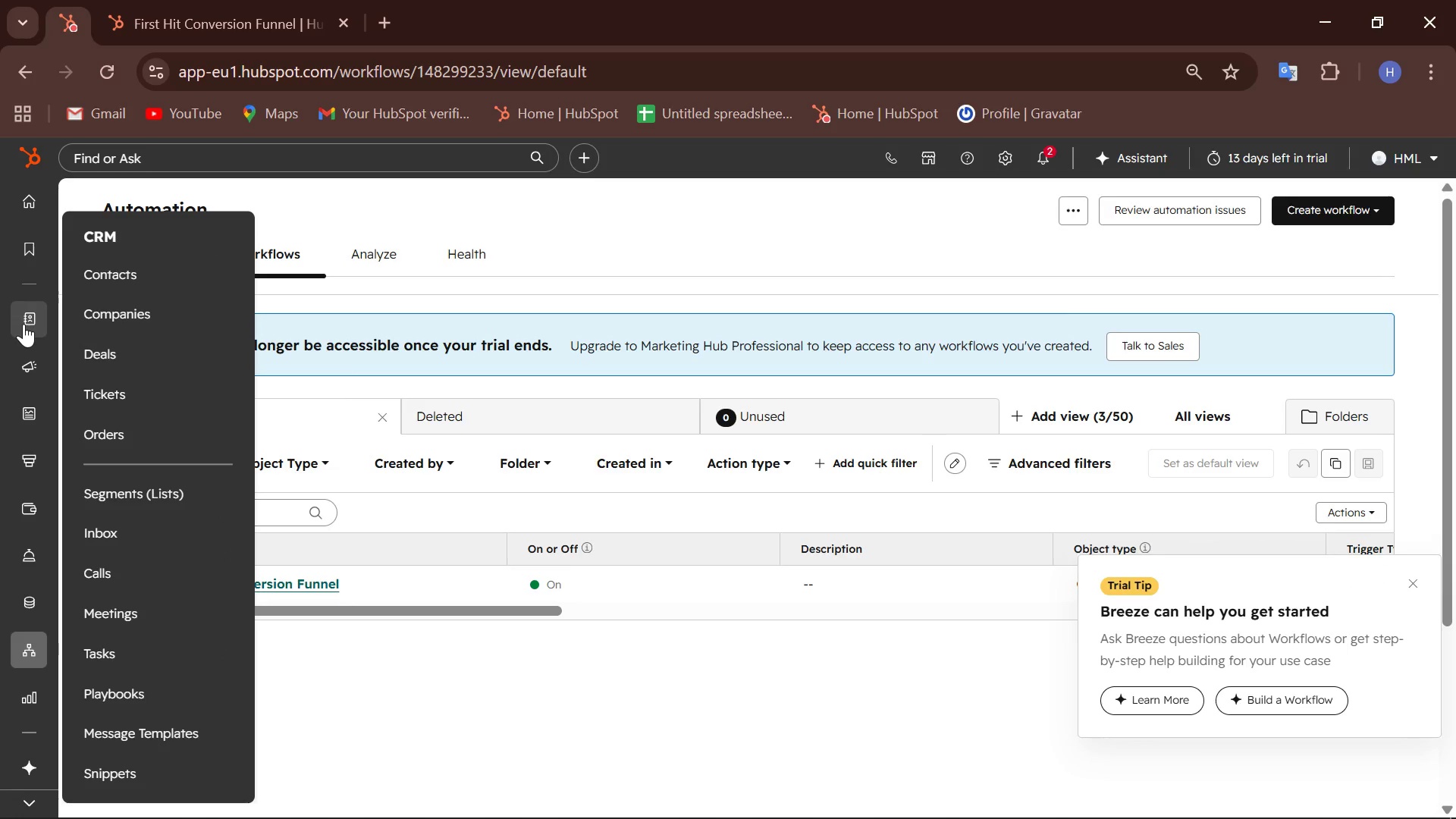 
mouse_move([36, 358])
 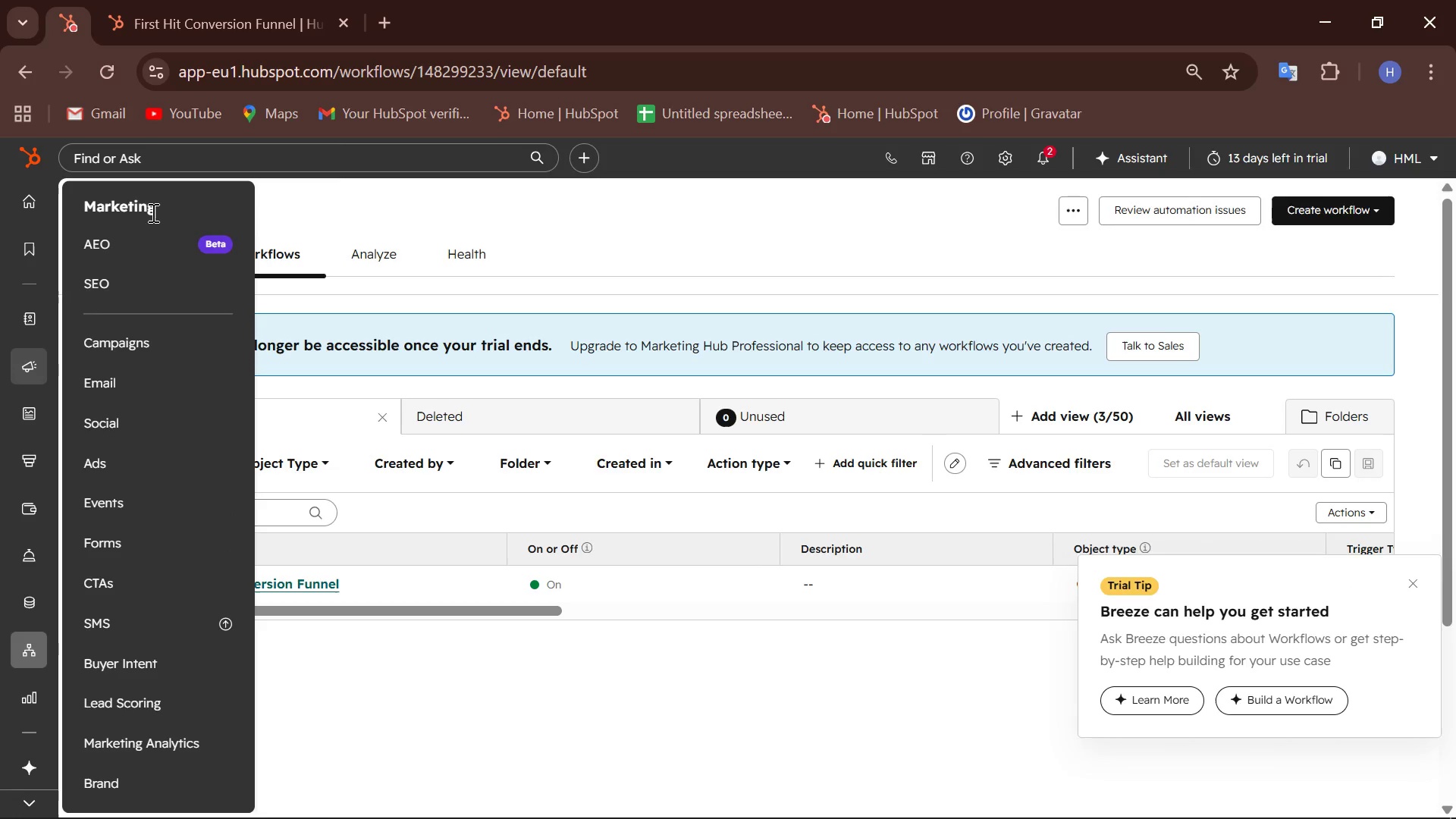 
left_click([141, 375])
 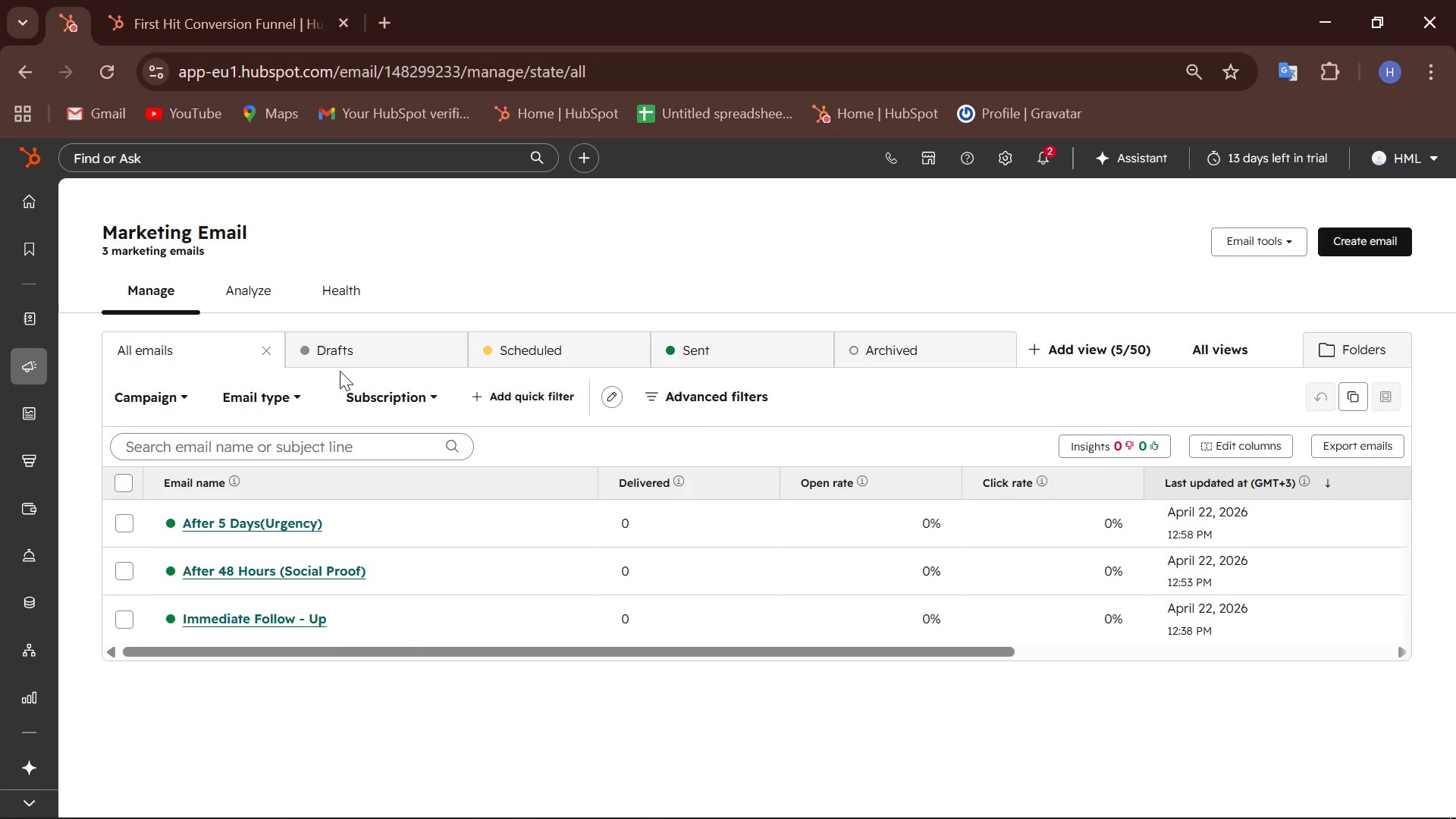 
wait(16.88)
 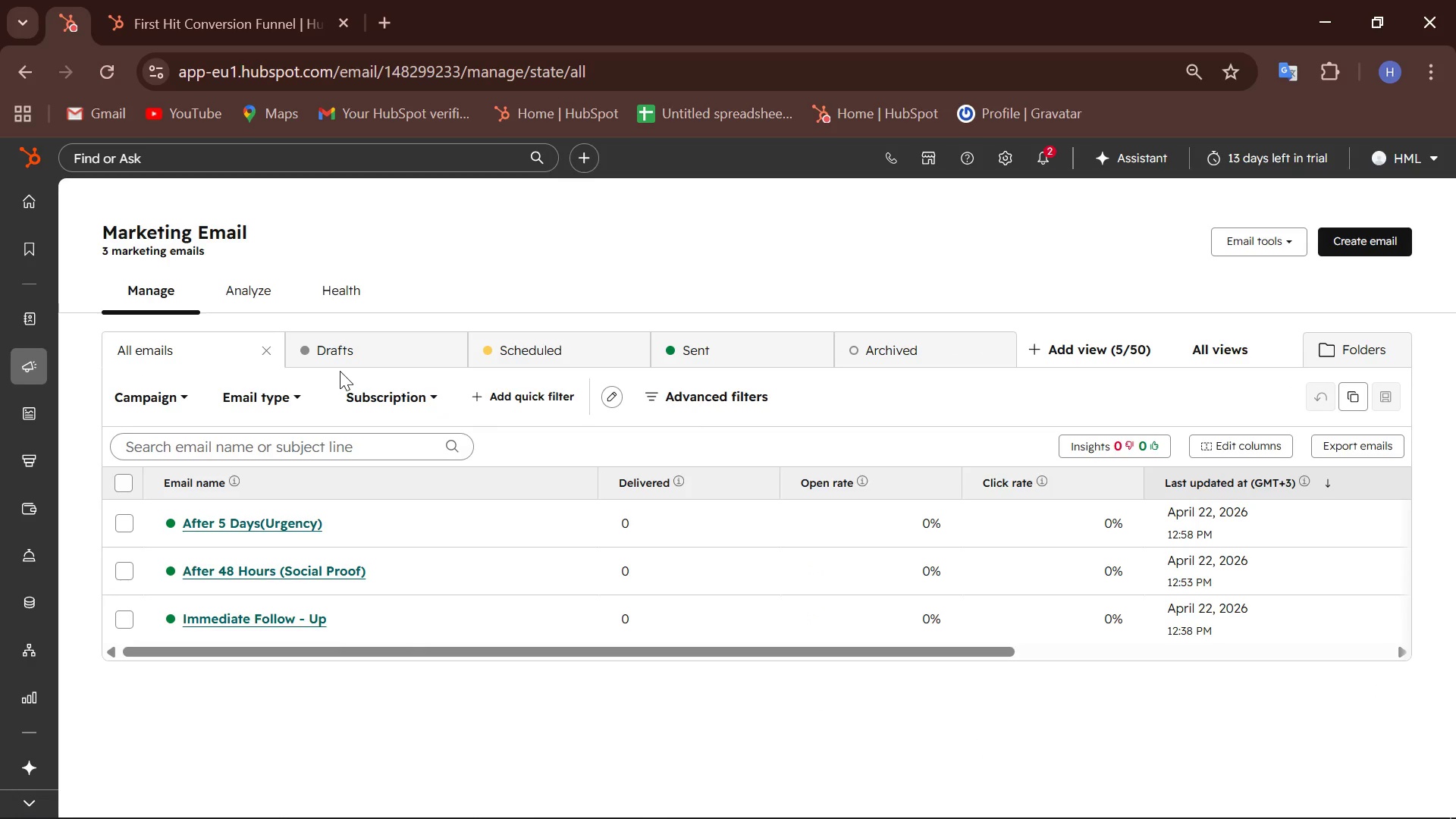 
left_click([121, 525])
 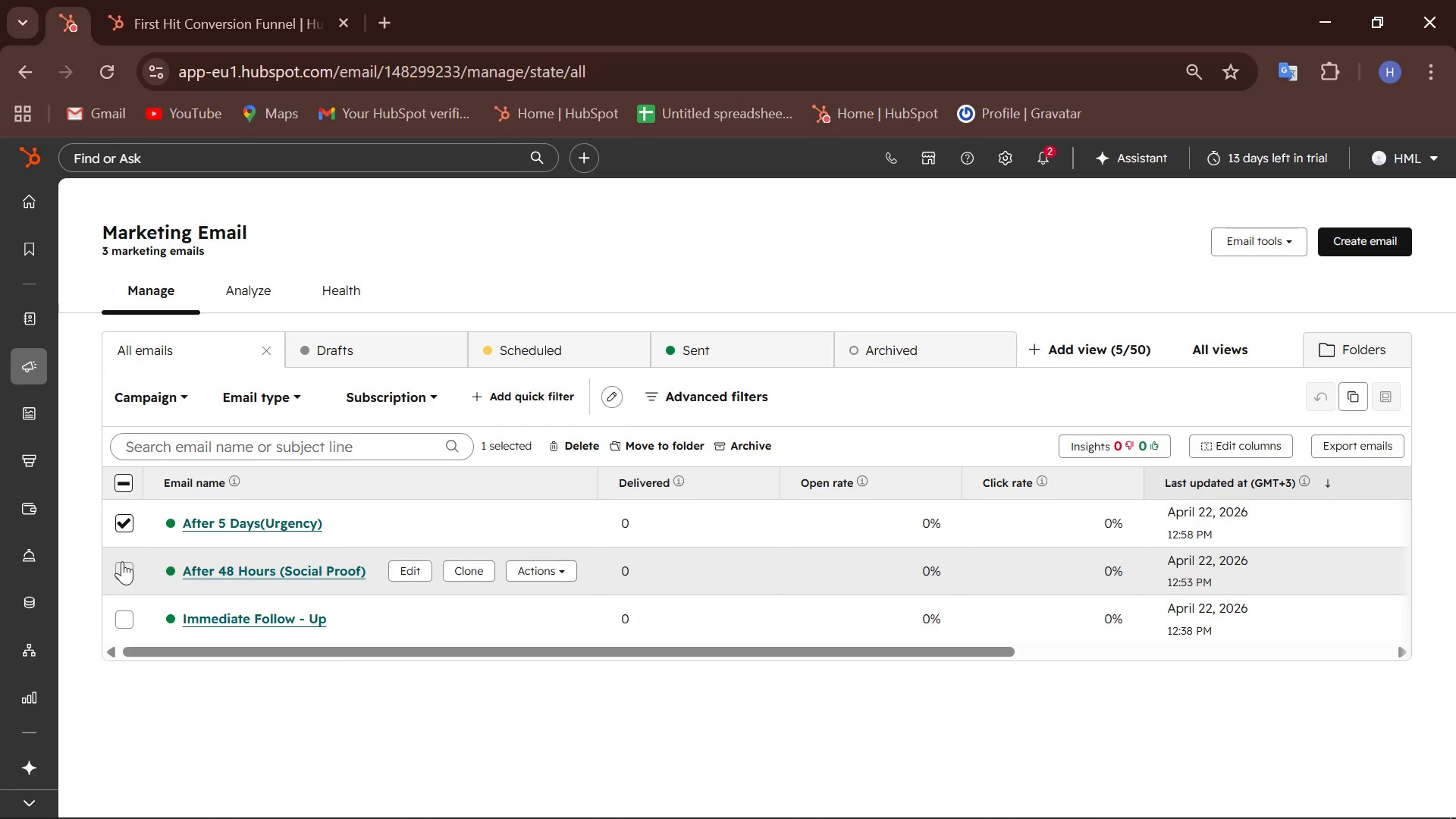 
left_click([122, 561])
 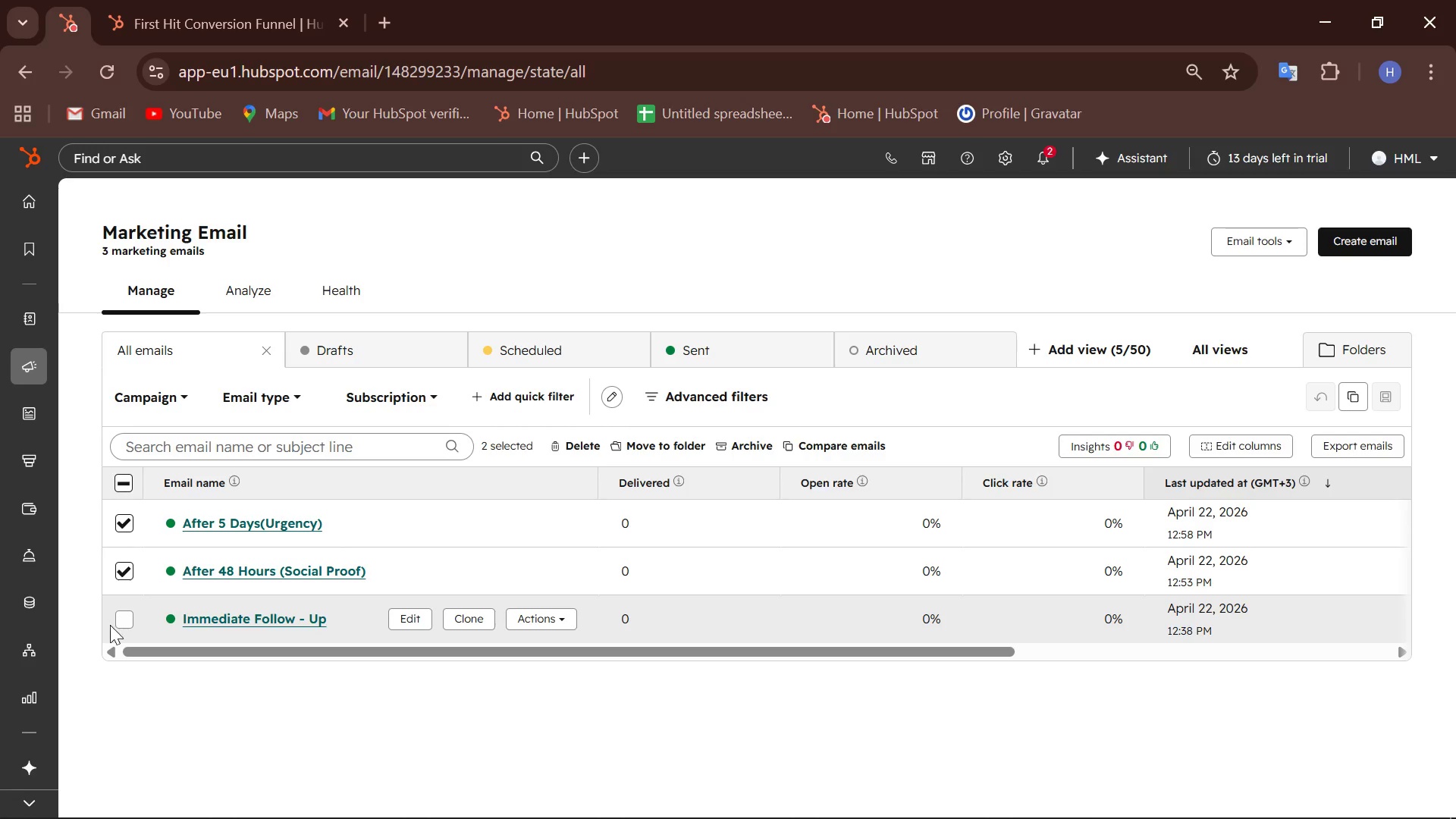 
left_click([123, 617])
 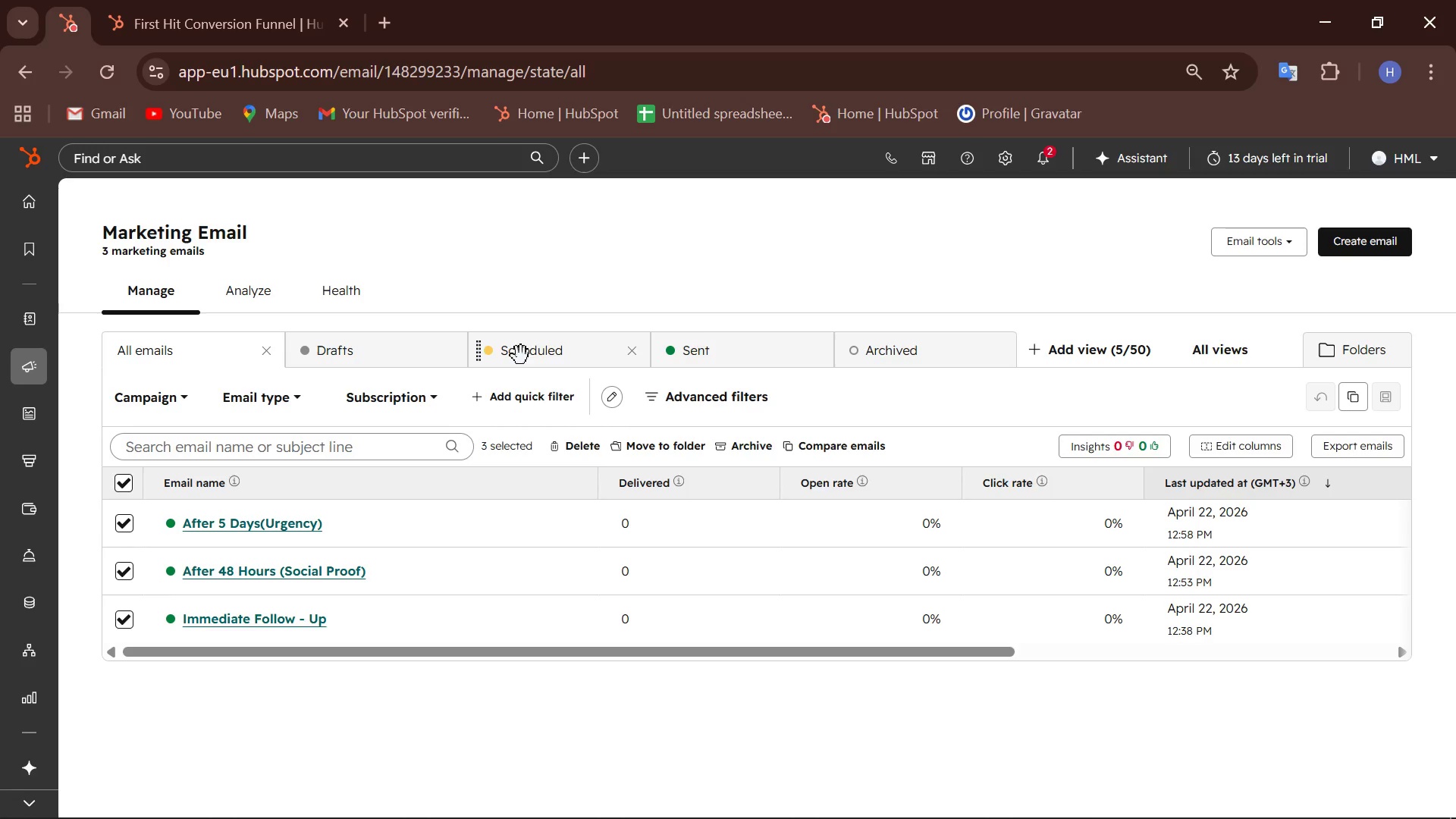 
left_click([729, 367])
 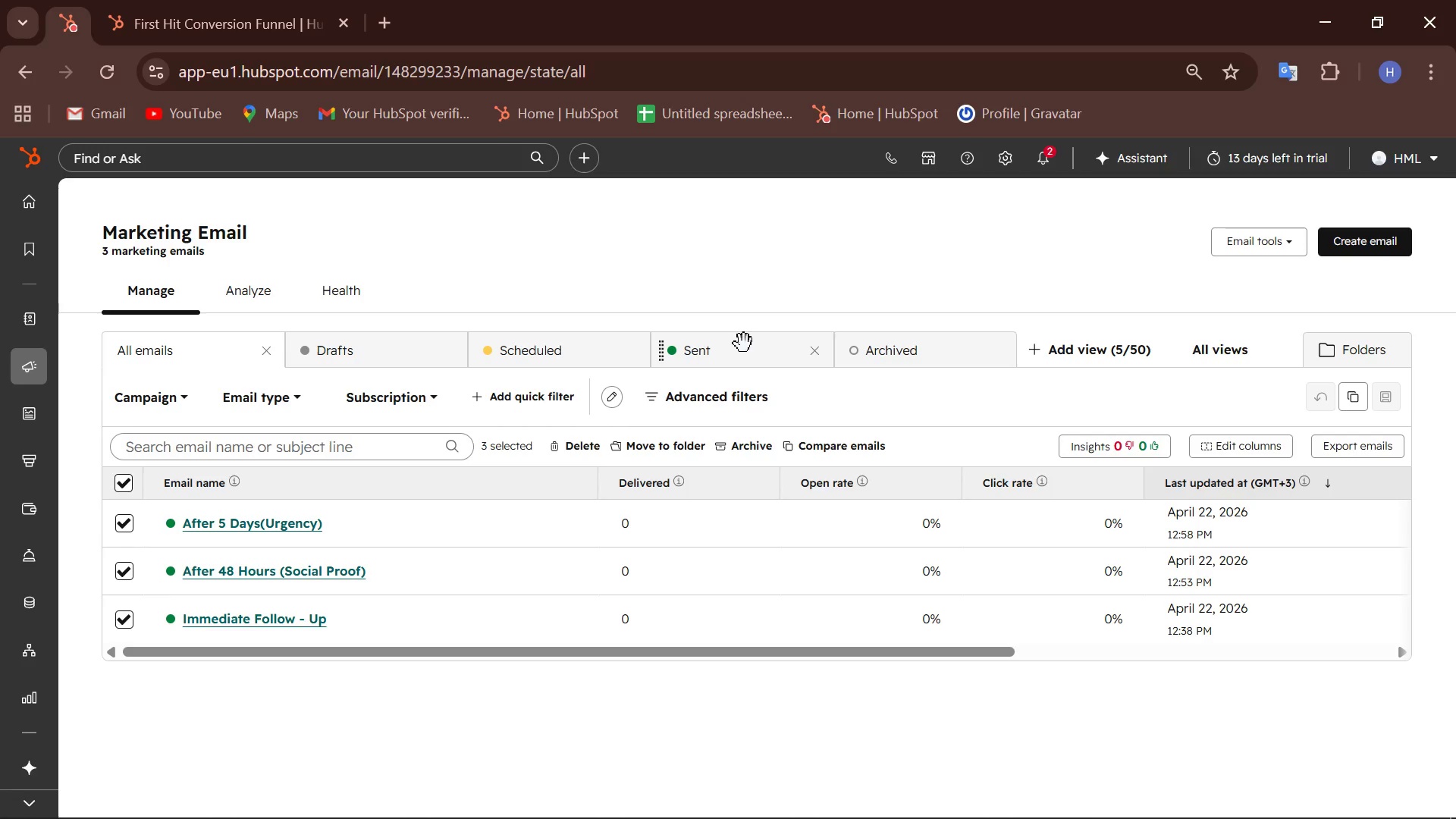 
left_click([744, 342])
 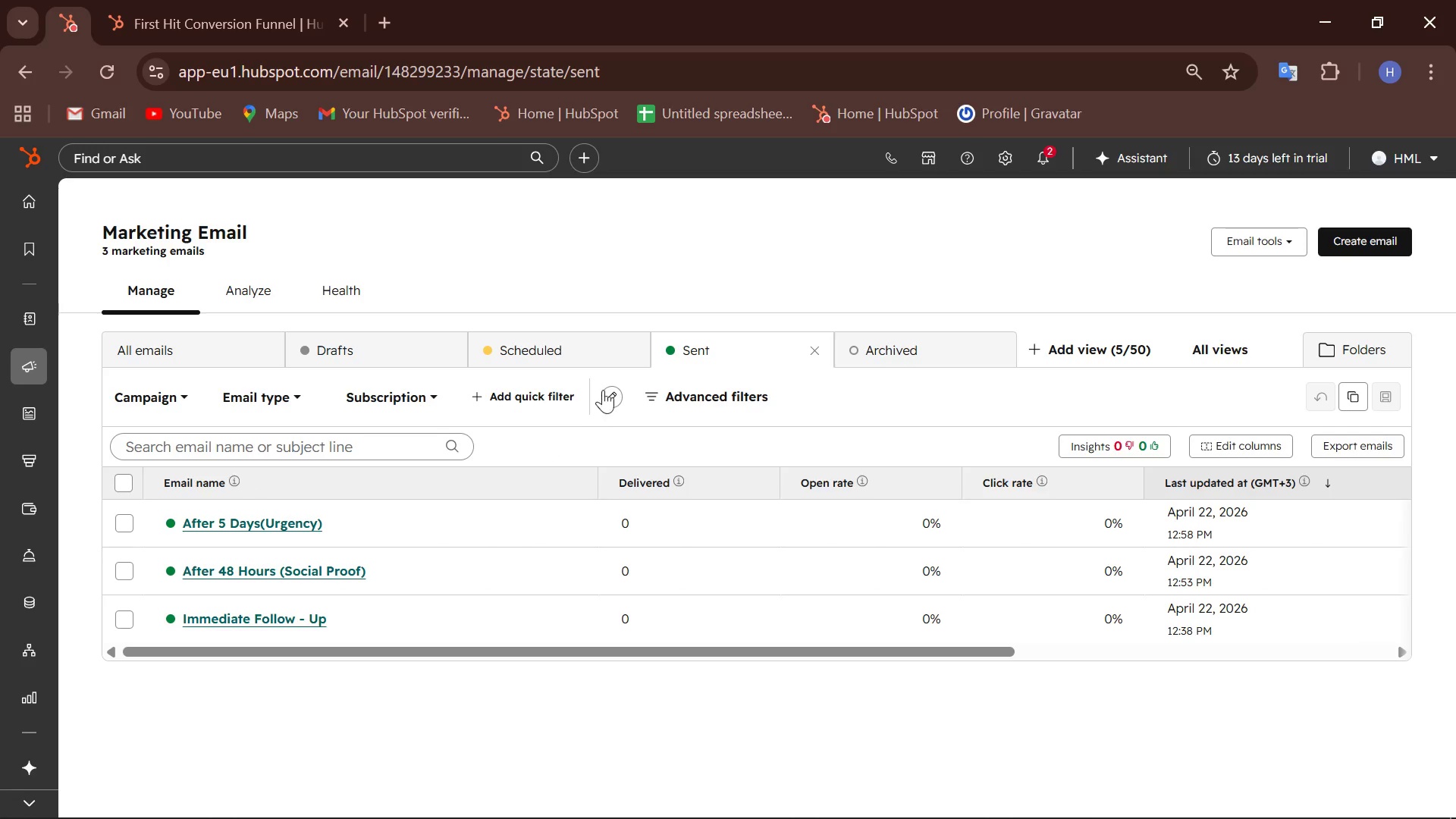 
left_click([551, 353])
 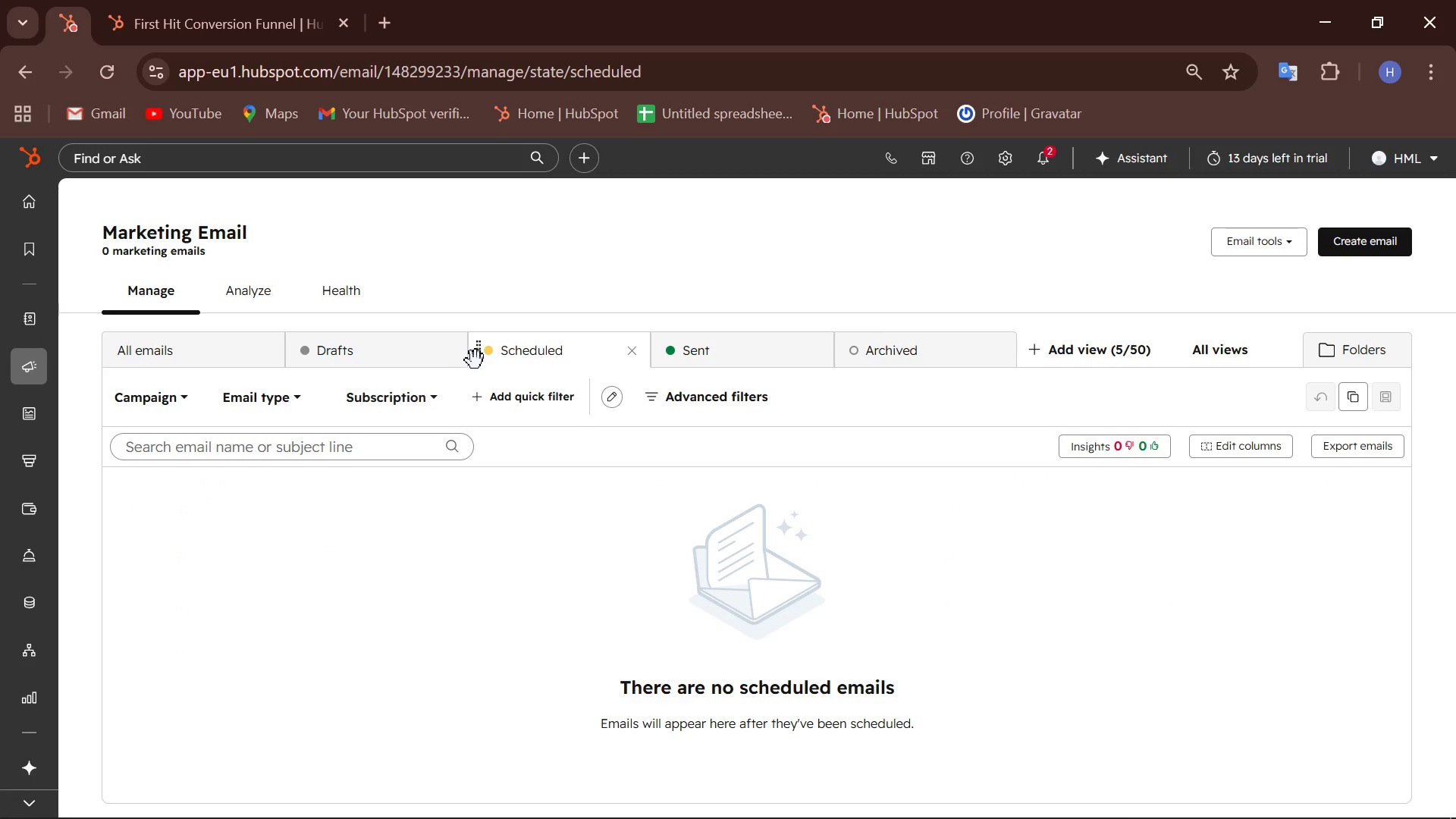 
left_click([366, 353])
 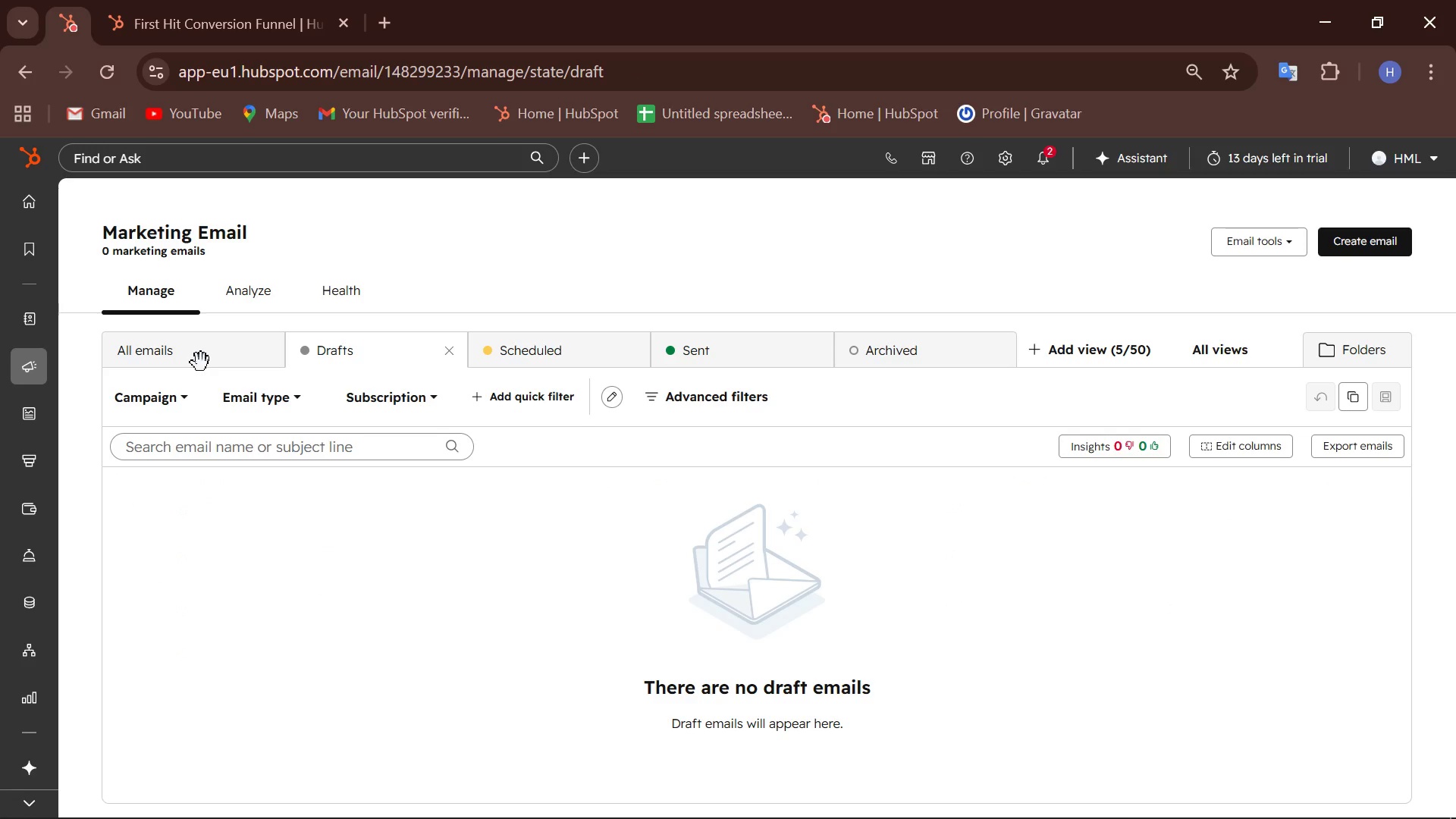 
left_click([224, 348])
 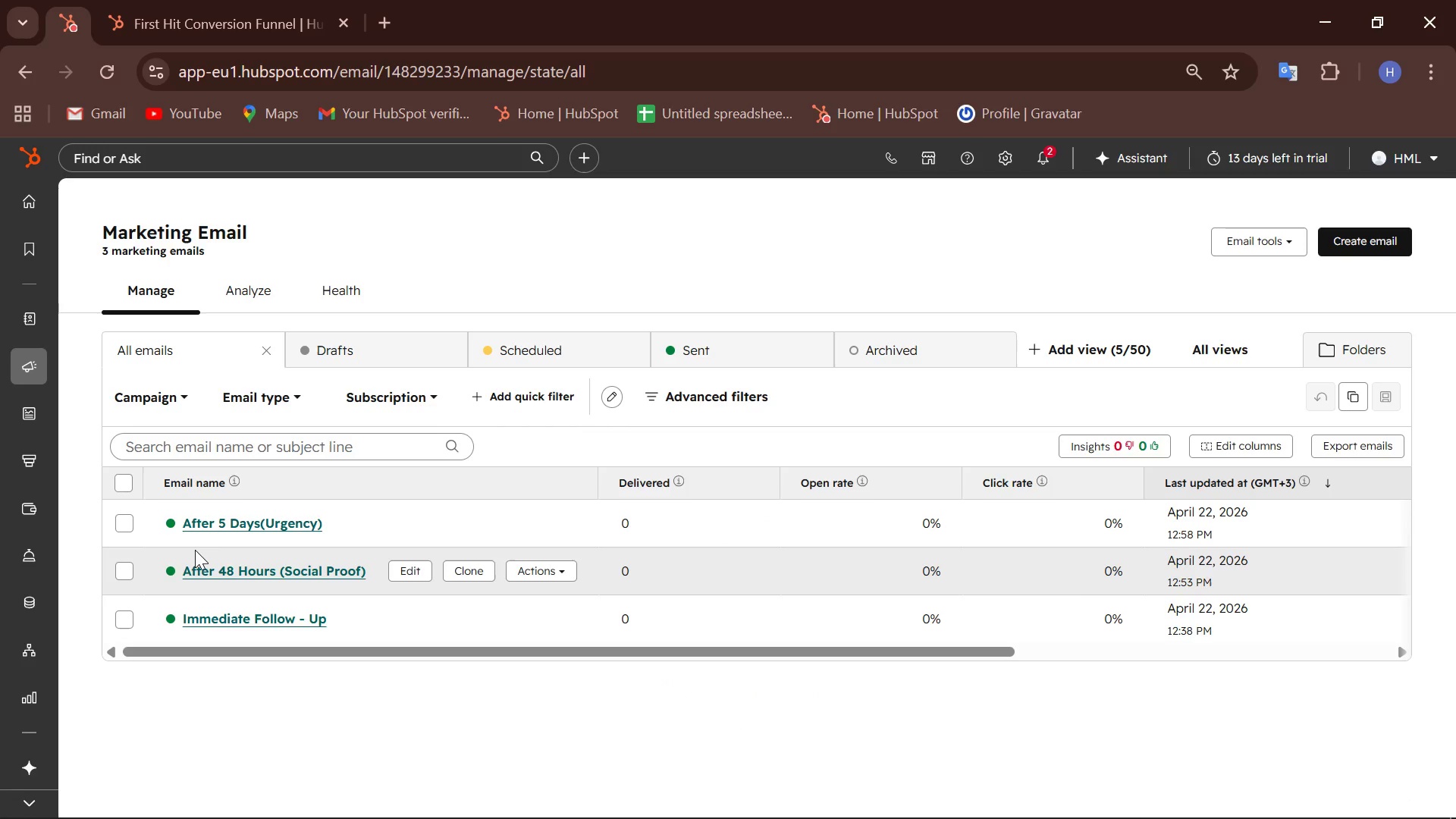 
wait(57.2)
 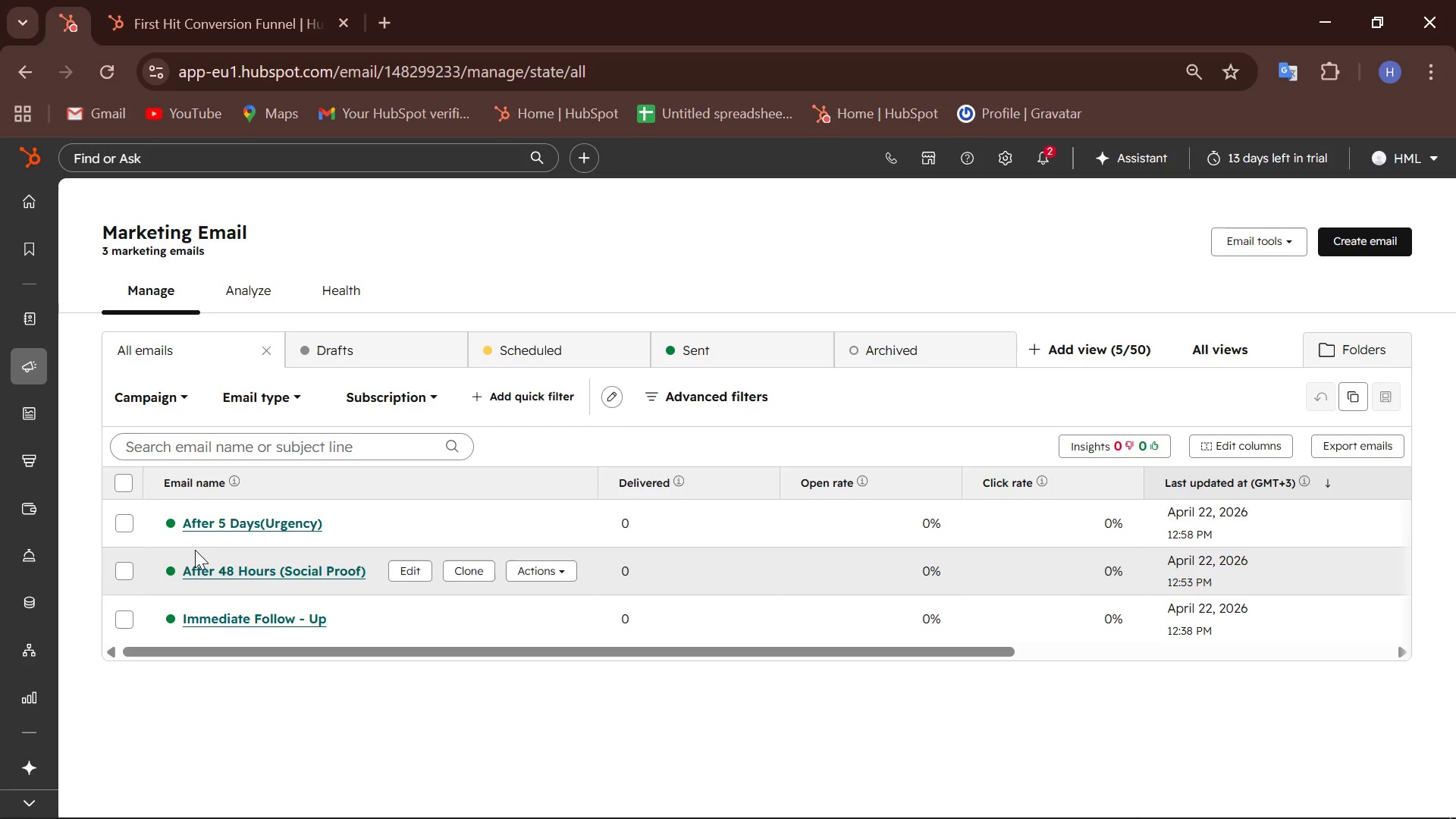 
left_click([174, 24])
 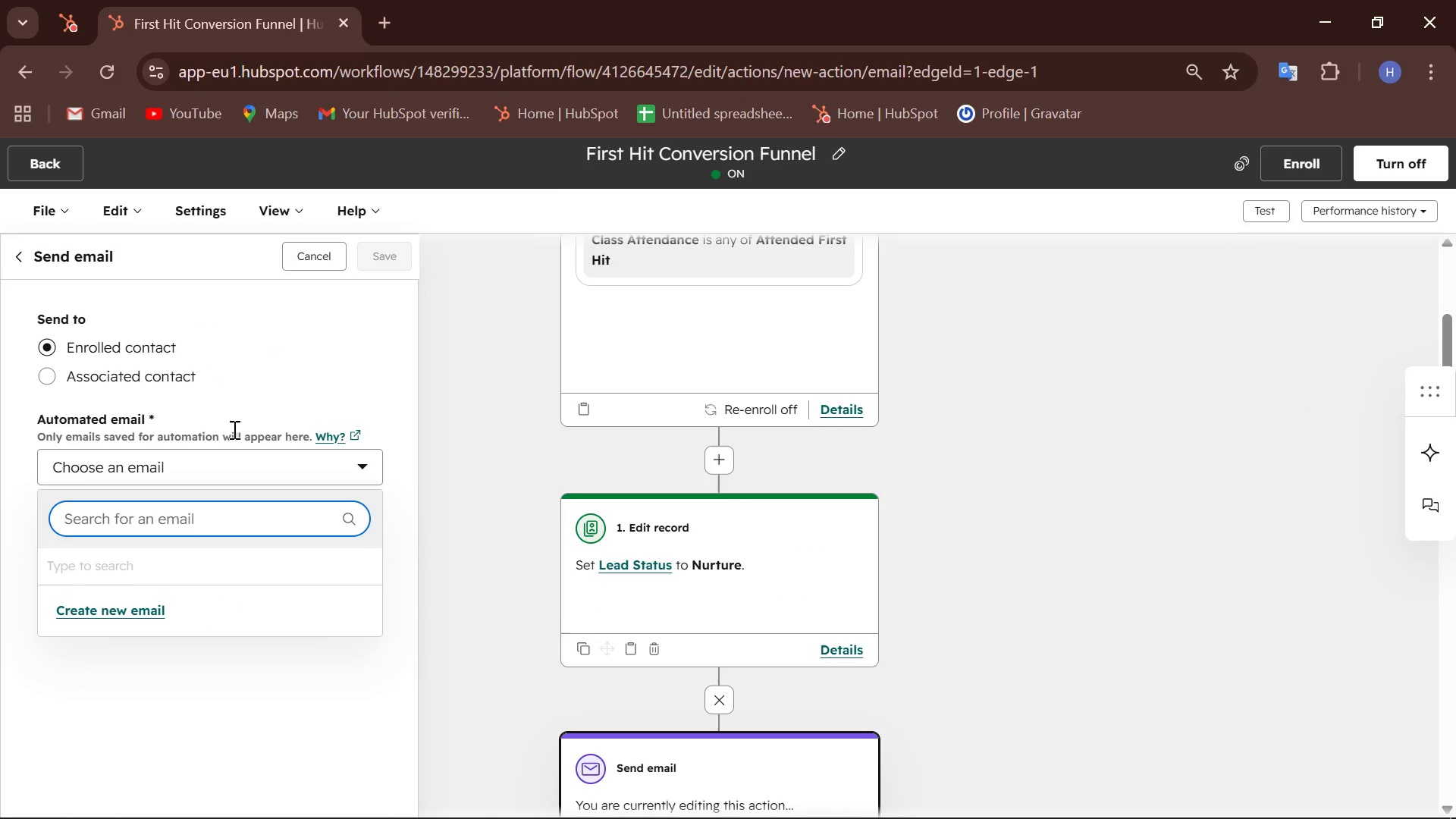 
mouse_move([84, 437])
 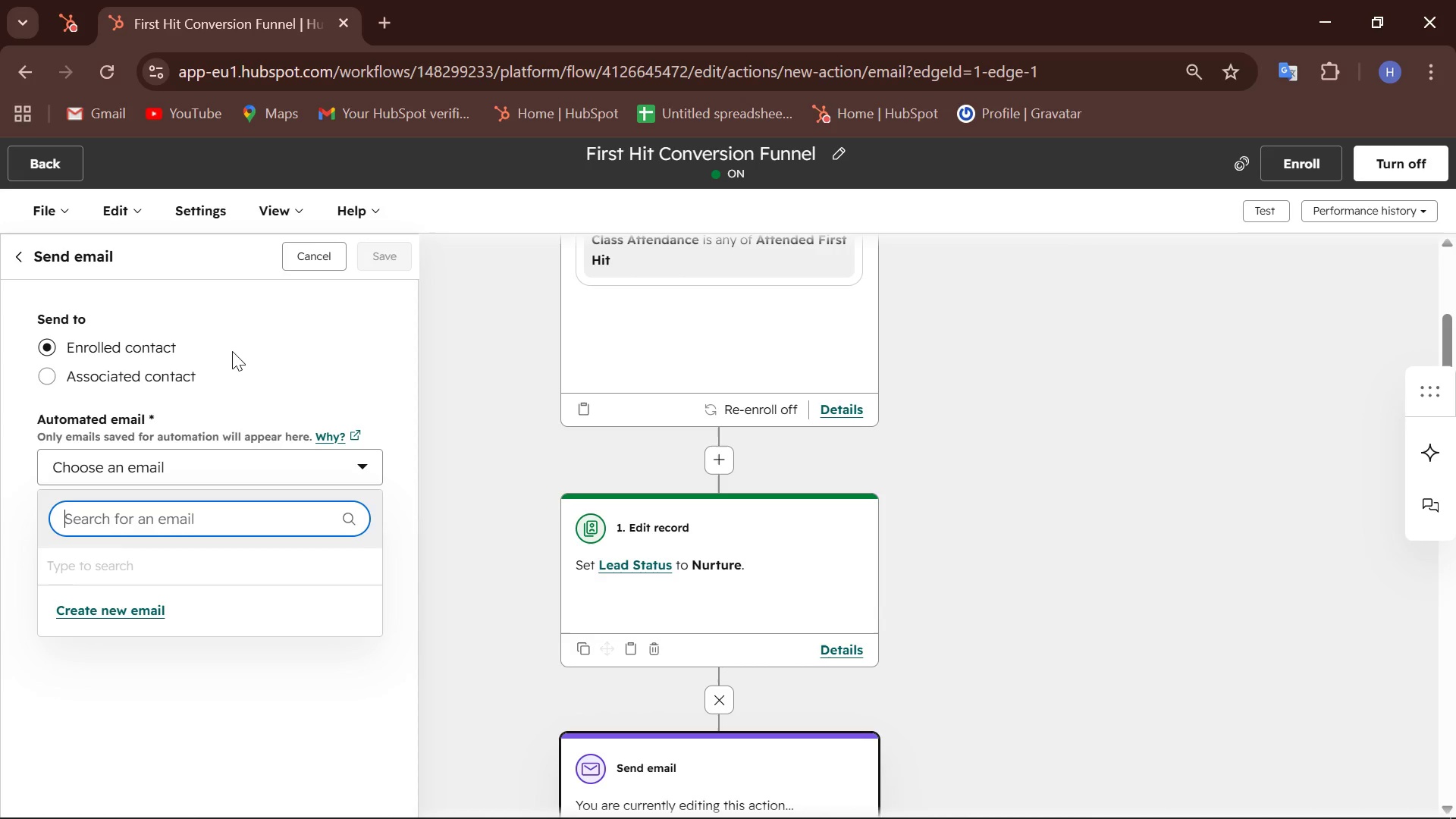 
wait(14.81)
 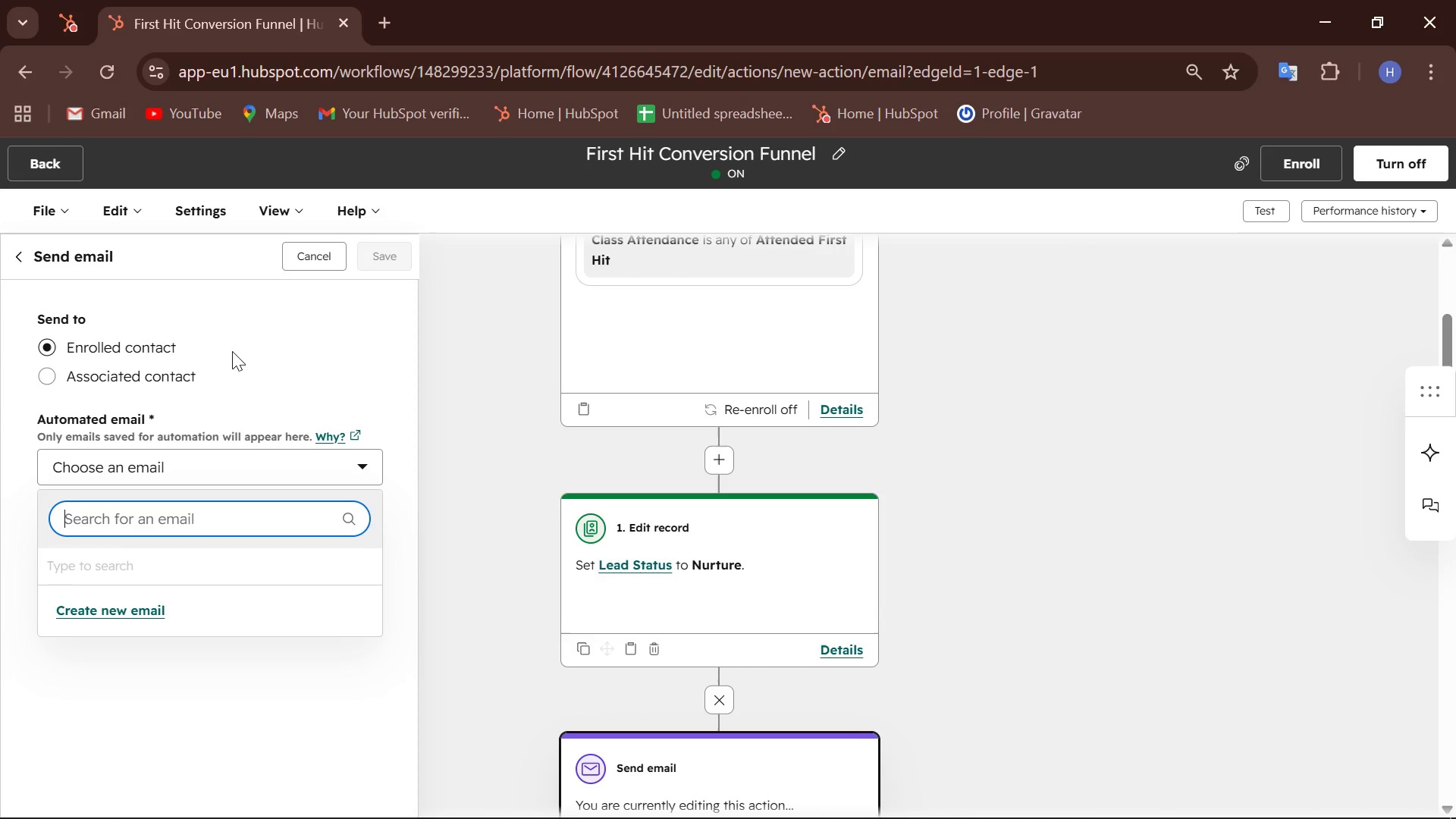 
left_click([130, 419])
 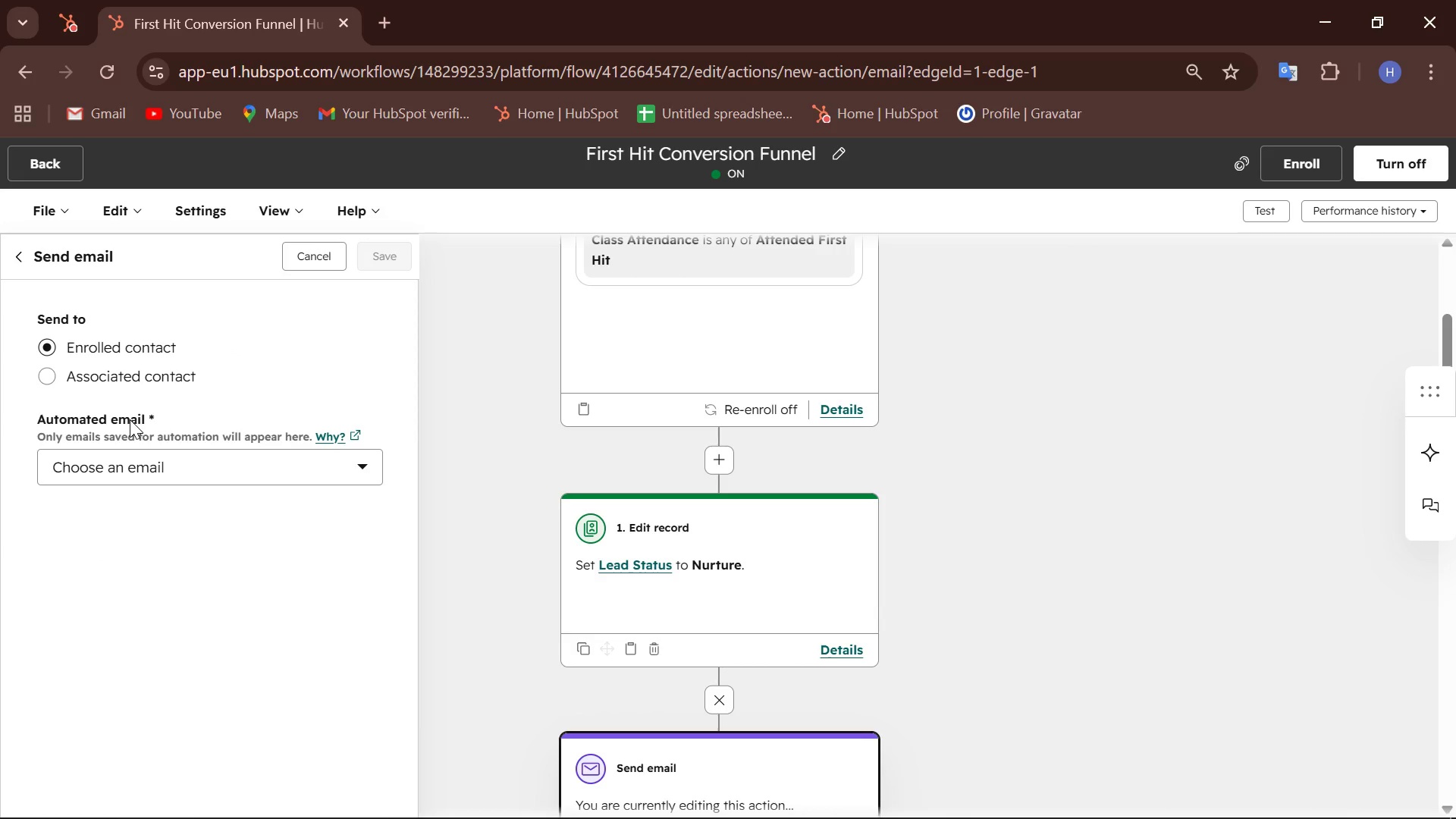 
left_click([130, 419])
 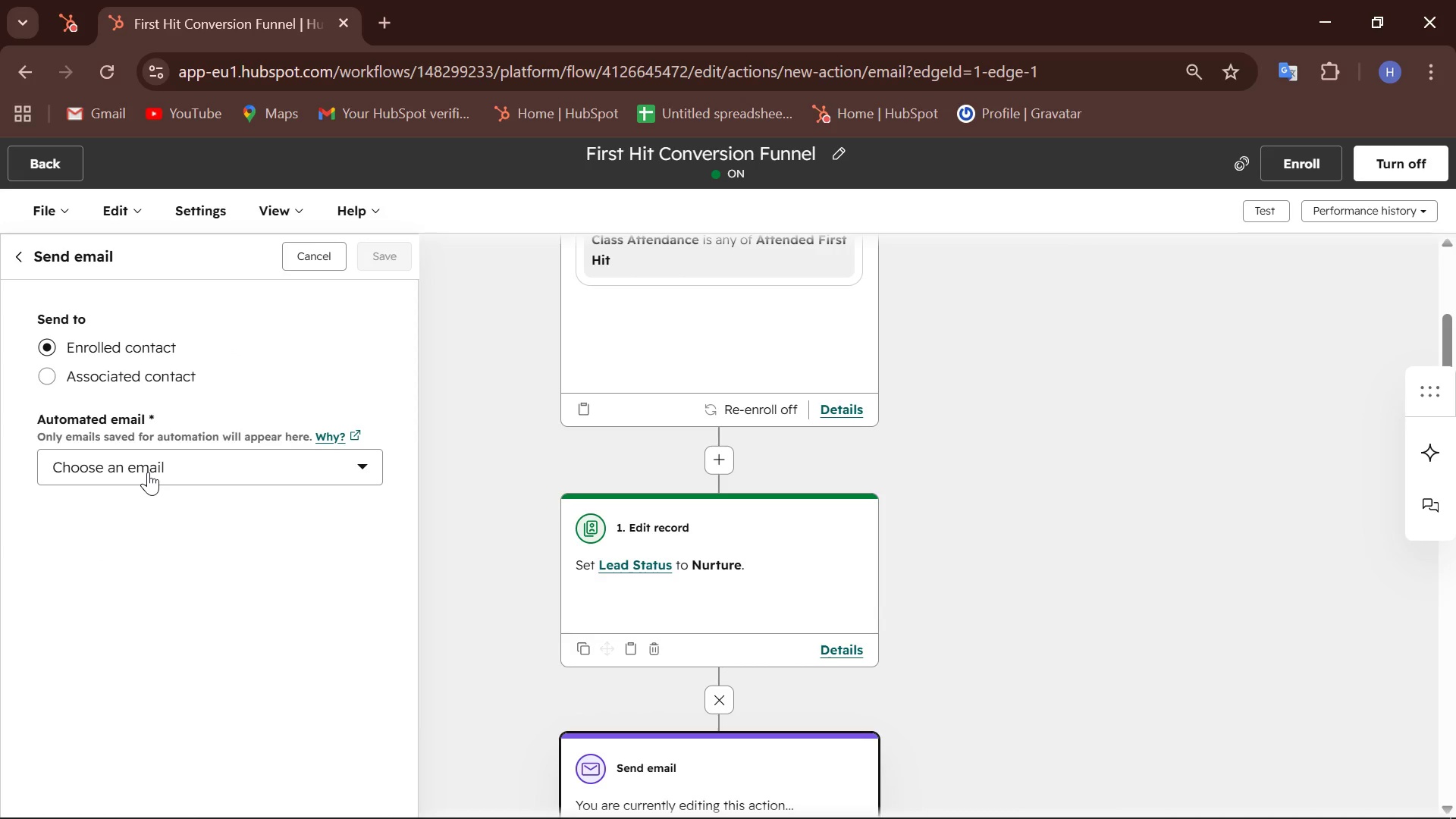 
left_click([148, 472])
 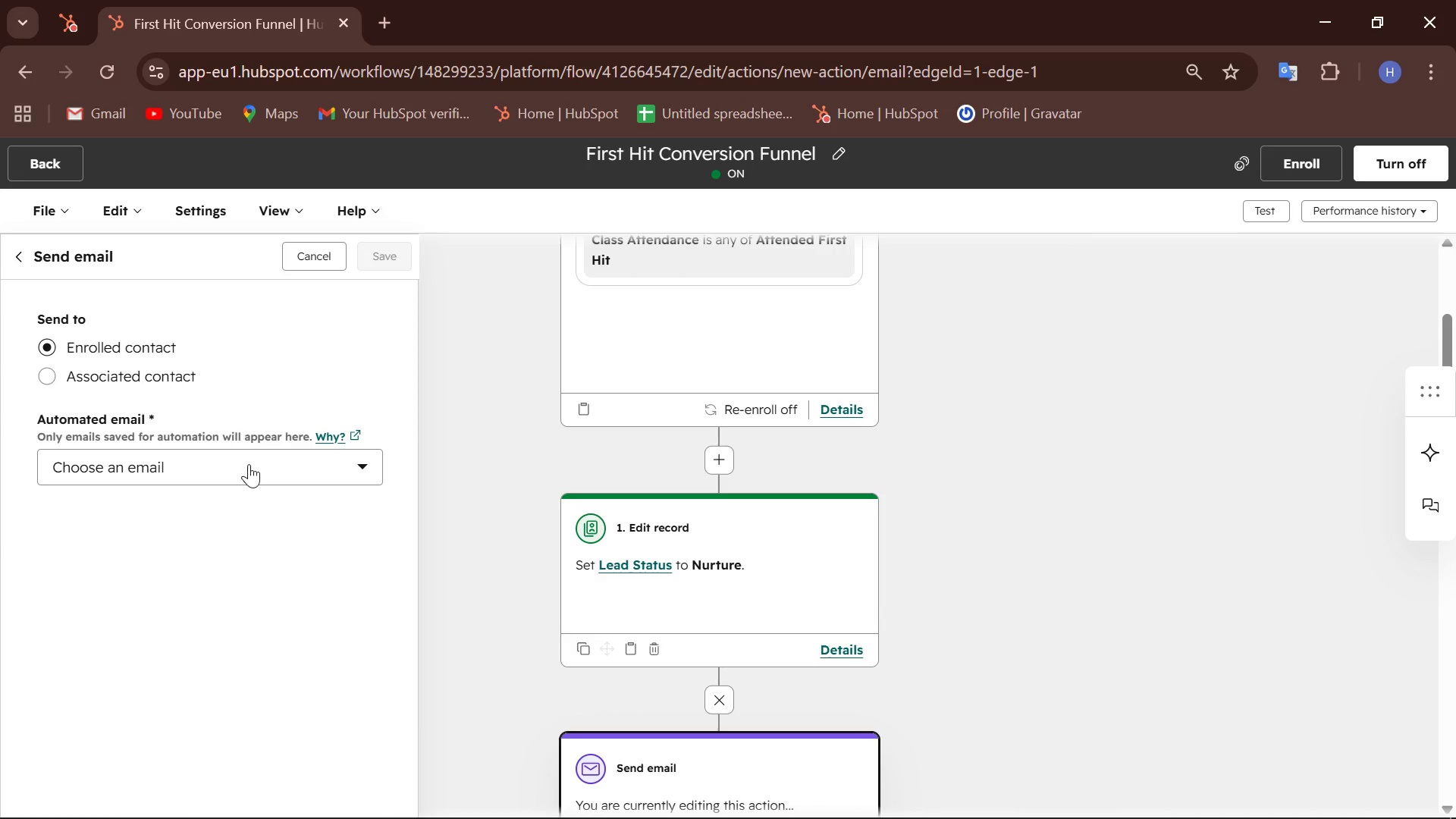 
left_click([249, 464])
 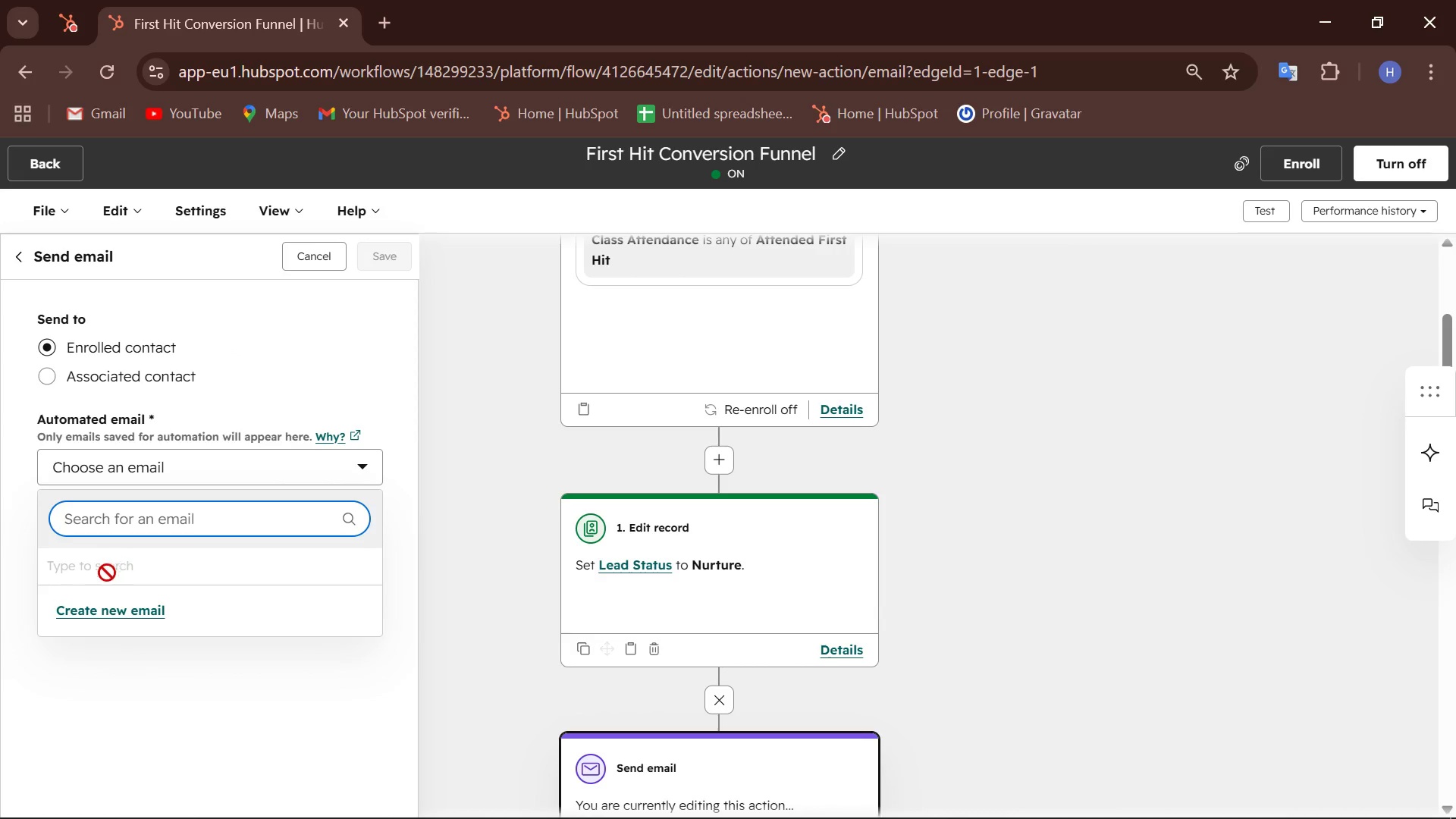 
left_click([114, 556])
 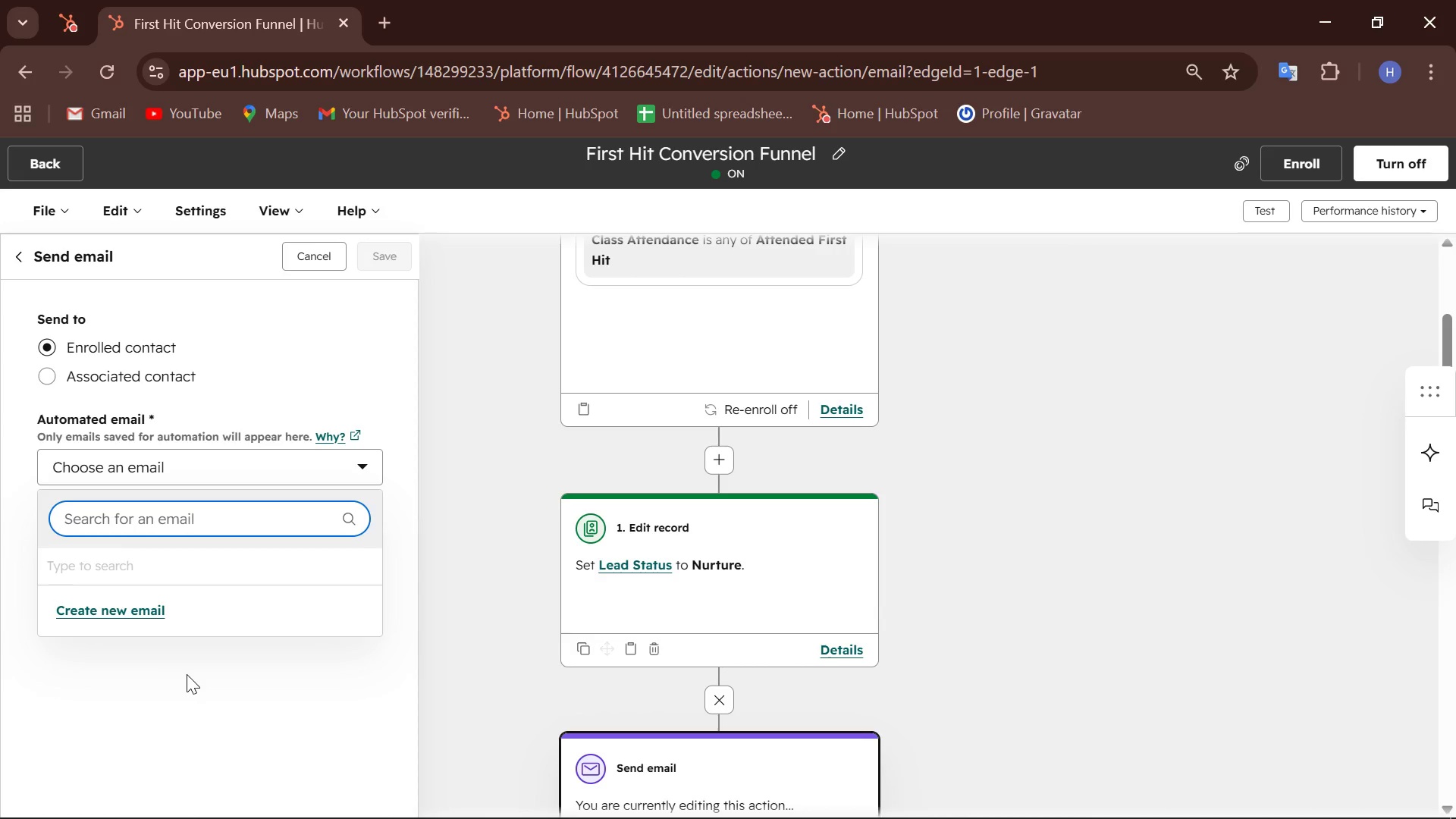 
wait(46.52)
 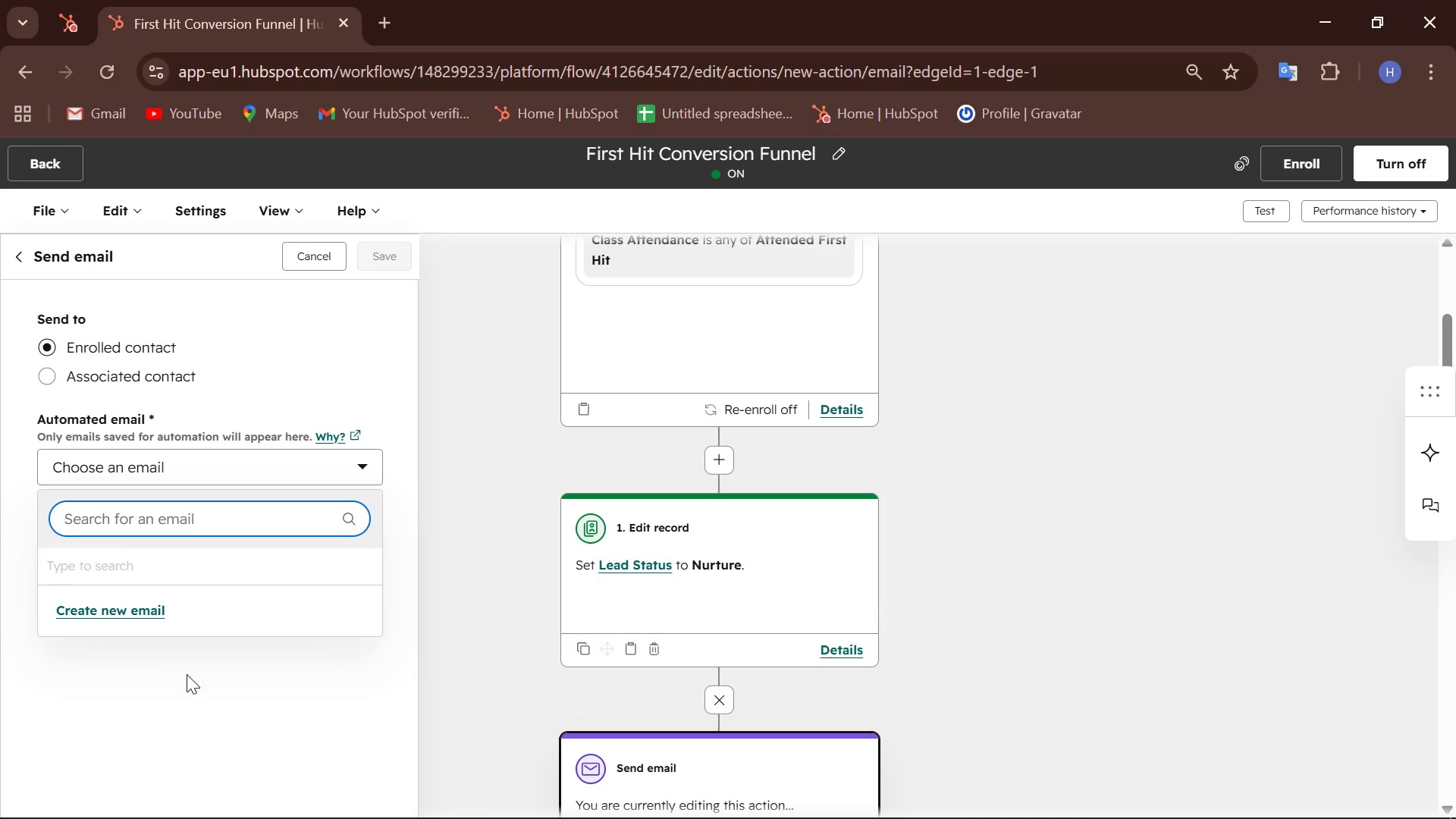 
left_click([67, 9])
 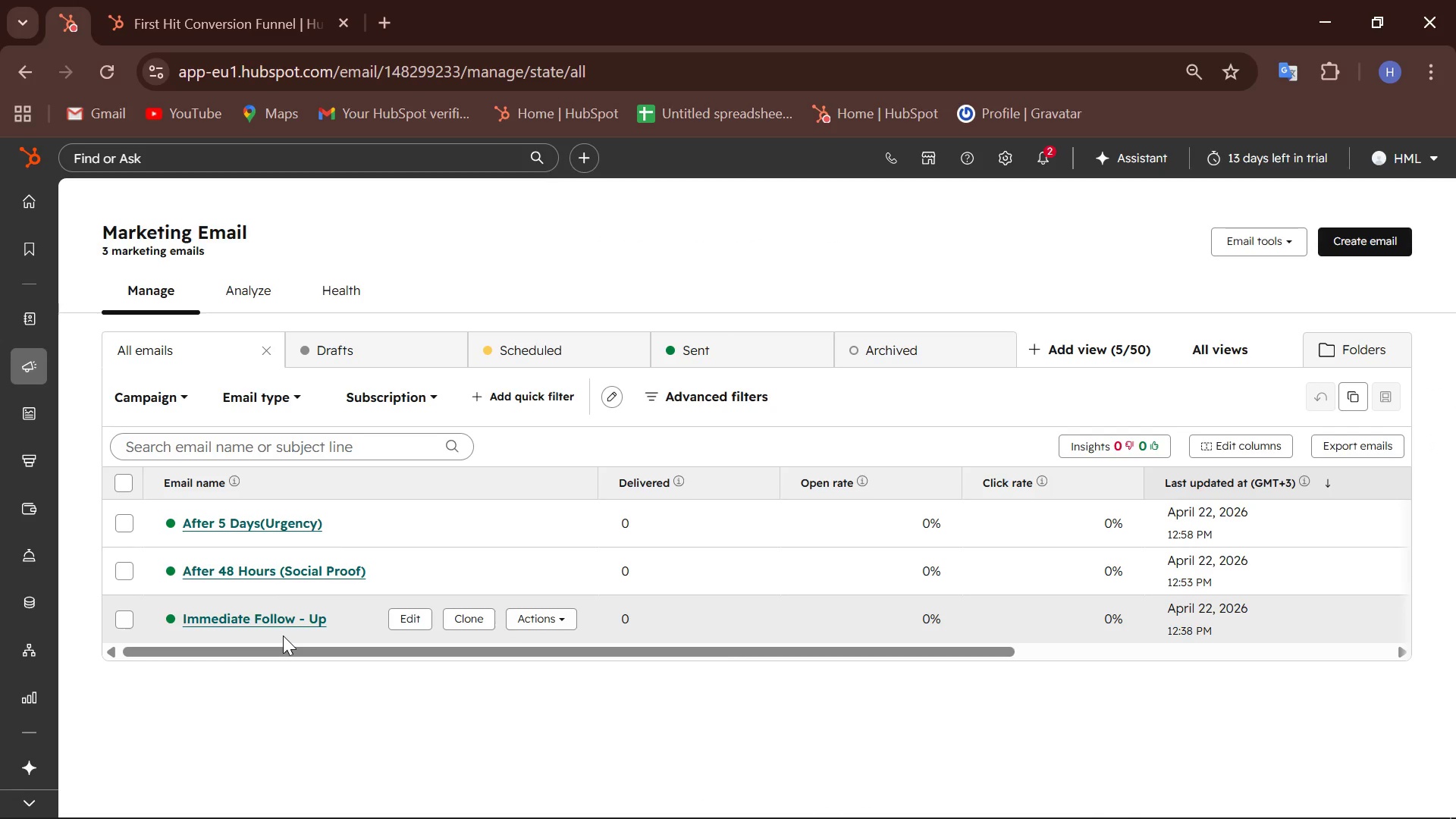 
wait(14.09)
 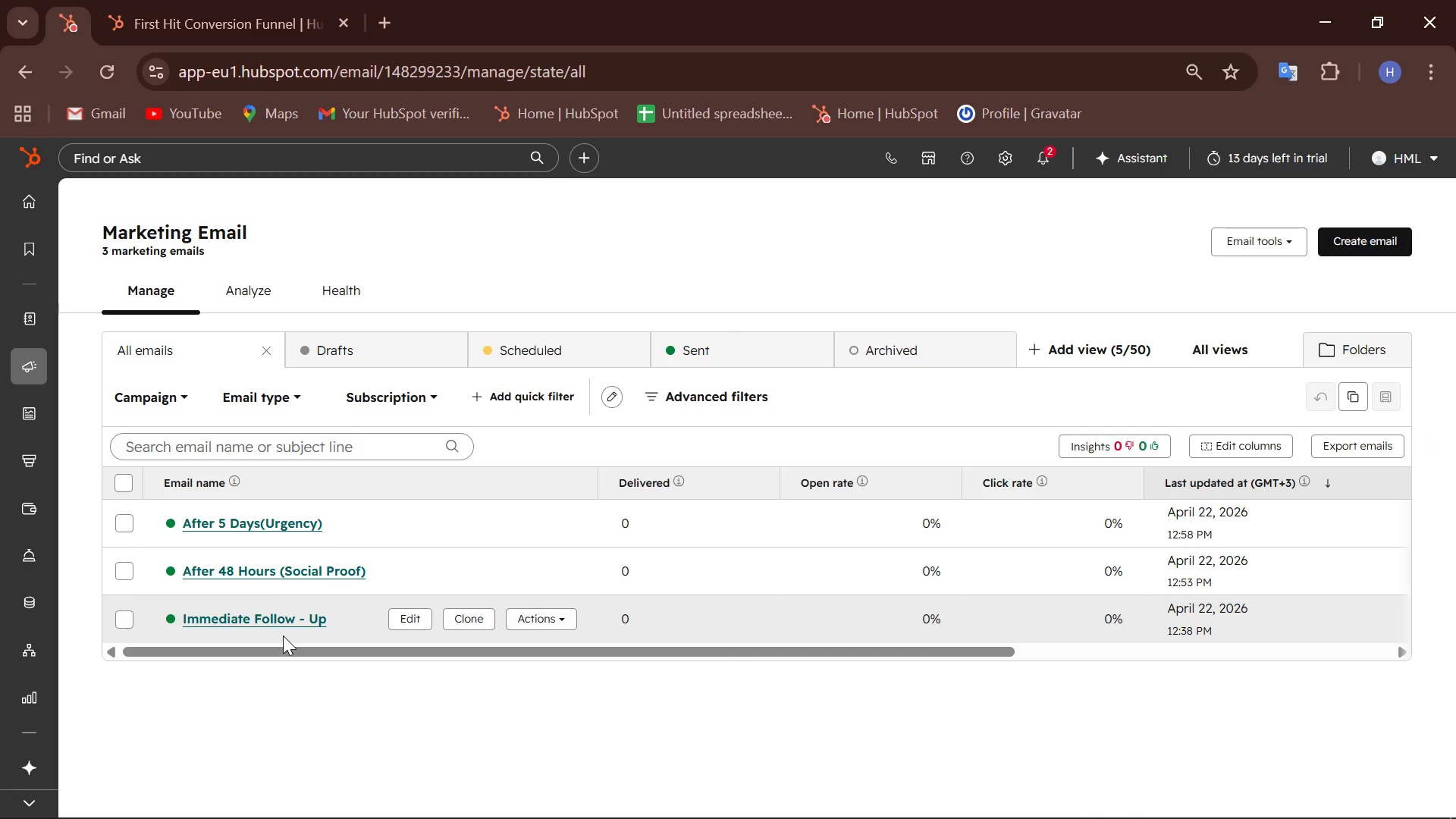 
left_click([543, 617])
 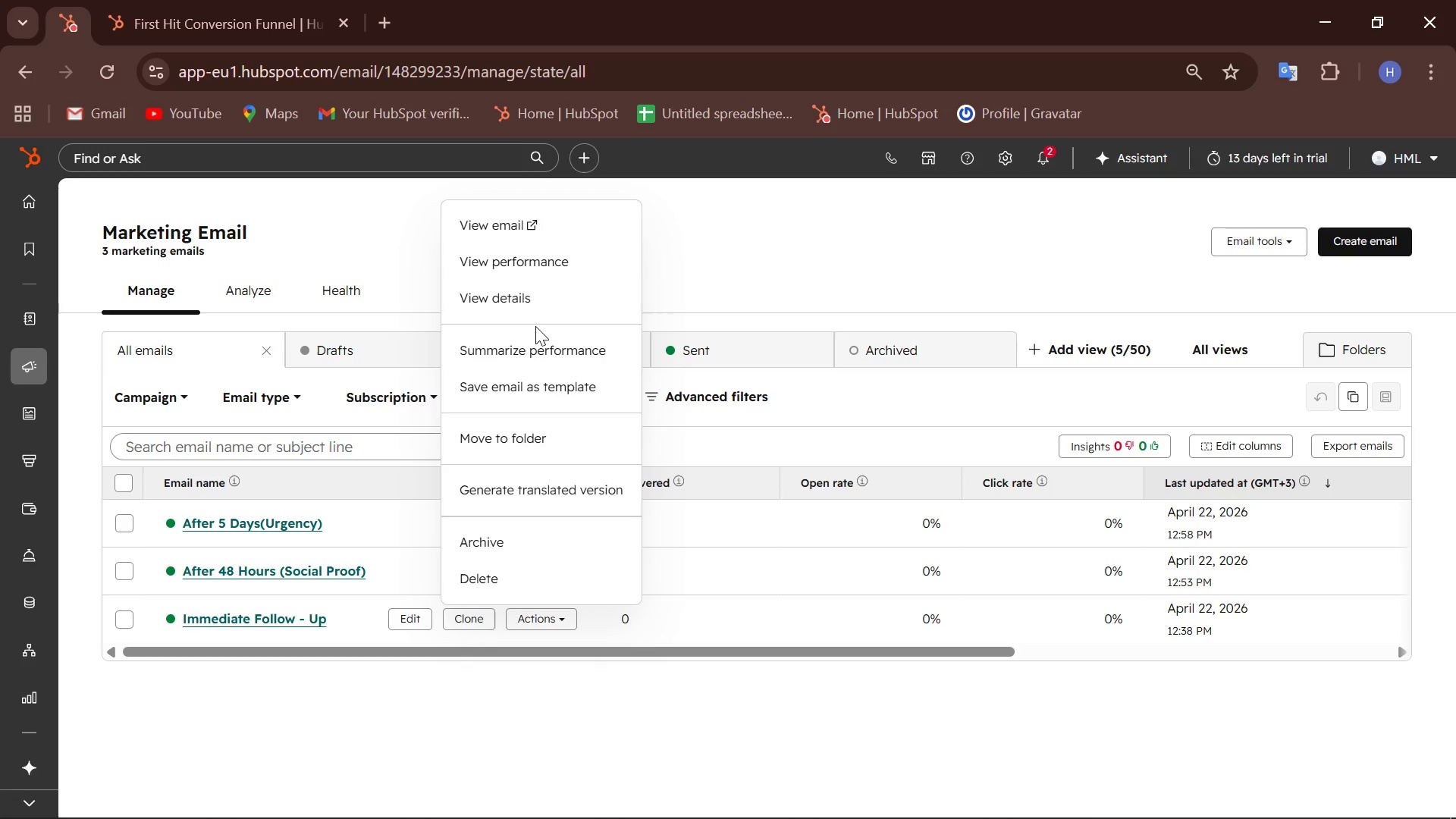 
wait(68.08)
 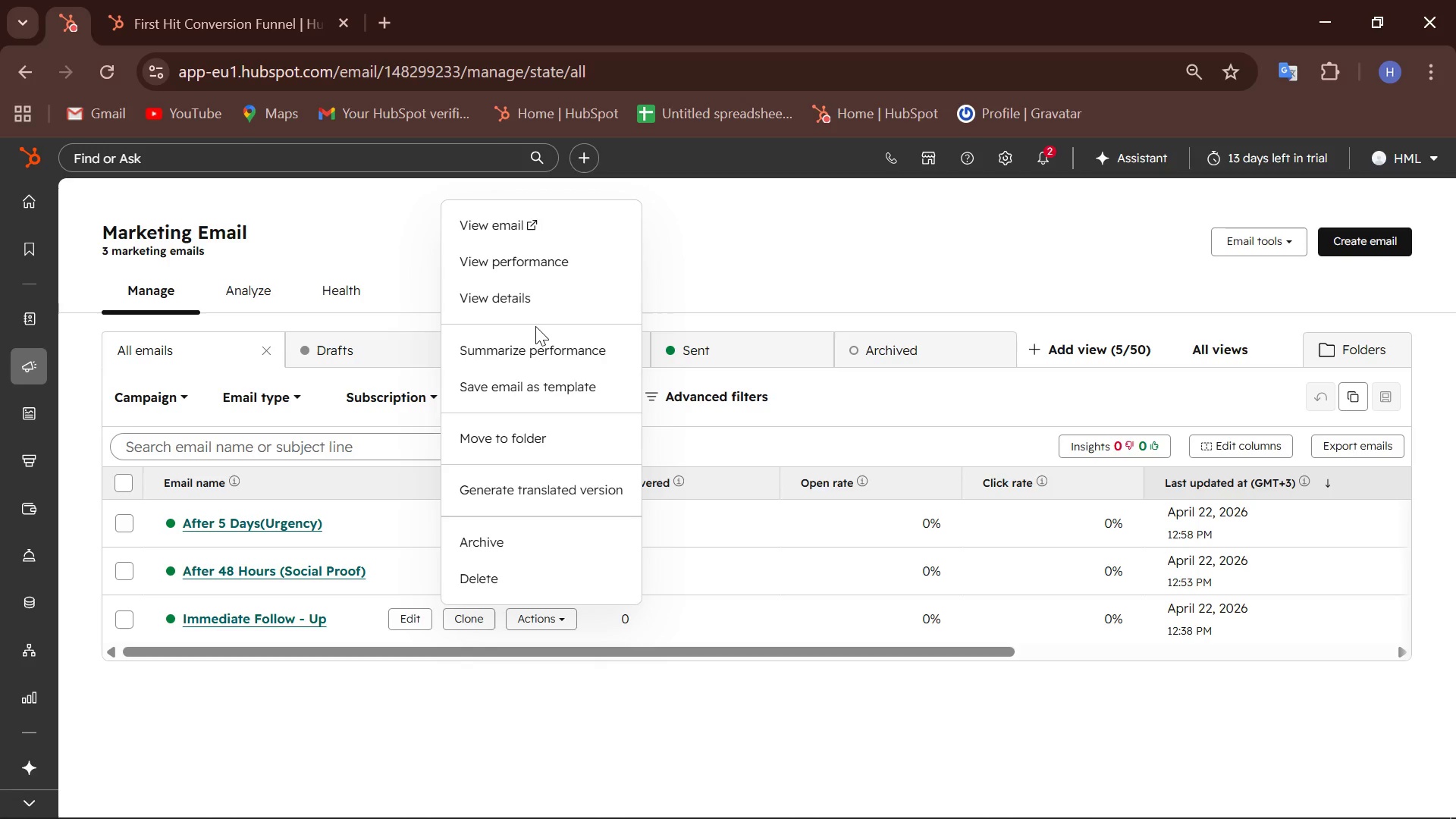 
left_click([510, 228])
 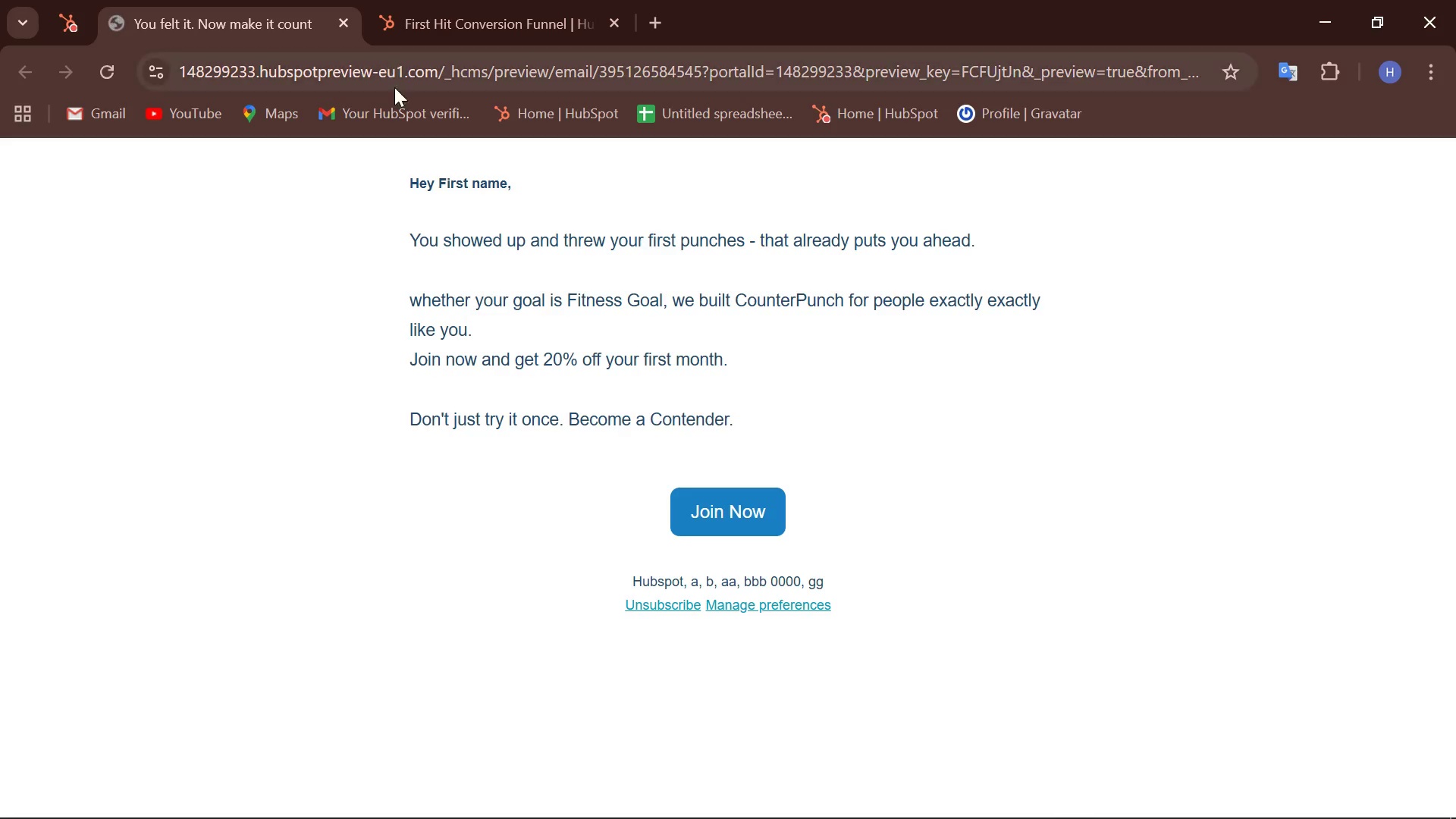 
scroll: coordinate [547, 356], scroll_direction: up, amount: 6.0
 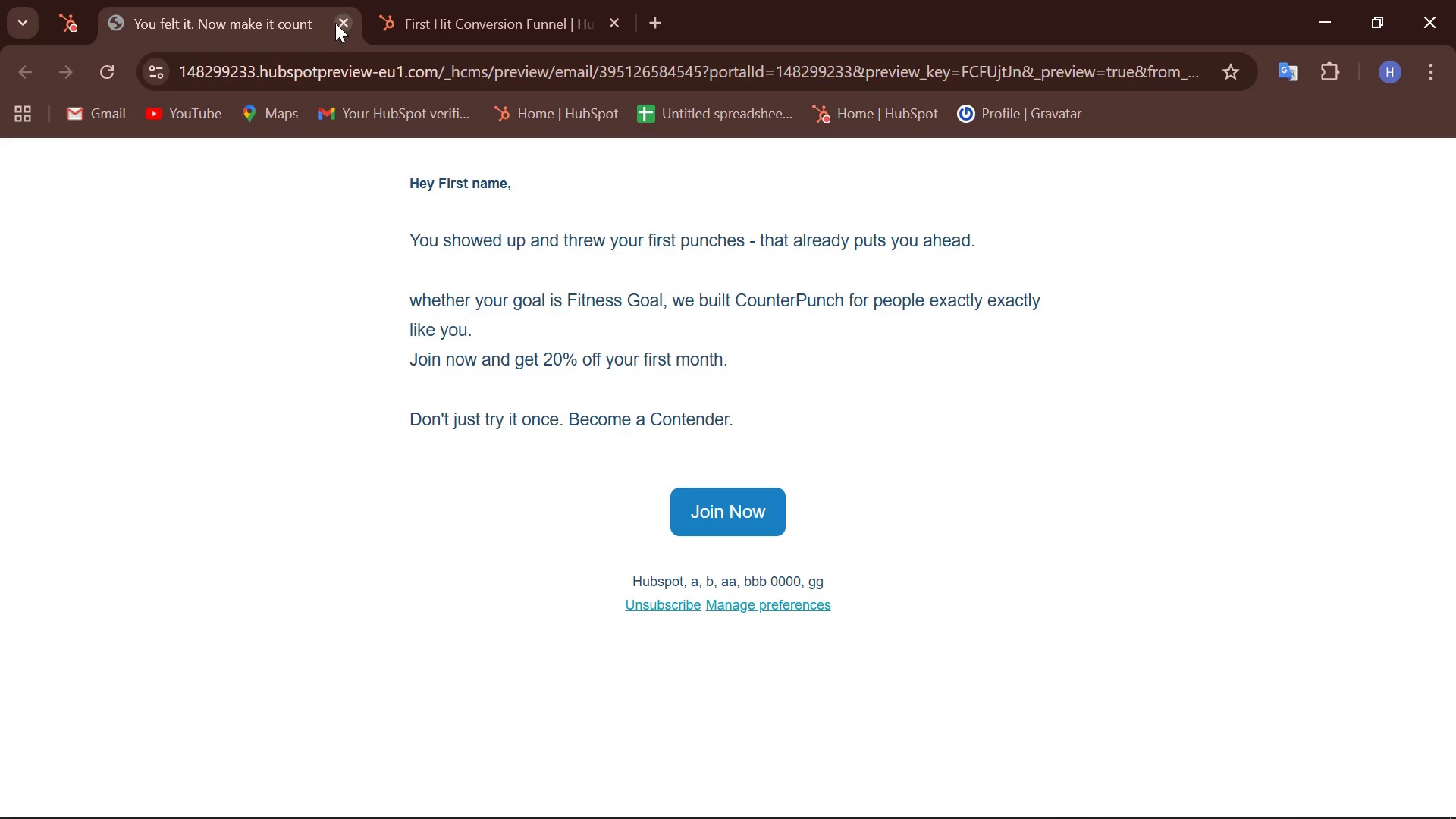 
left_click([337, 20])
 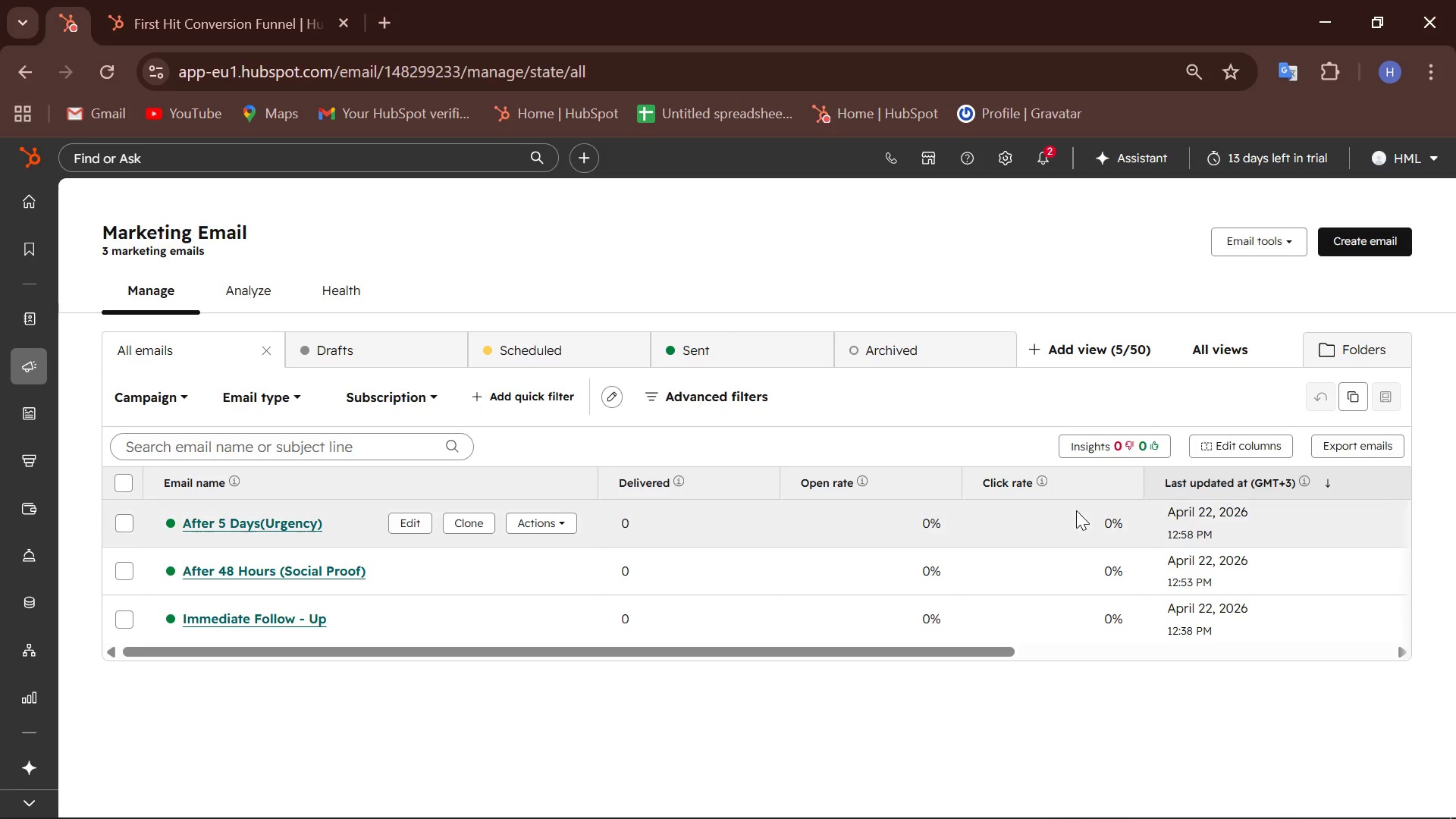 
left_click([565, 529])
 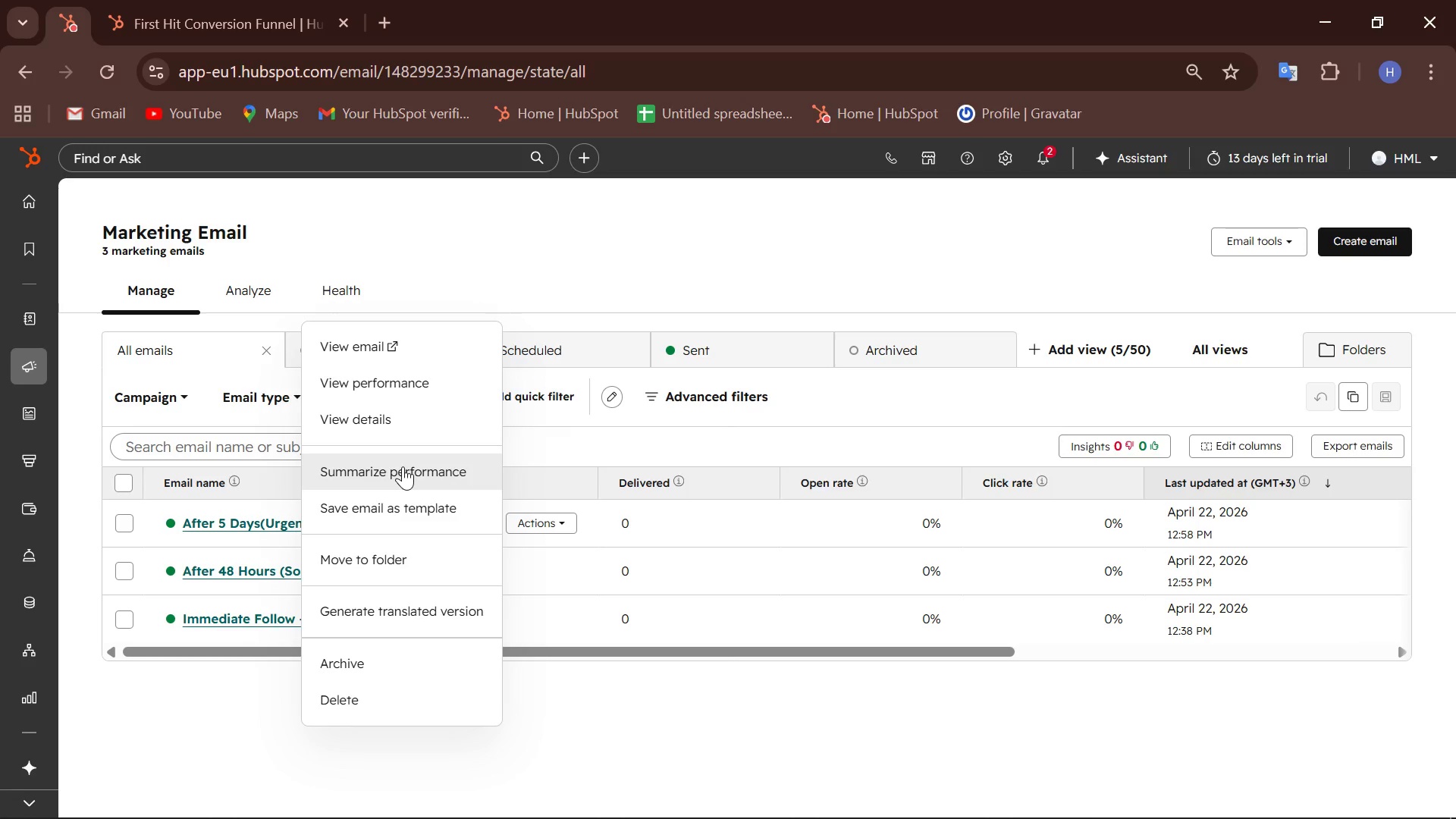 
wait(6.28)
 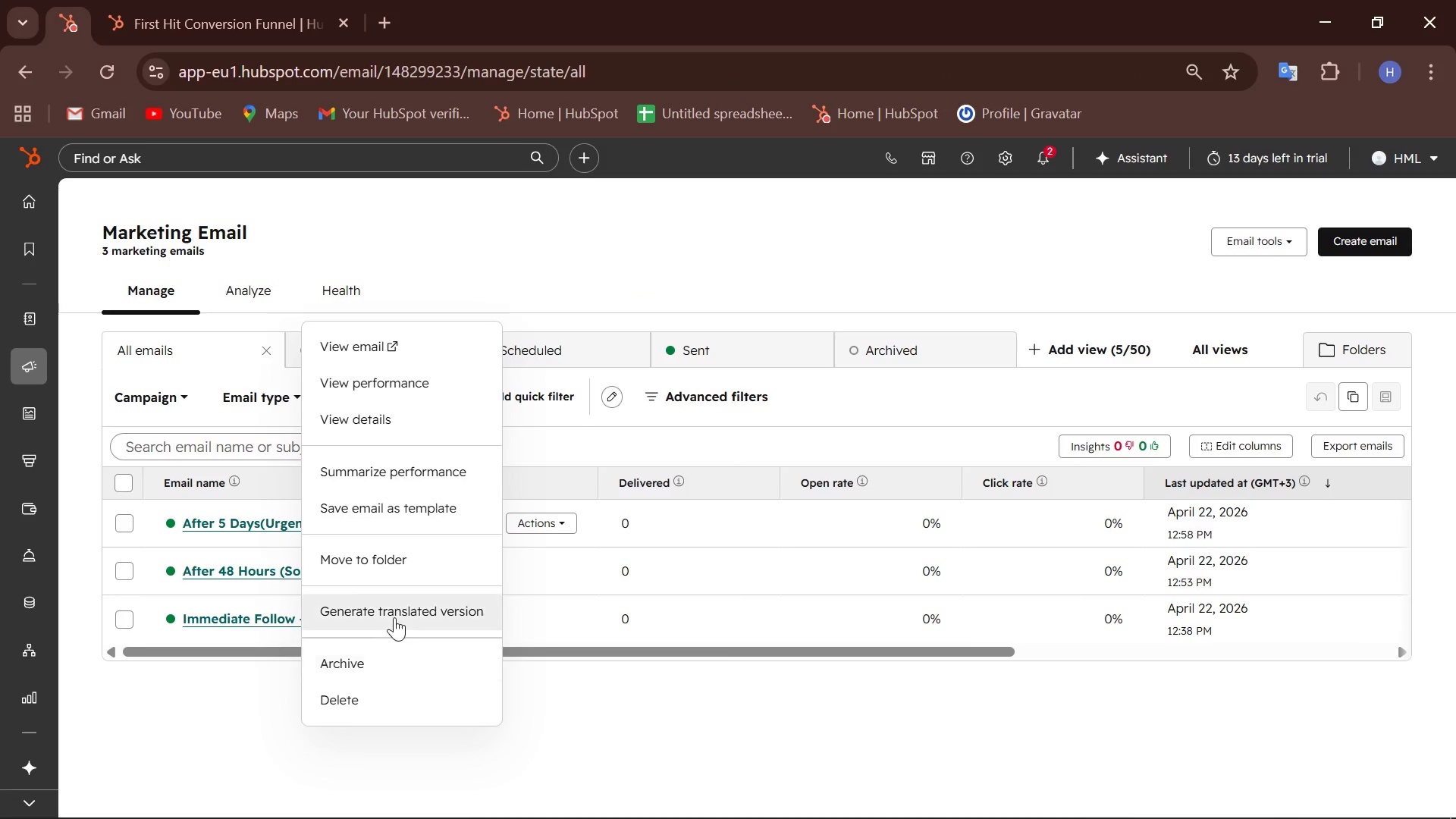 
left_click([720, 284])
 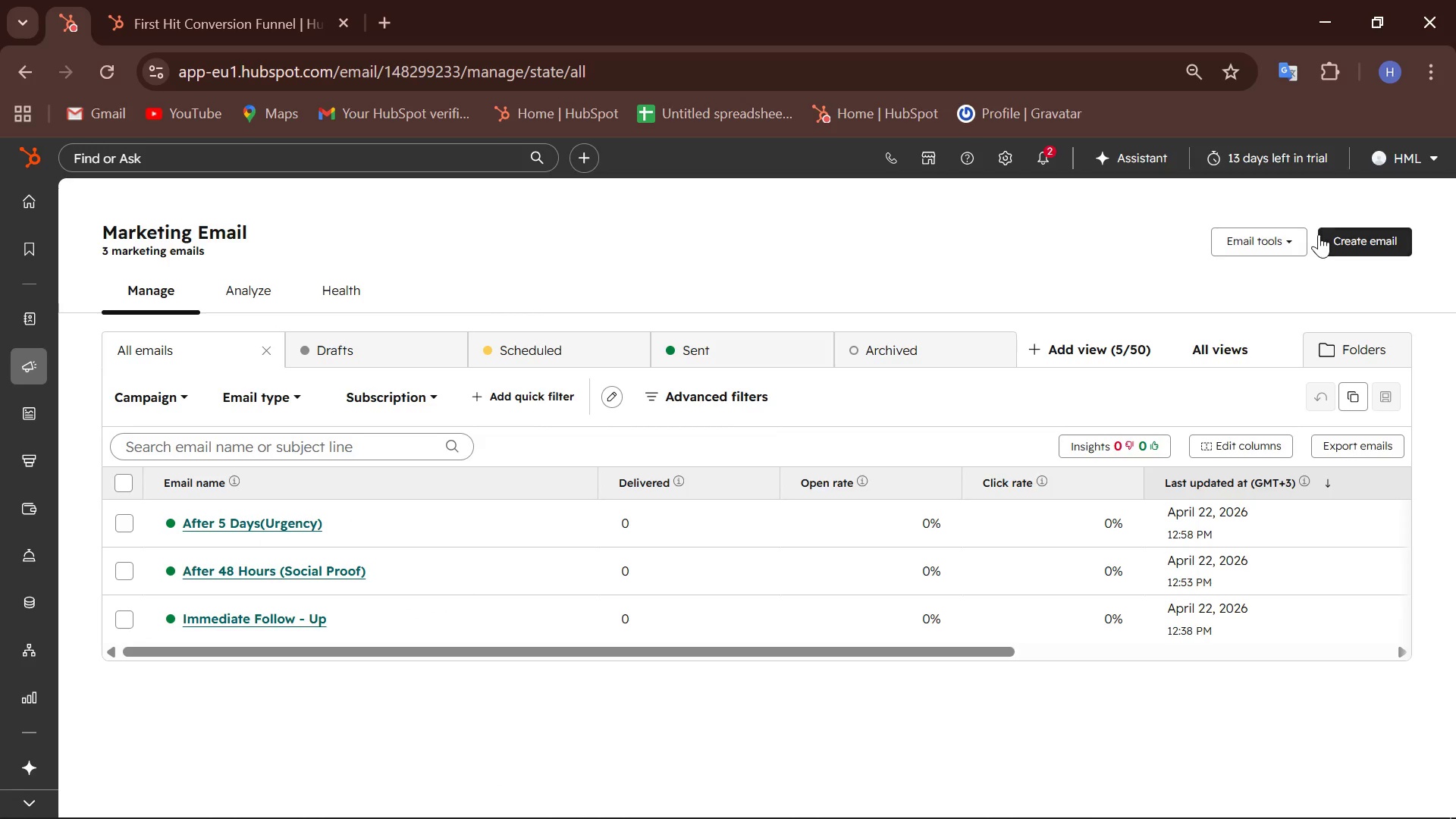 
left_click([1284, 235])
 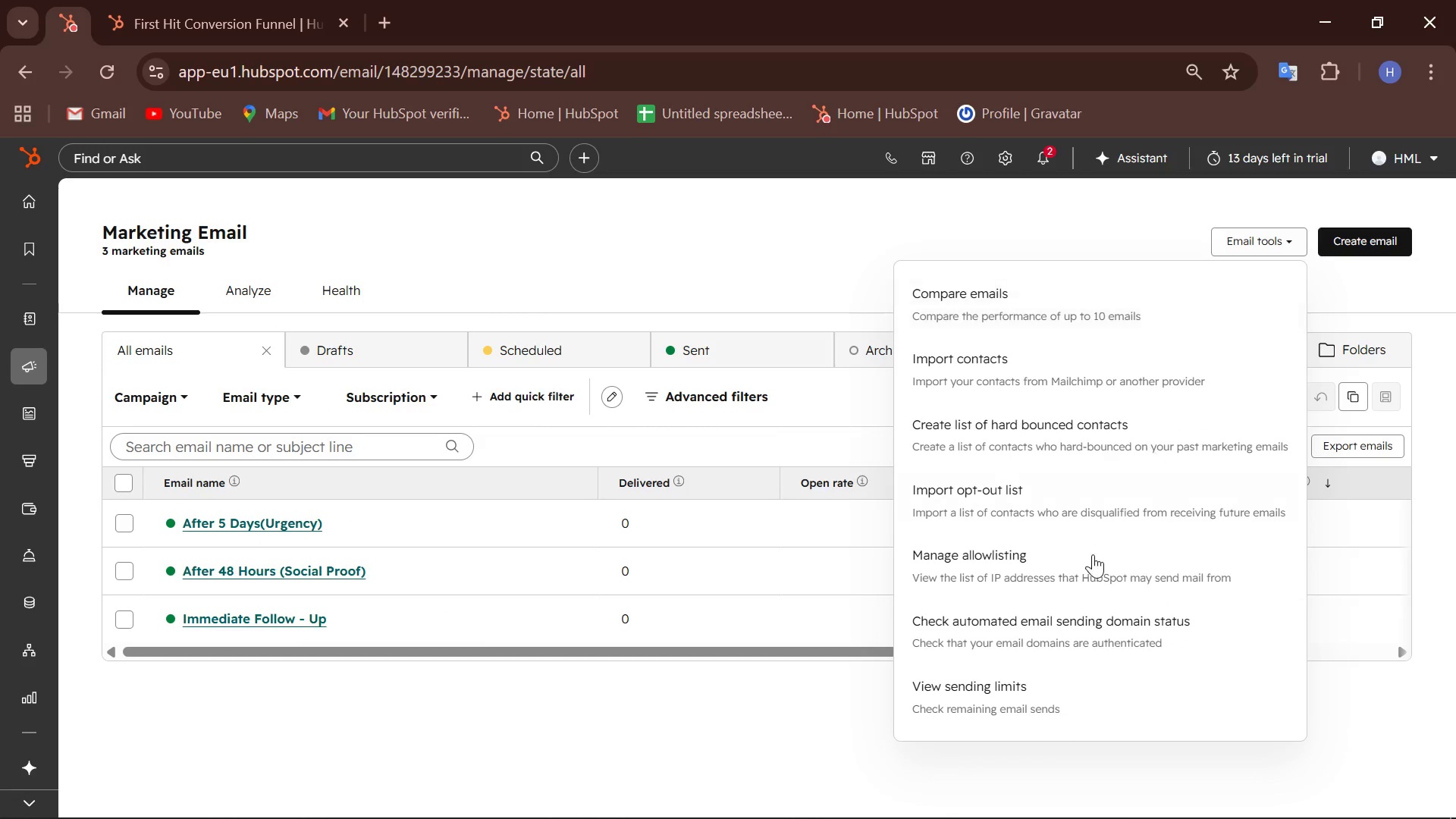 
left_click([1070, 622])
 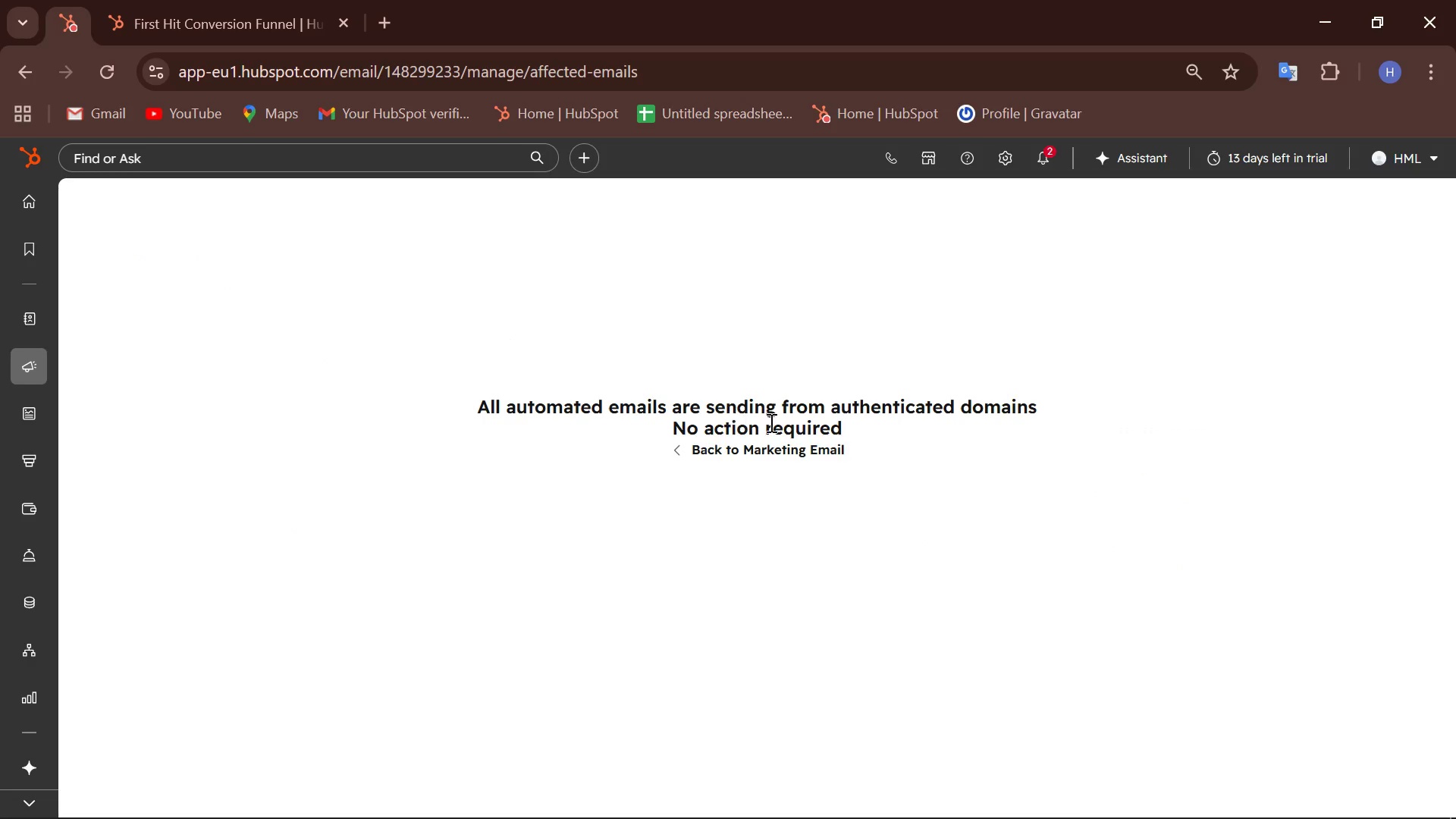 
left_click([736, 447])
 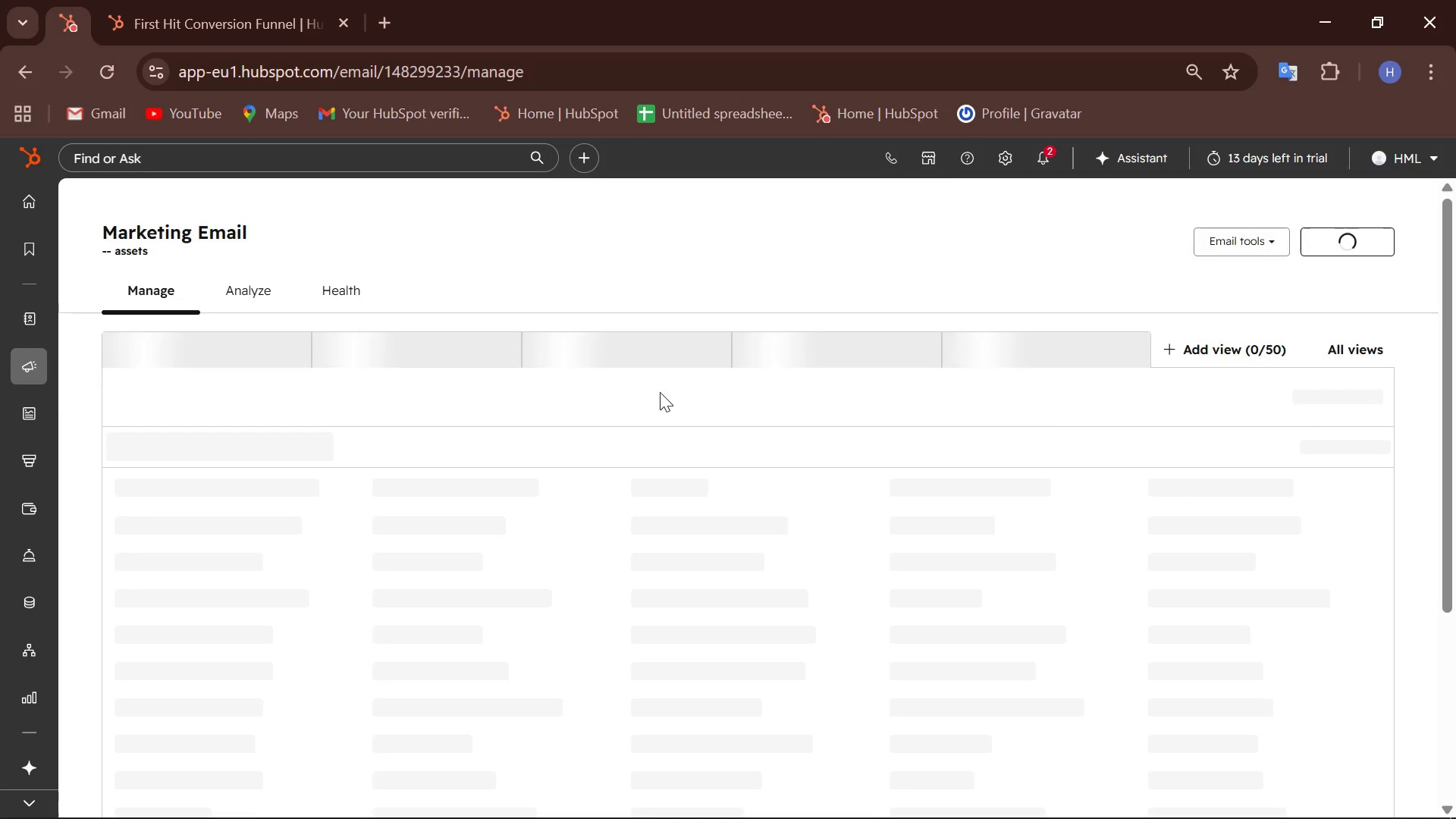 
mouse_move([430, 388])
 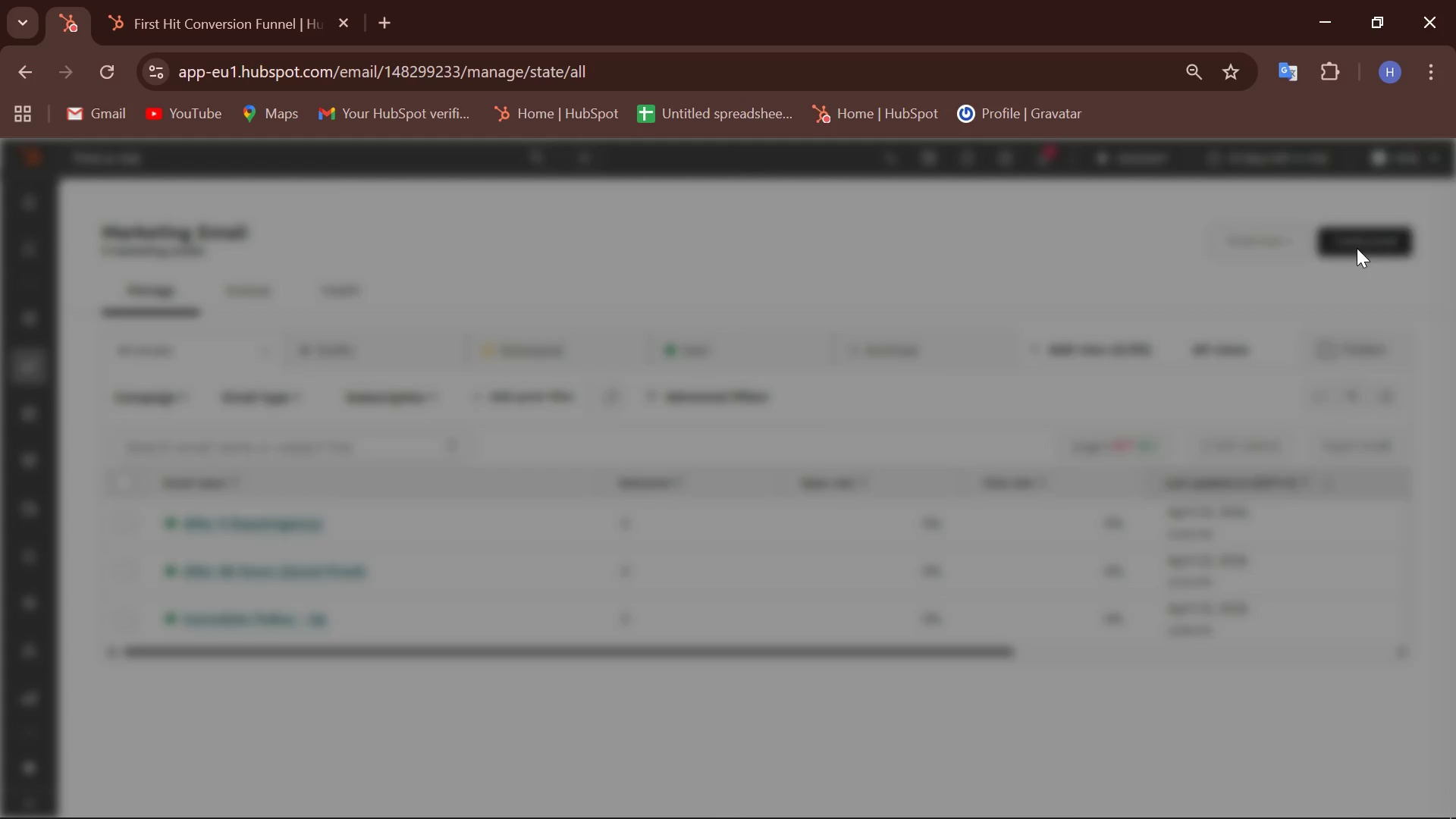 
wait(5.73)
 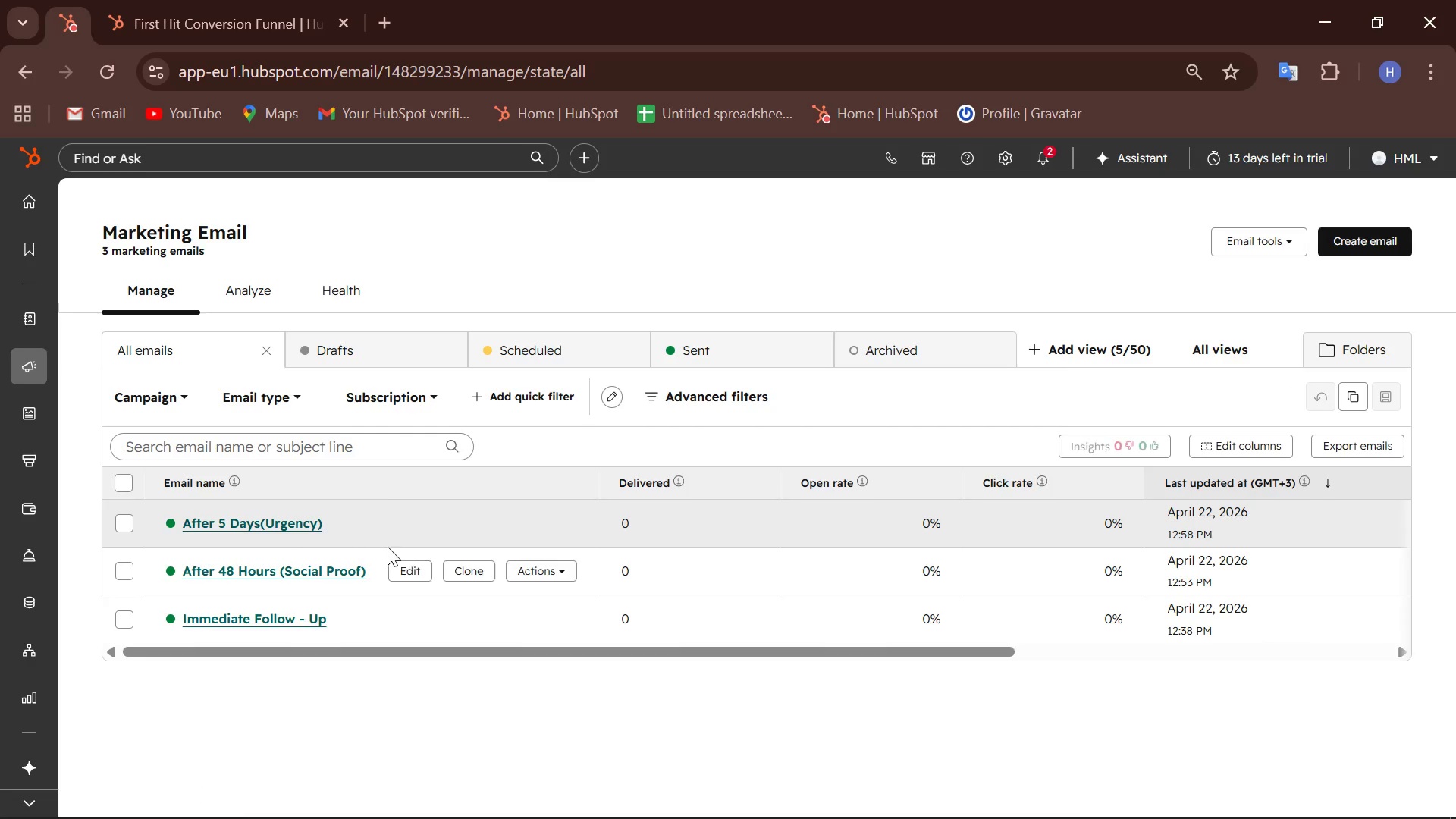 
left_click([1263, 431])
 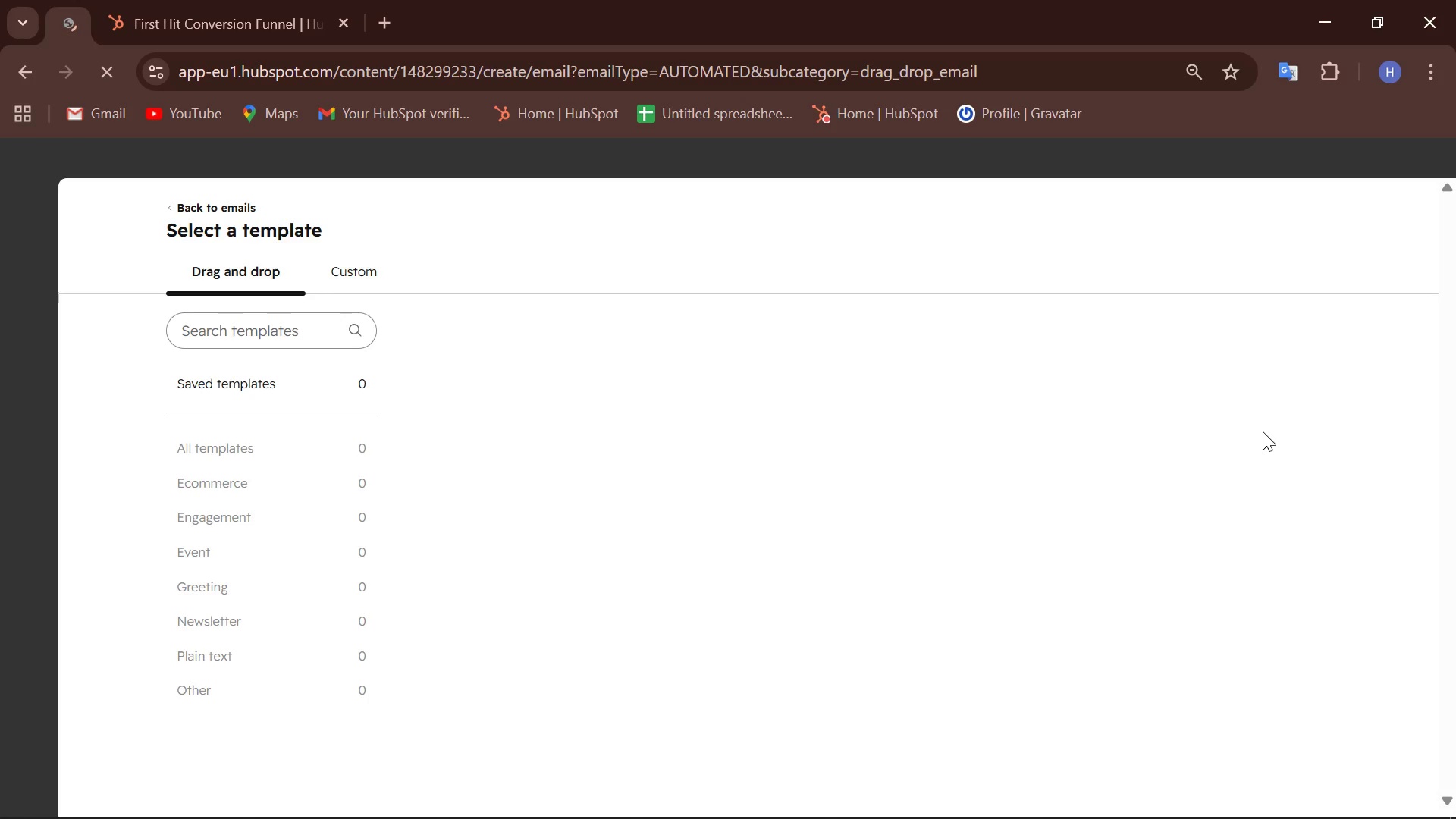 
mouse_move([522, 398])
 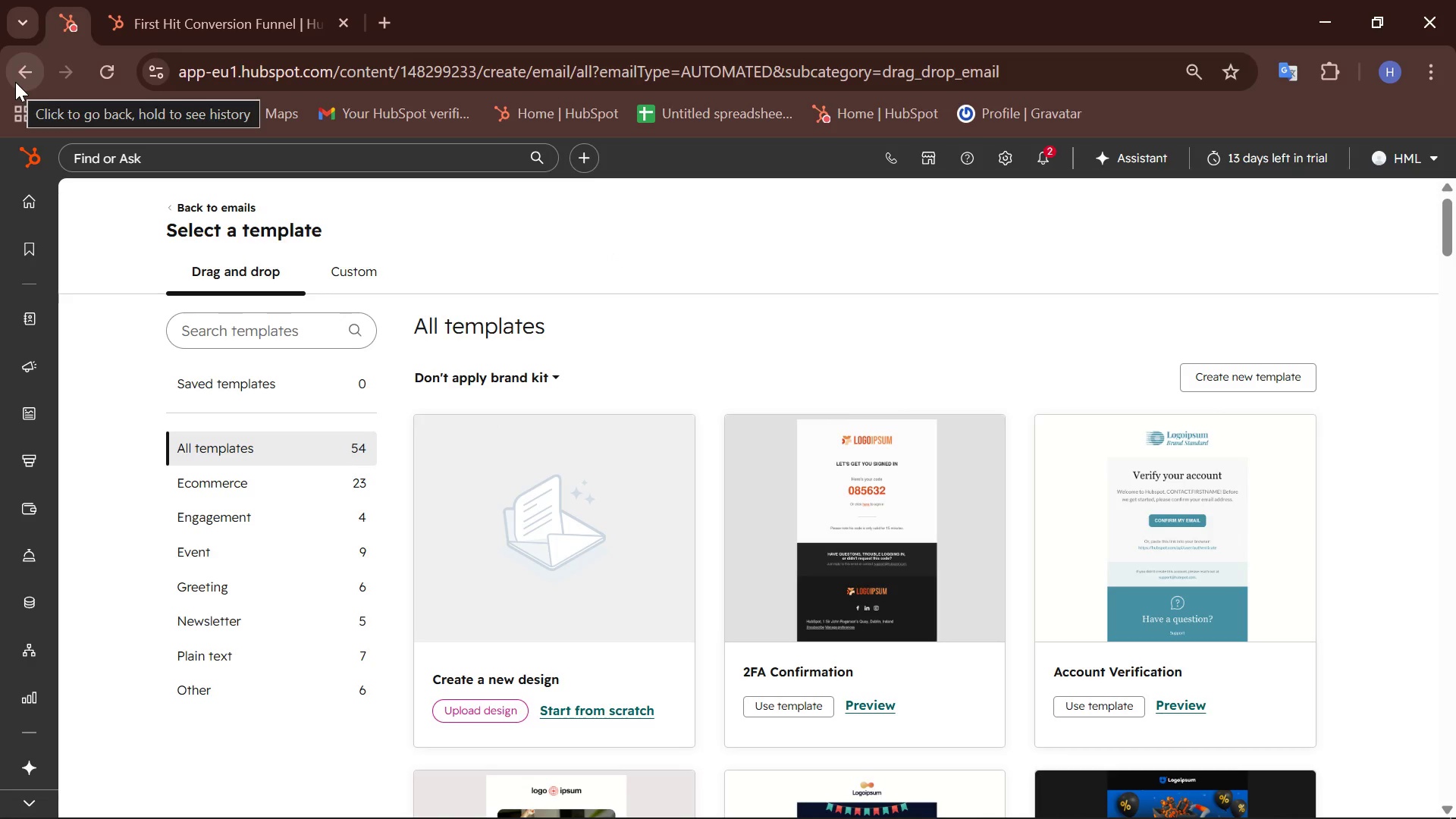 
wait(7.69)
 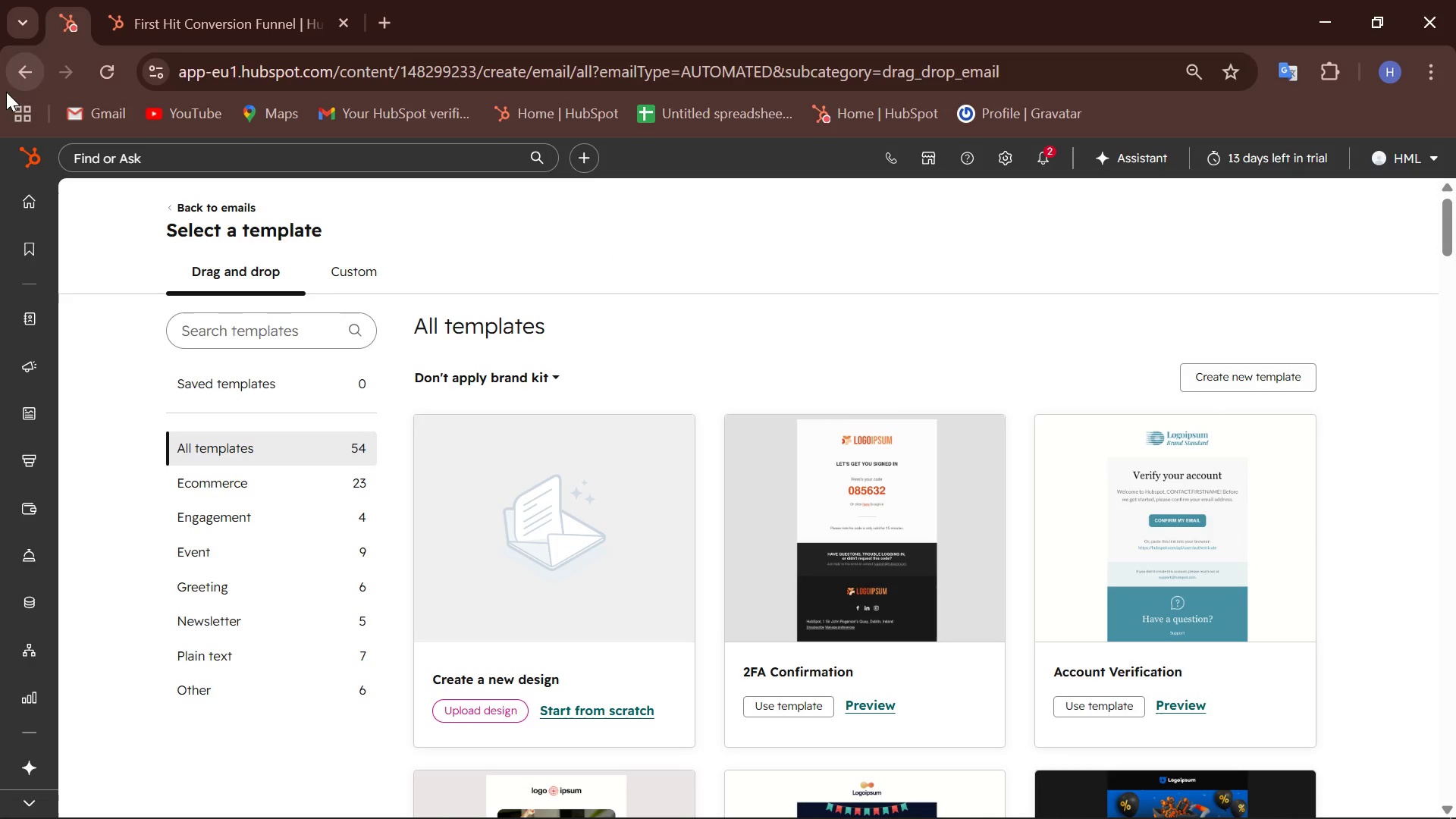 
left_click([15, 82])
 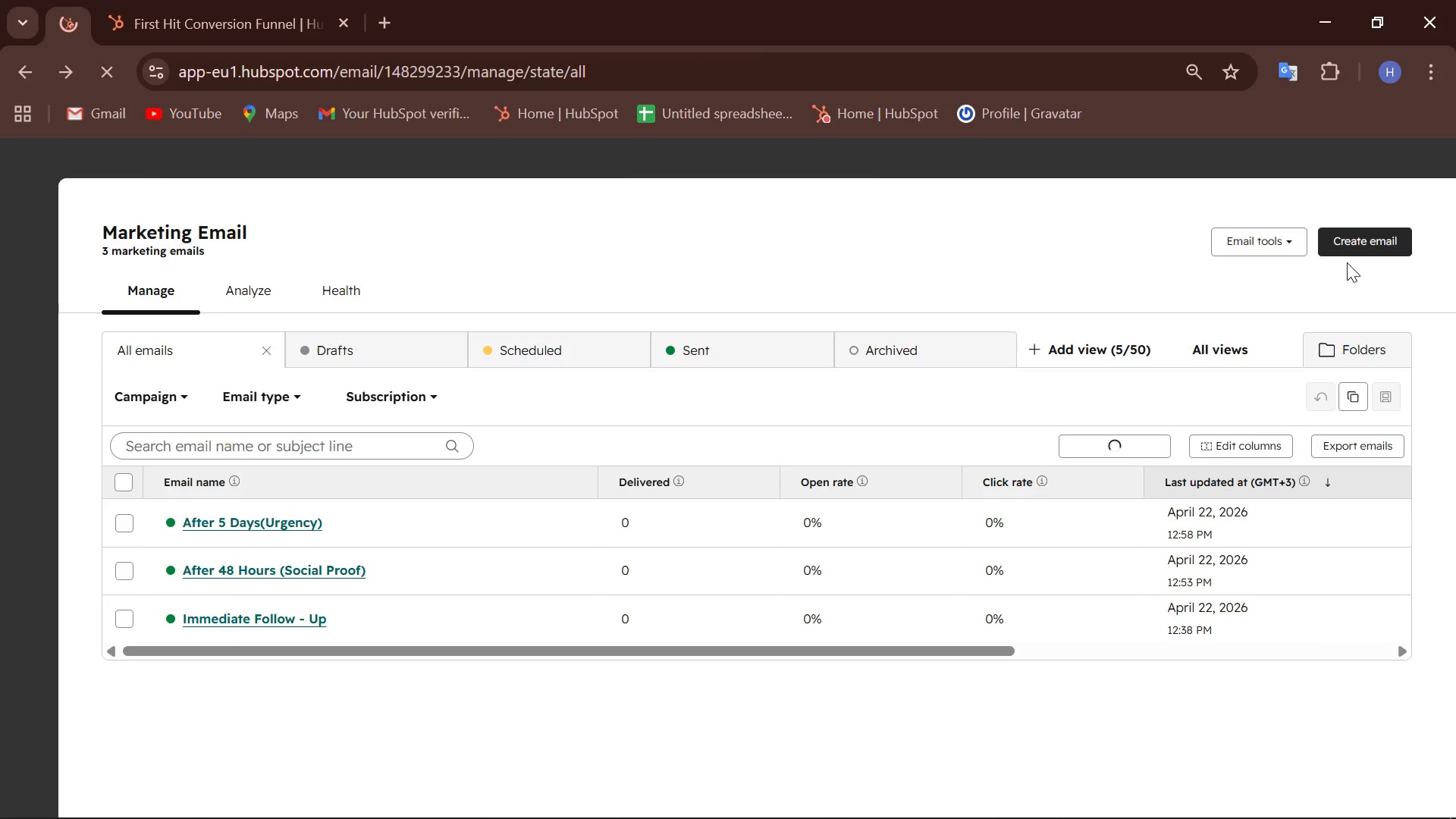 
left_click([1361, 248])
 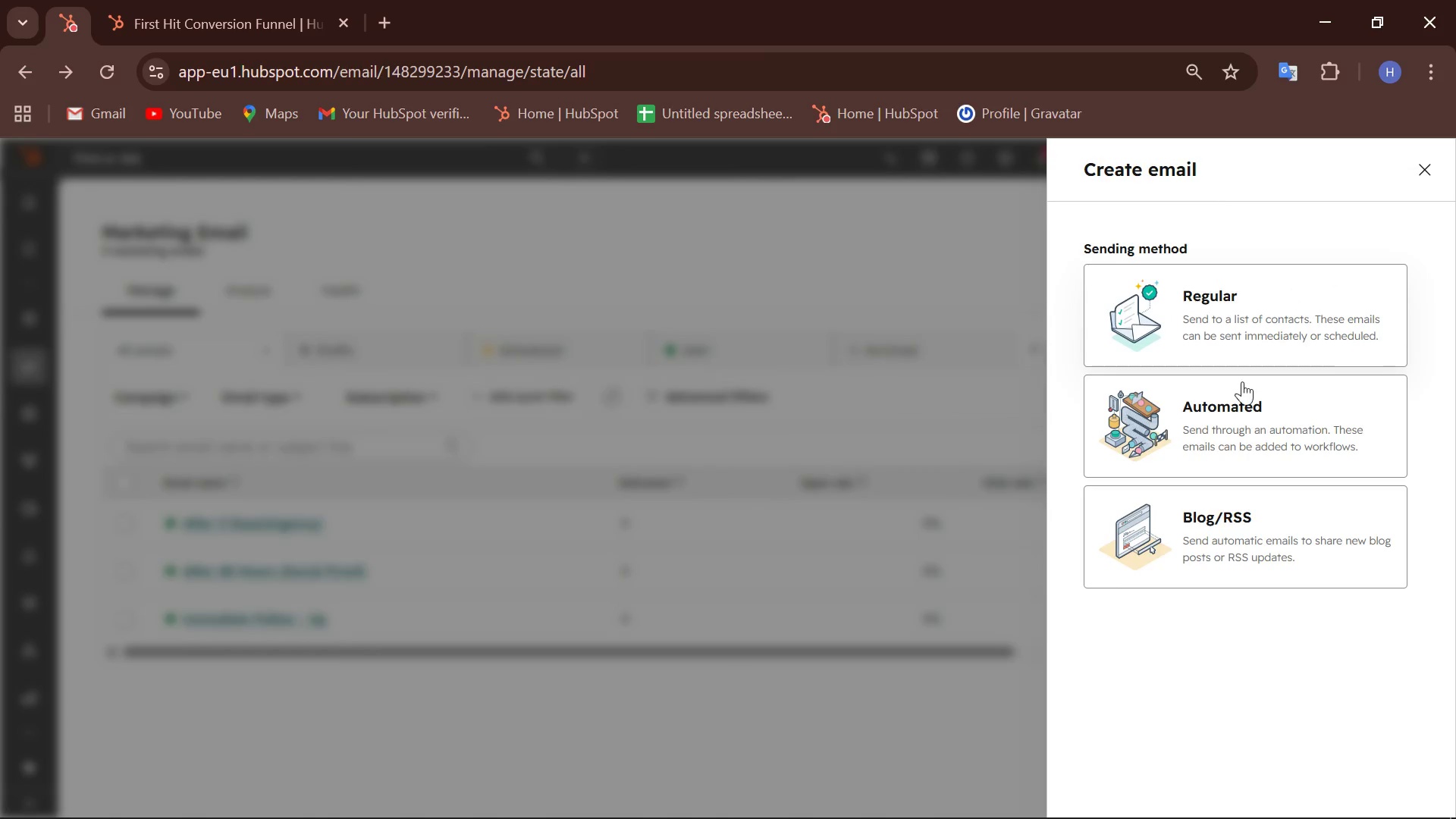 
right_click([1232, 409])
 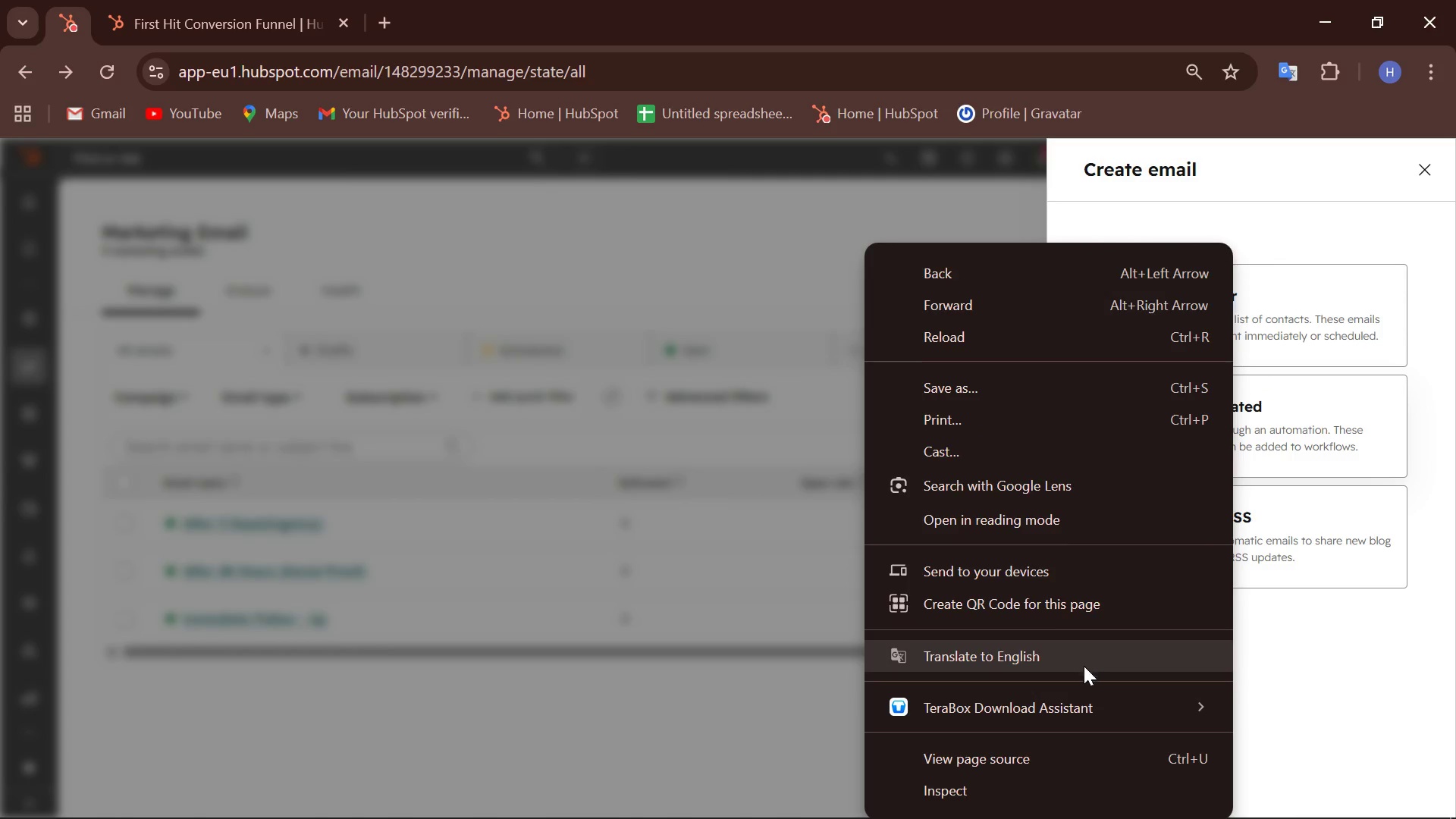 
left_click([624, 219])
 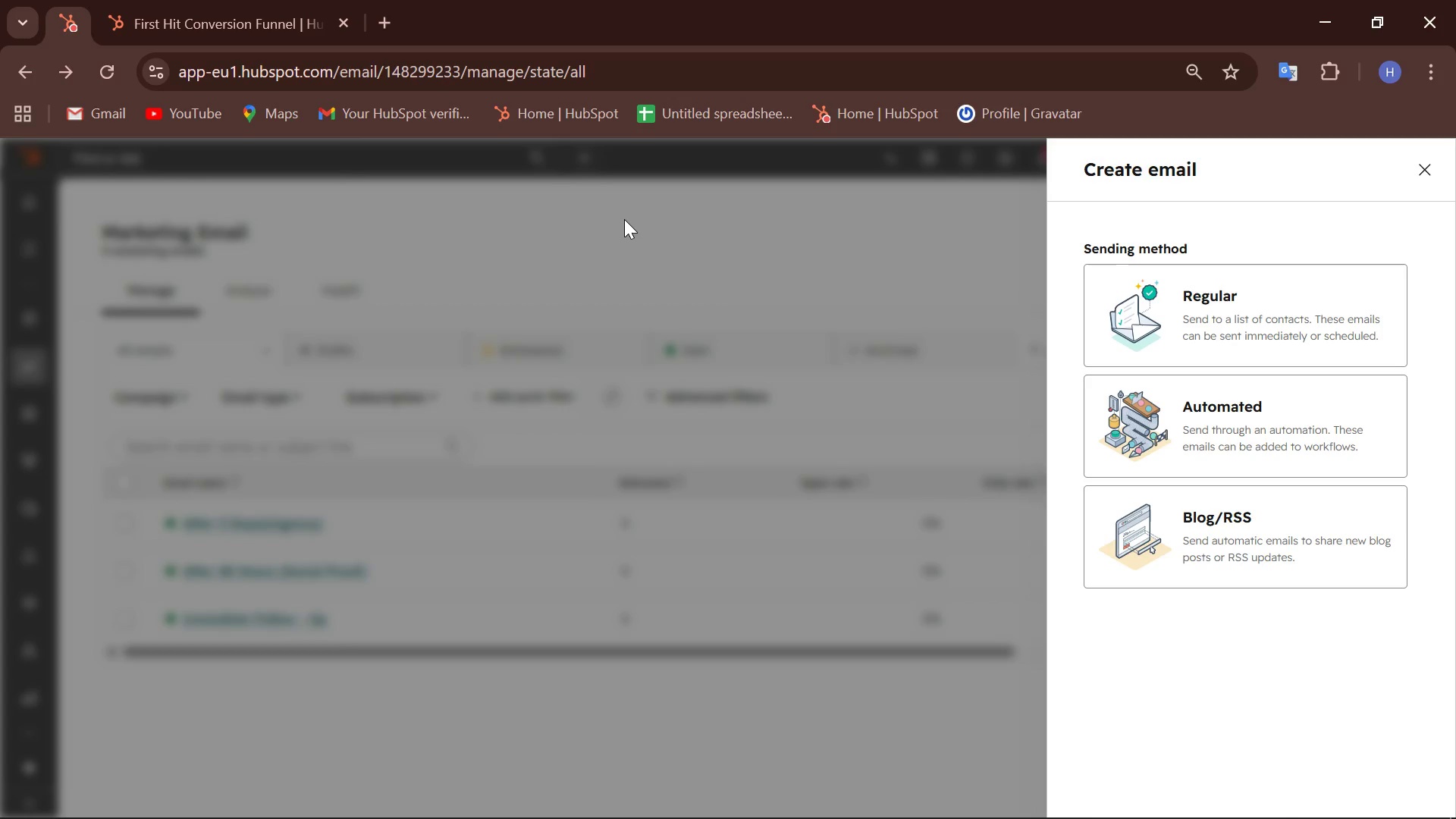 
left_click([624, 219])
 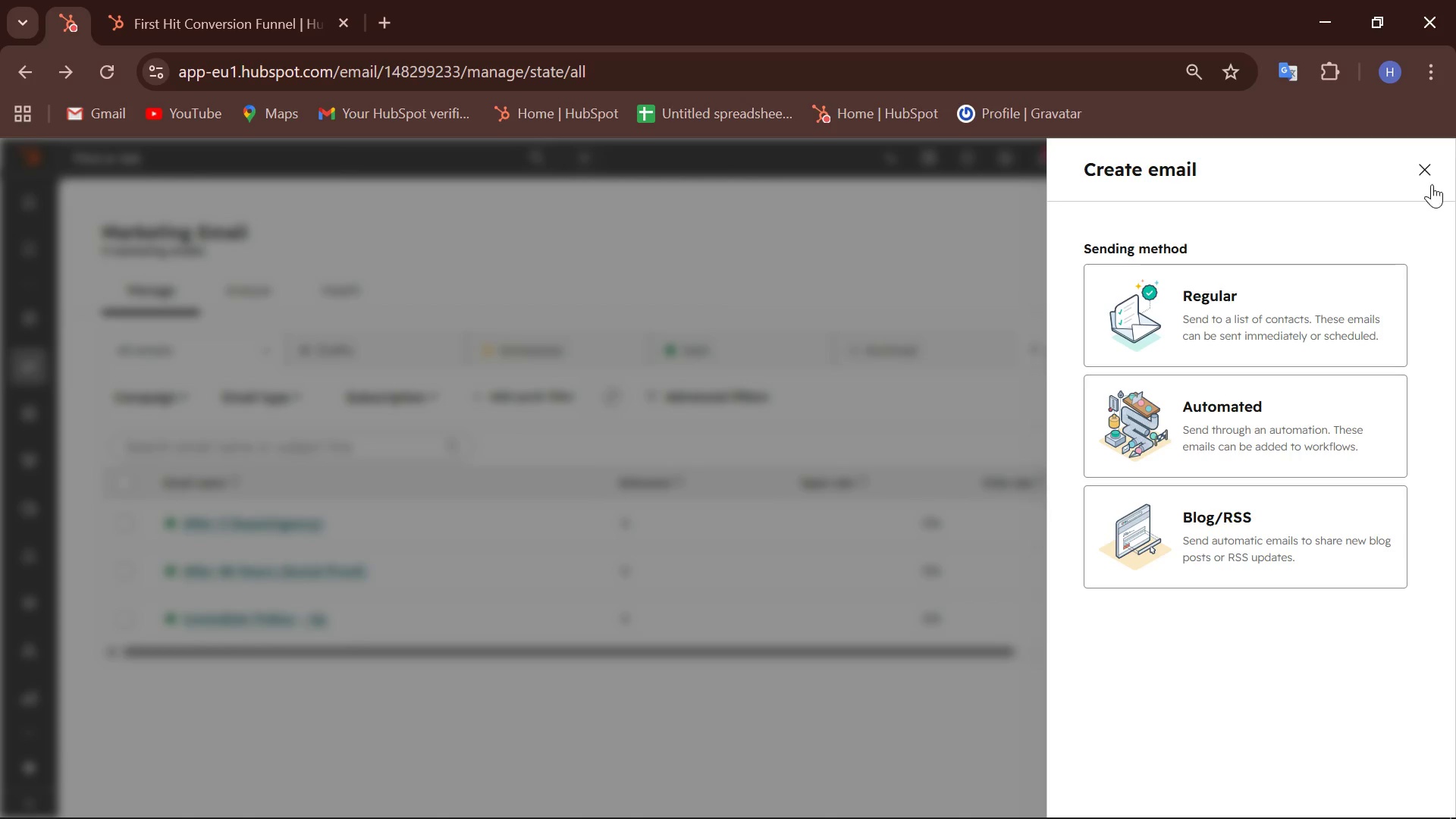 
left_click([1432, 183])
 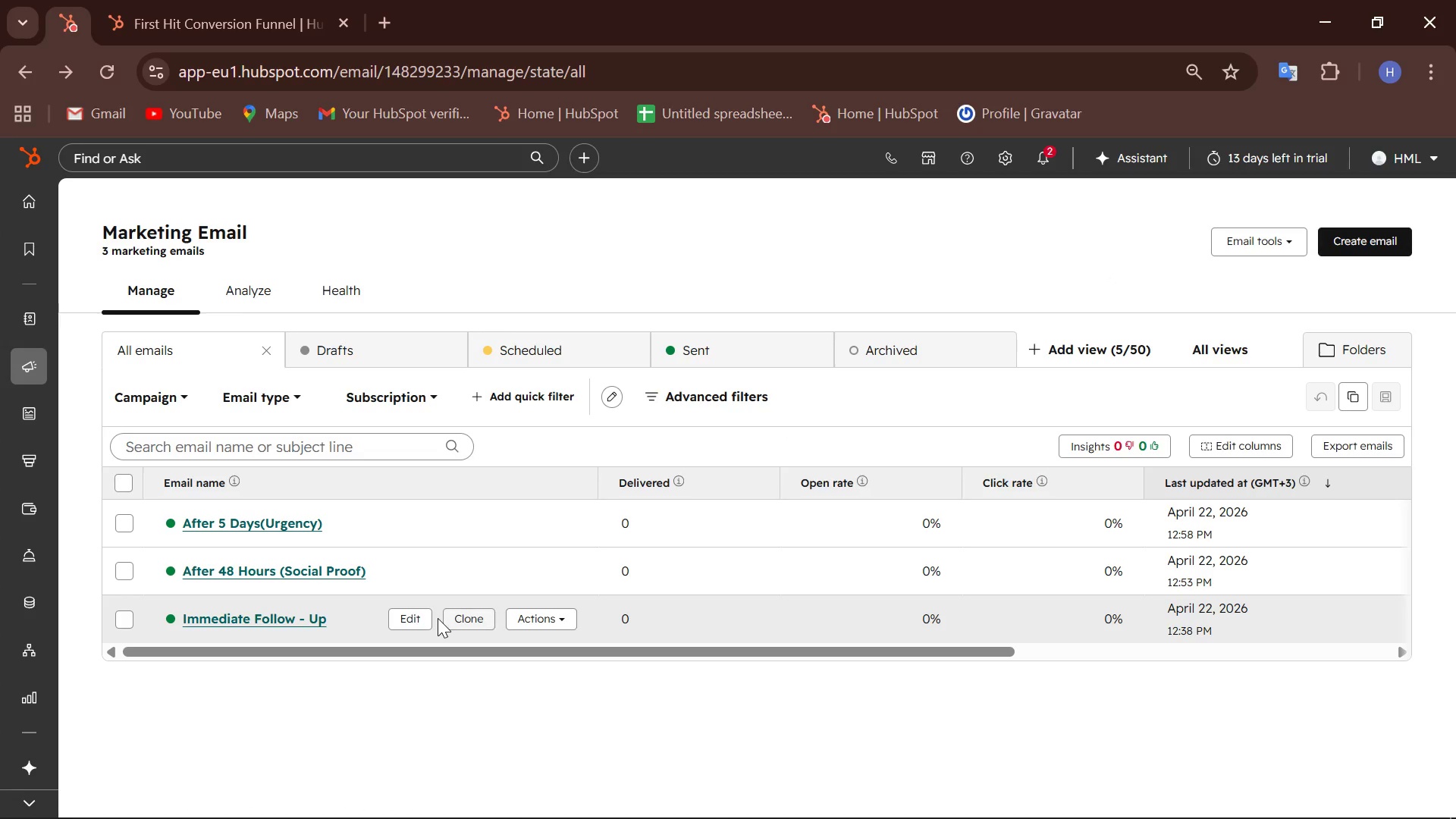 
left_click([422, 620])
 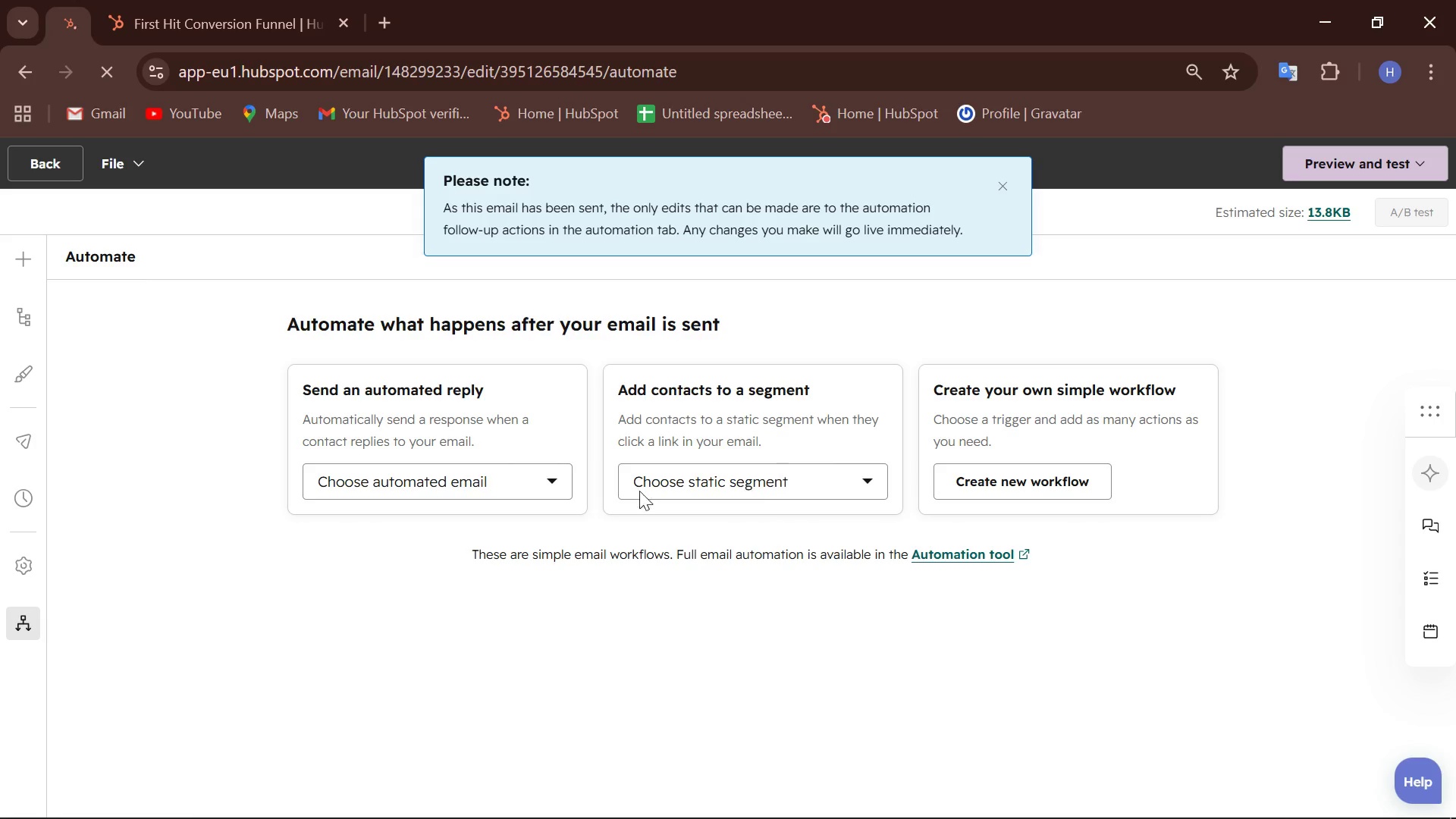 
wait(7.28)
 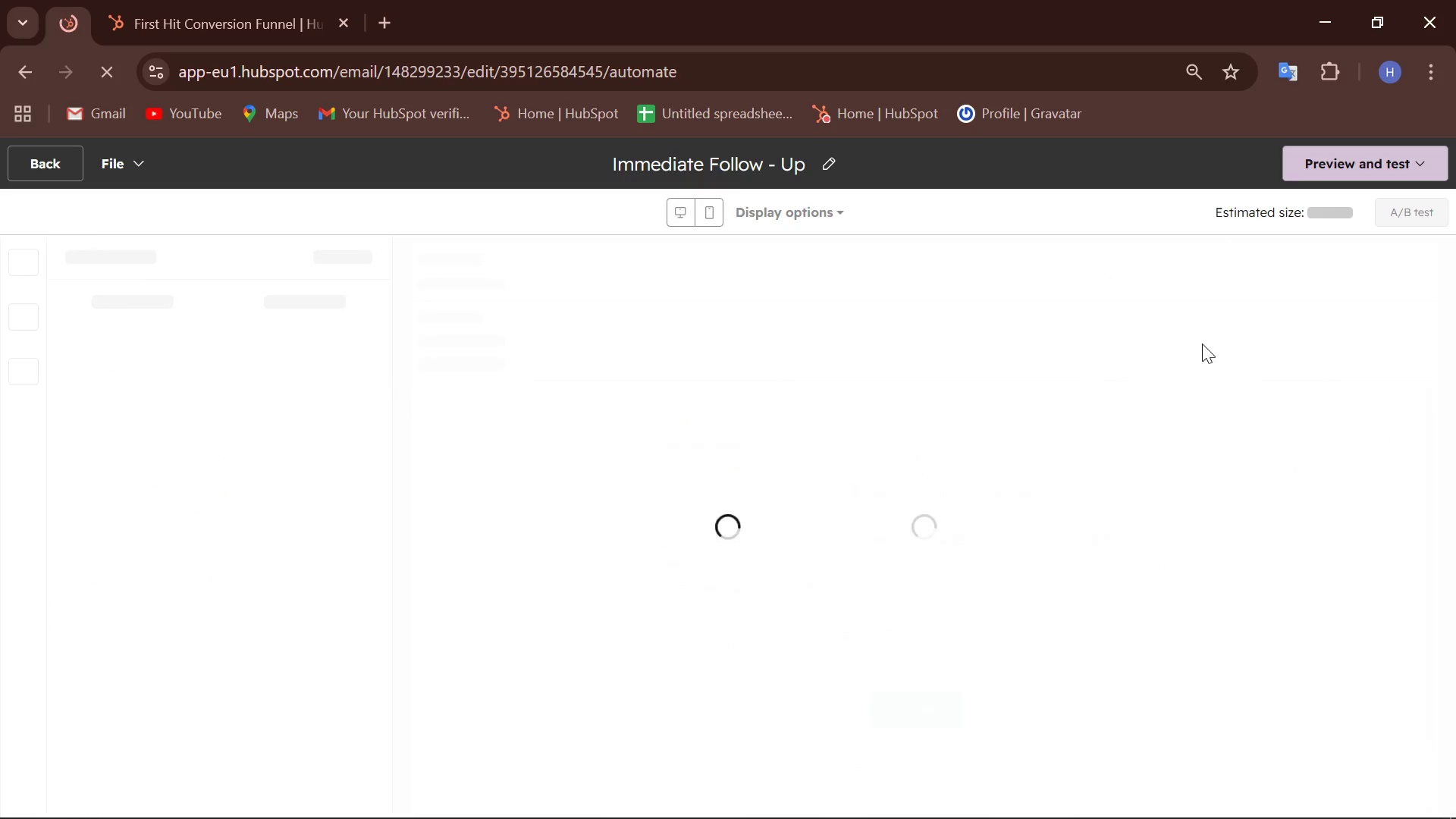 
left_click([513, 488])
 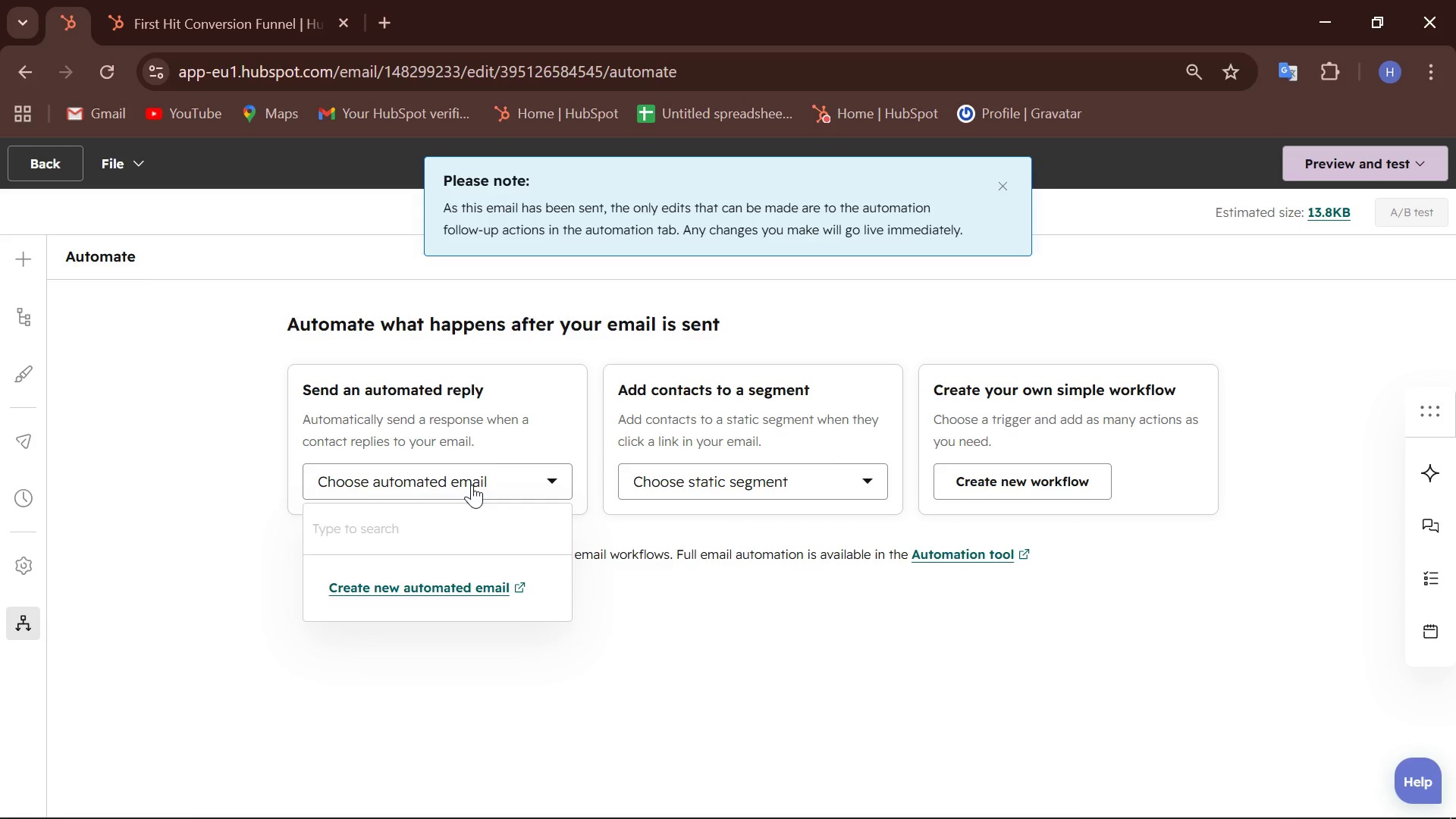 
scroll: coordinate [517, 382], scroll_direction: up, amount: 1.0
 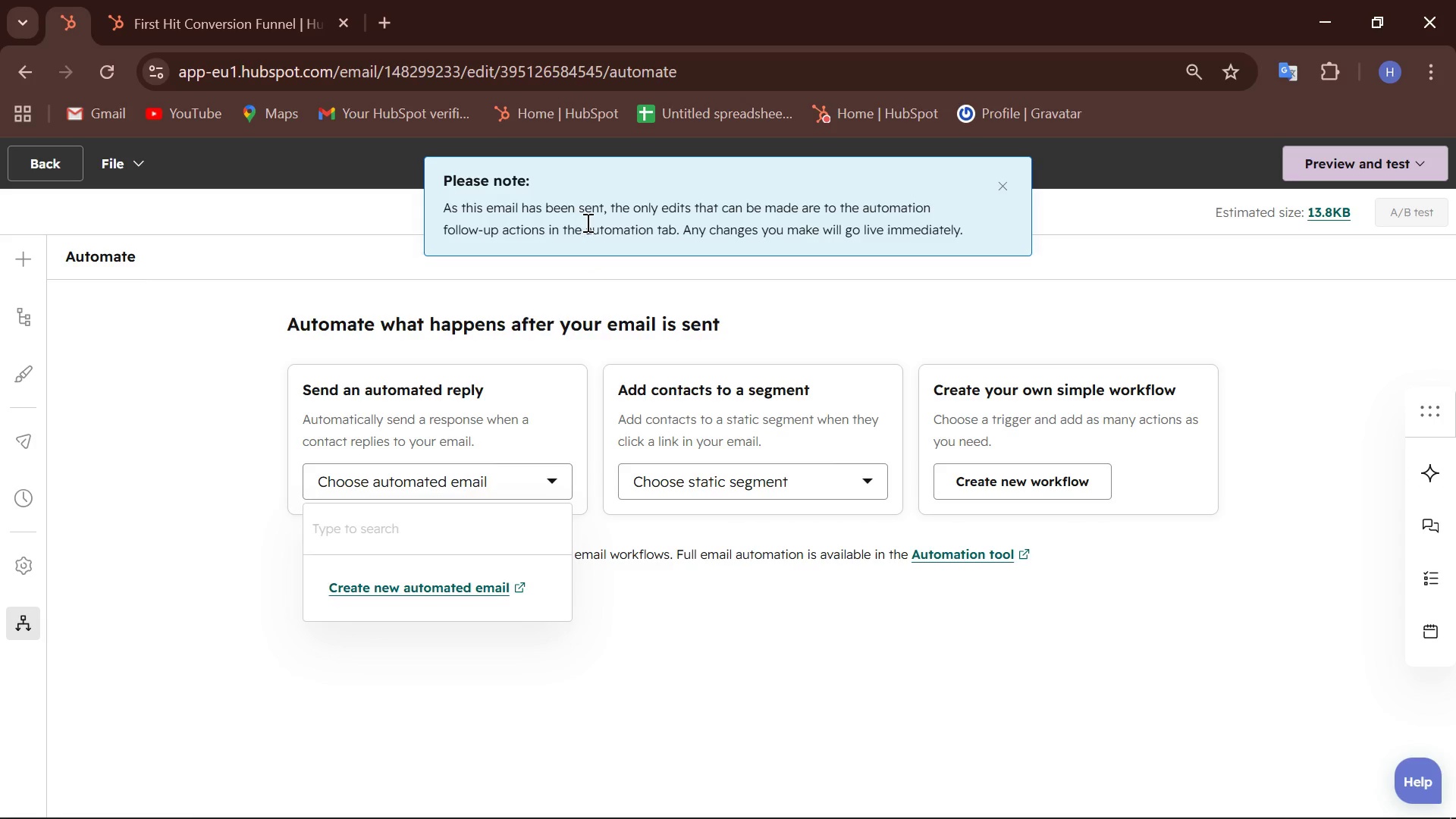 
left_click([1013, 177])
 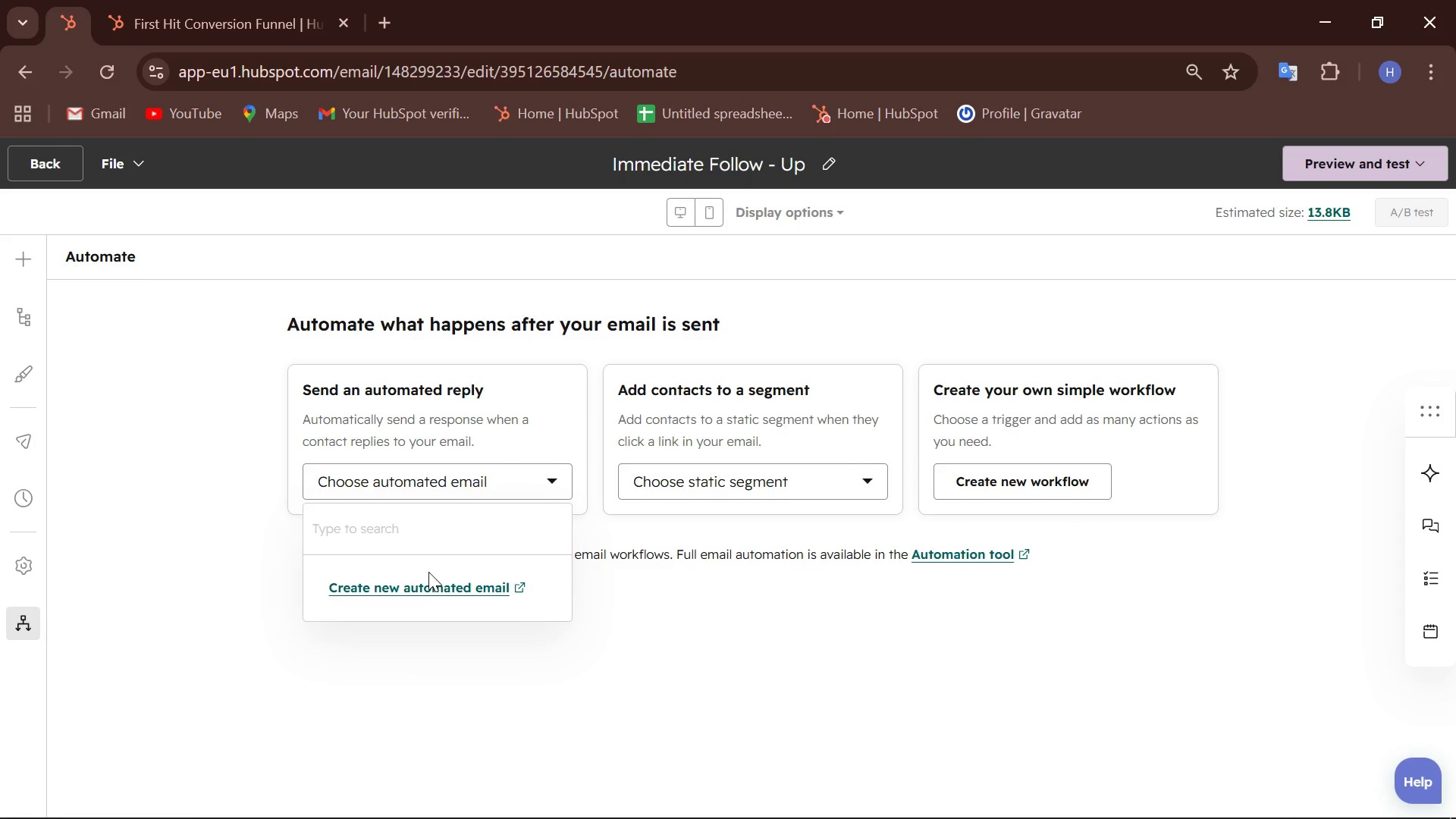 
wait(5.34)
 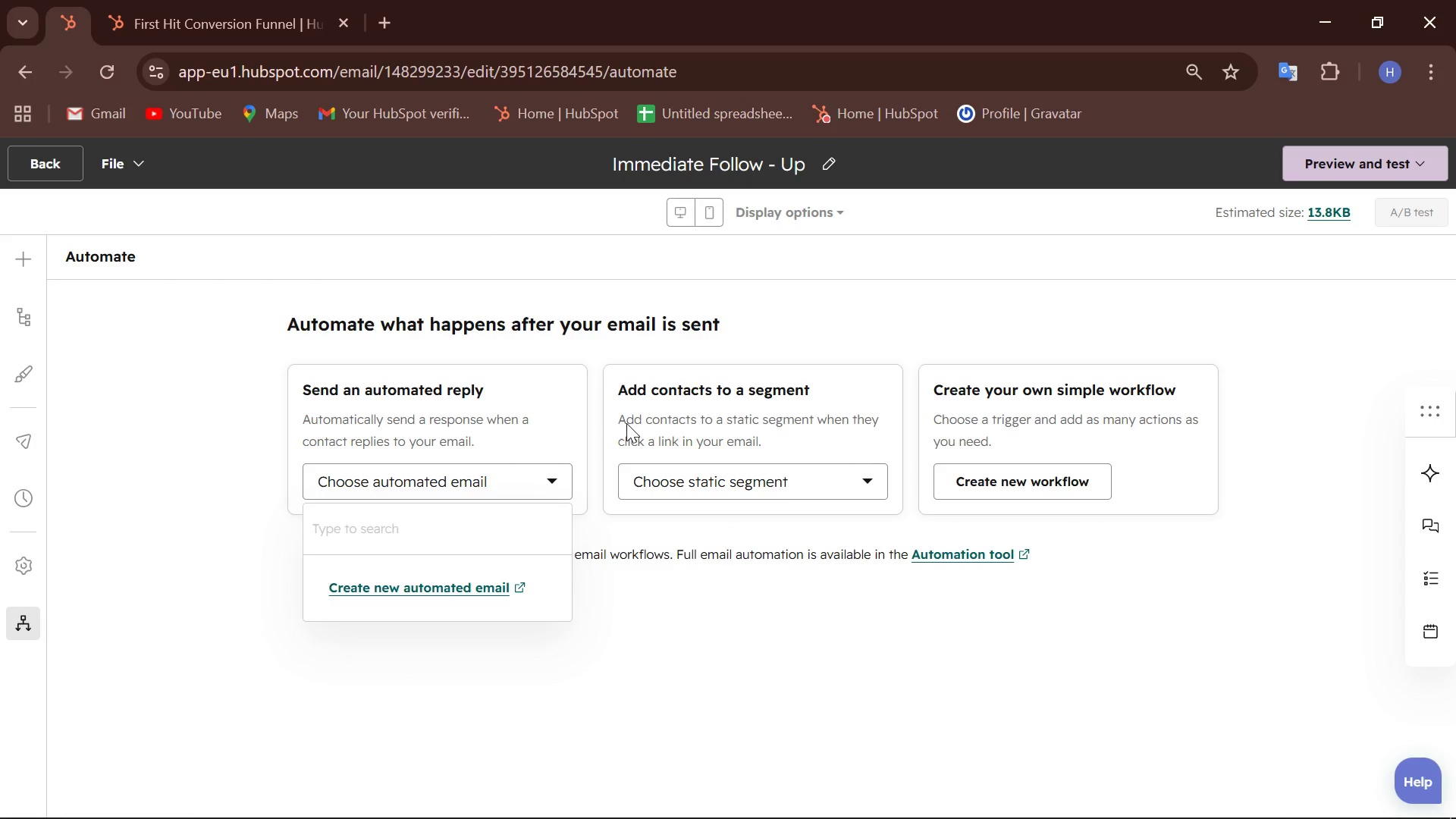 
left_click([414, 588])
 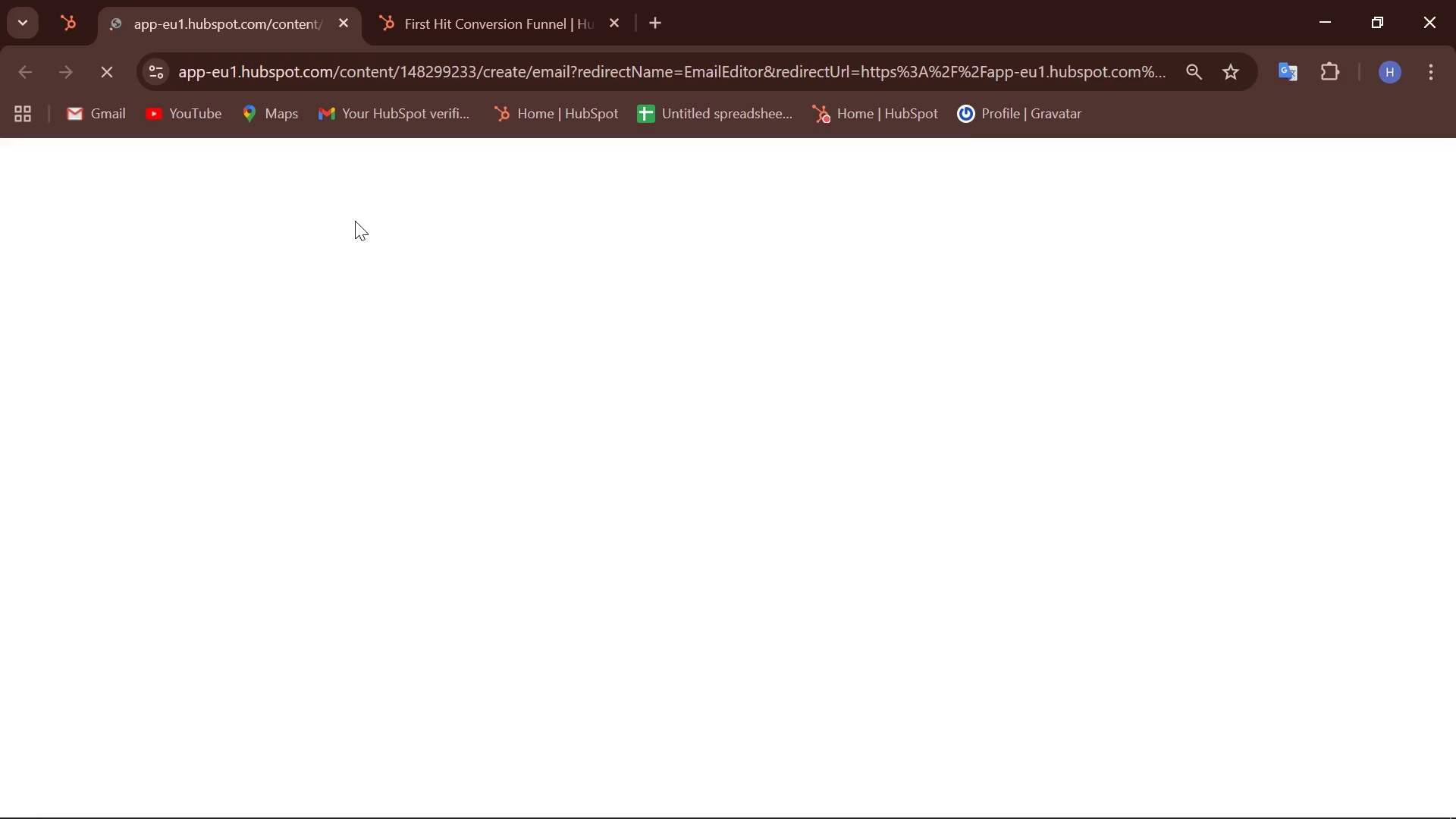 
mouse_move([592, 328])
 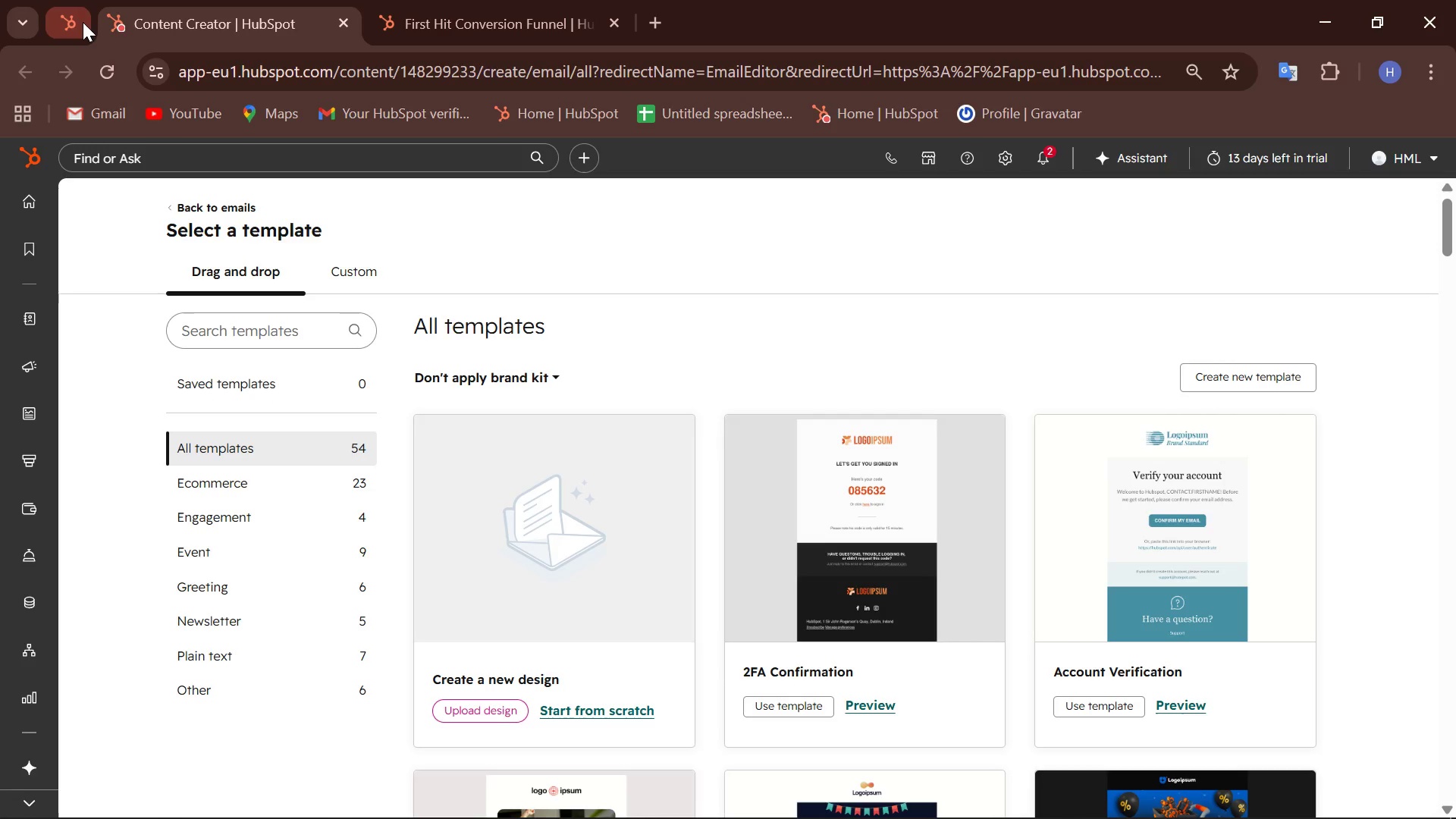 
left_click([83, 22])
 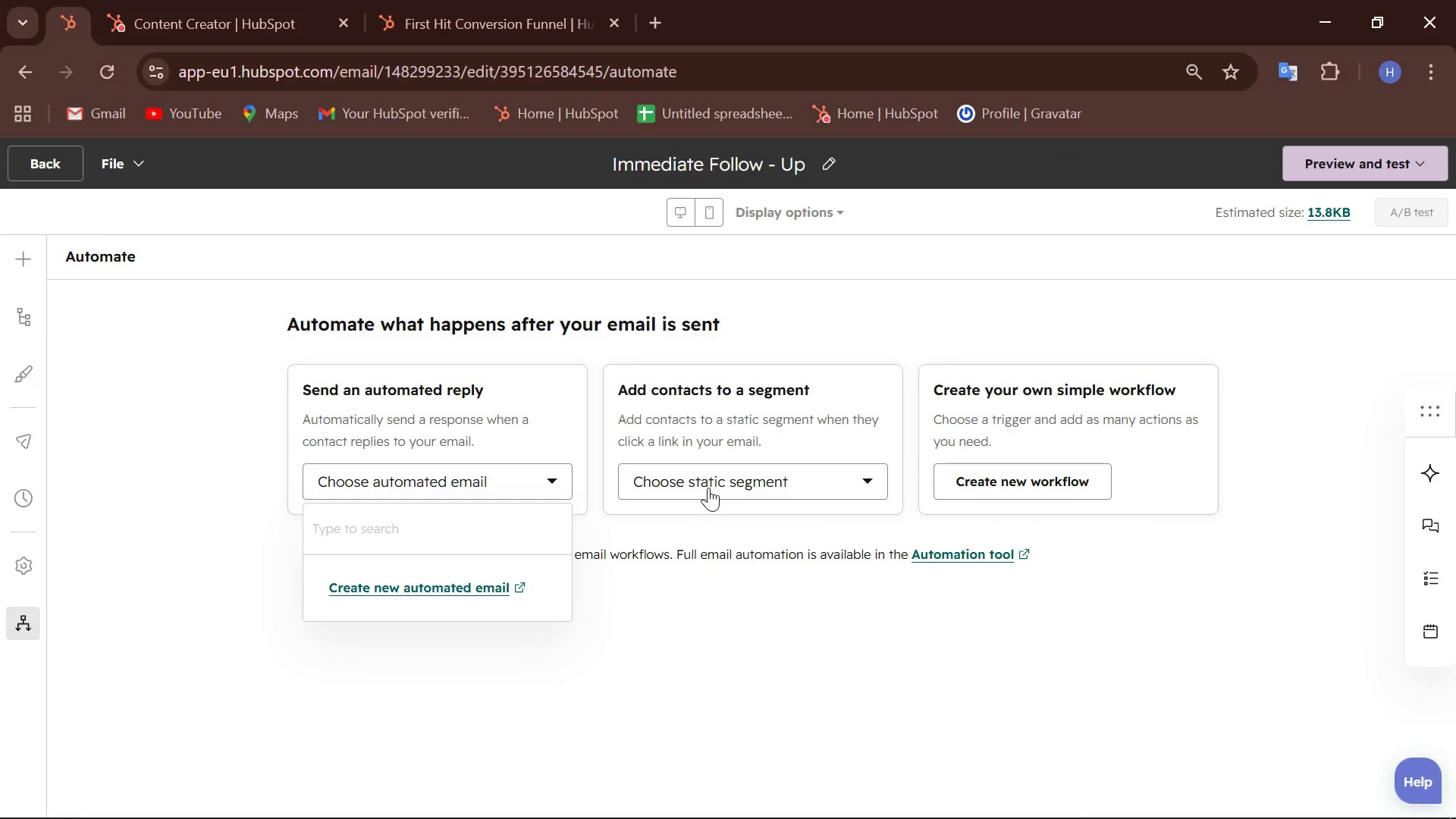 
wait(9.3)
 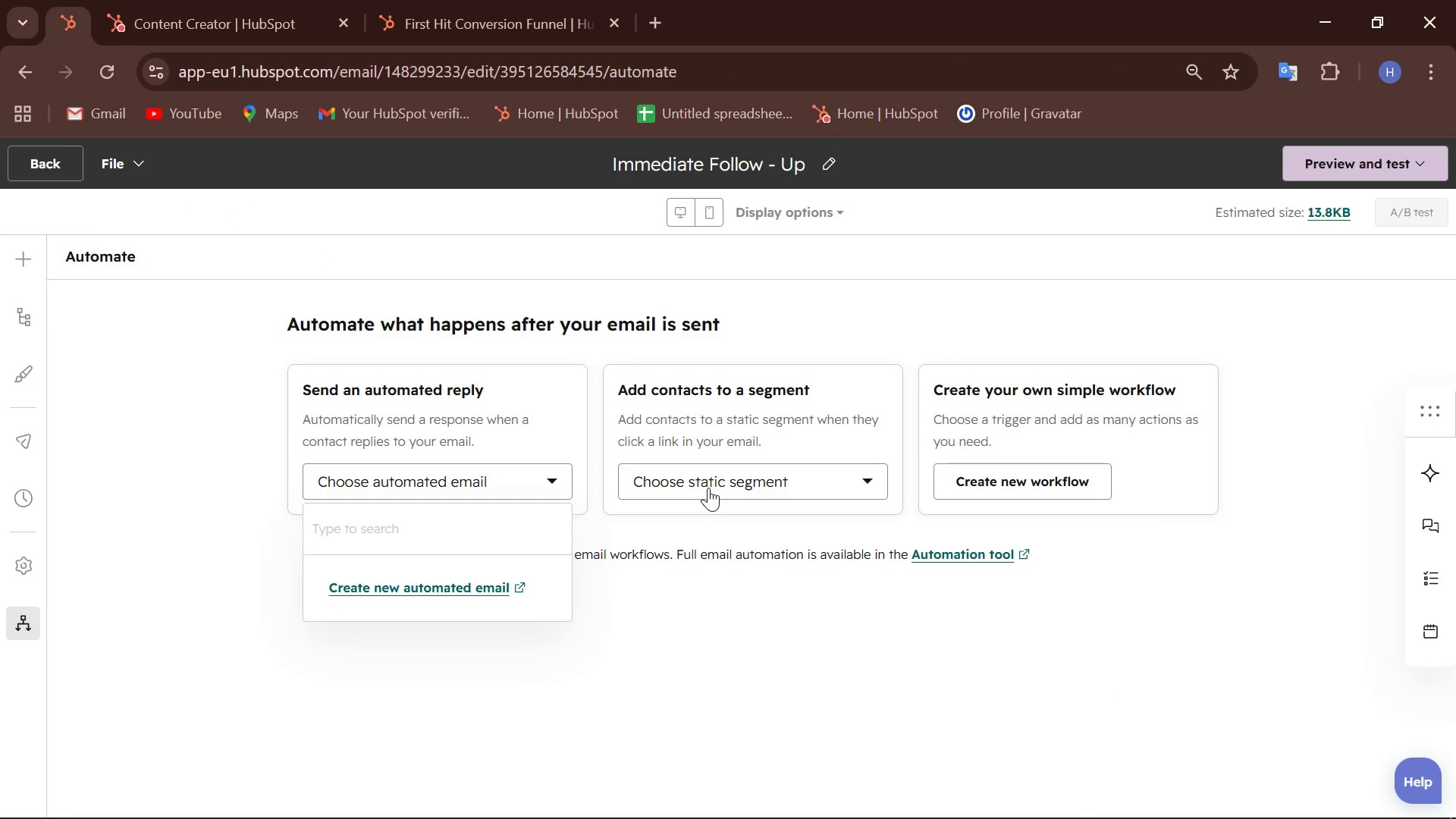 
left_click([25, 87])
 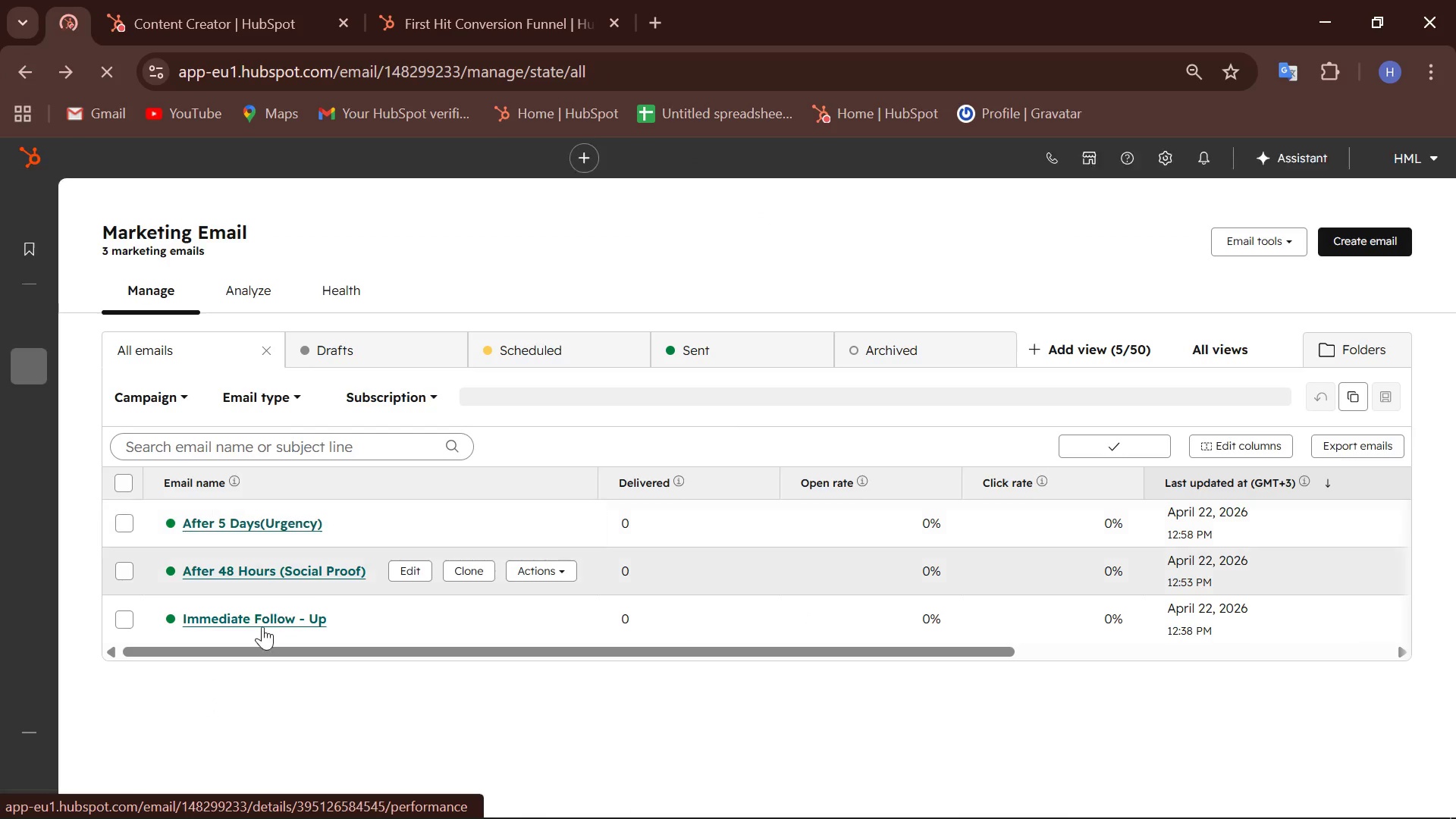 
left_click([272, 621])
 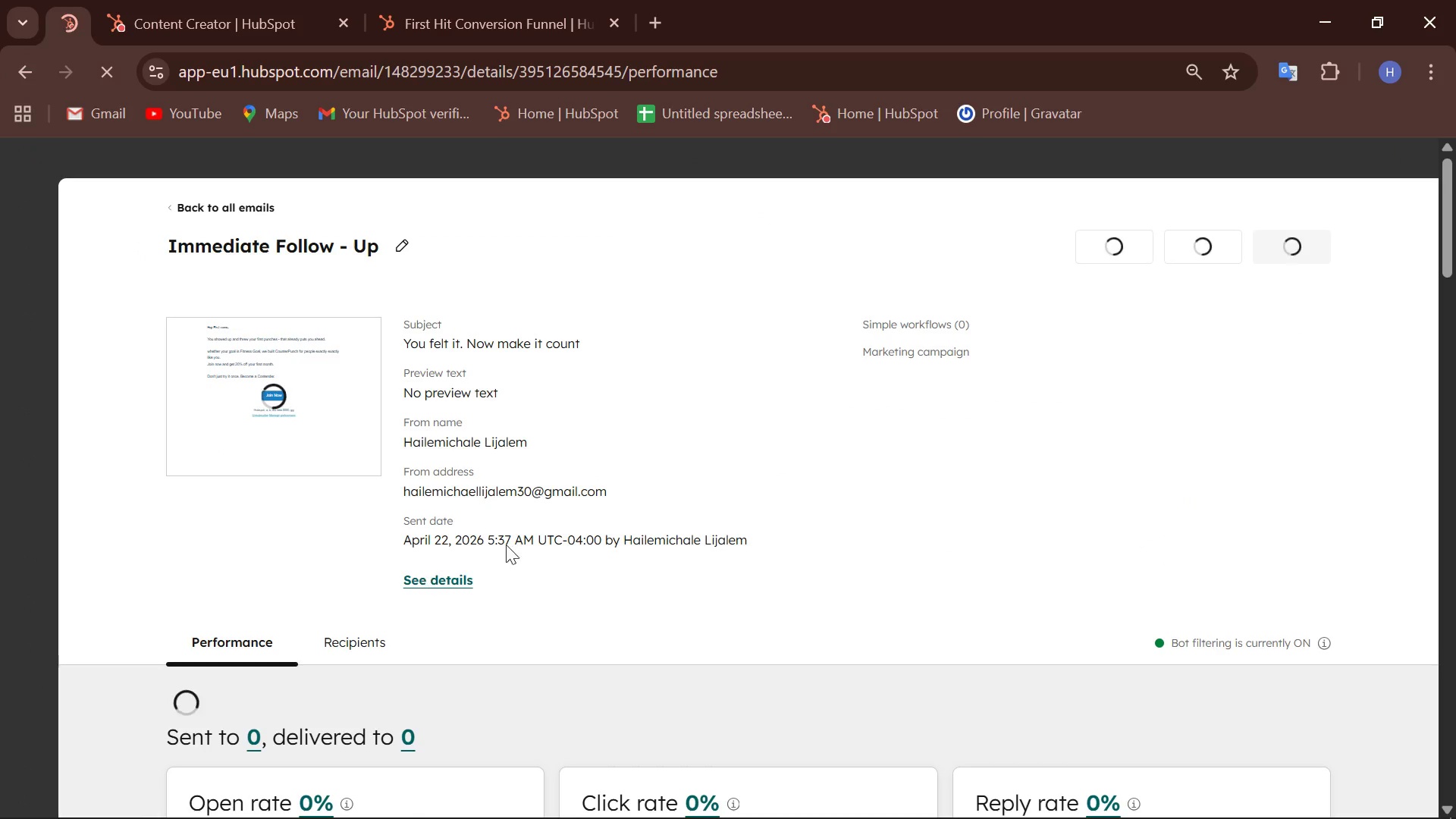 
scroll: coordinate [497, 417], scroll_direction: down, amount: 4.0
 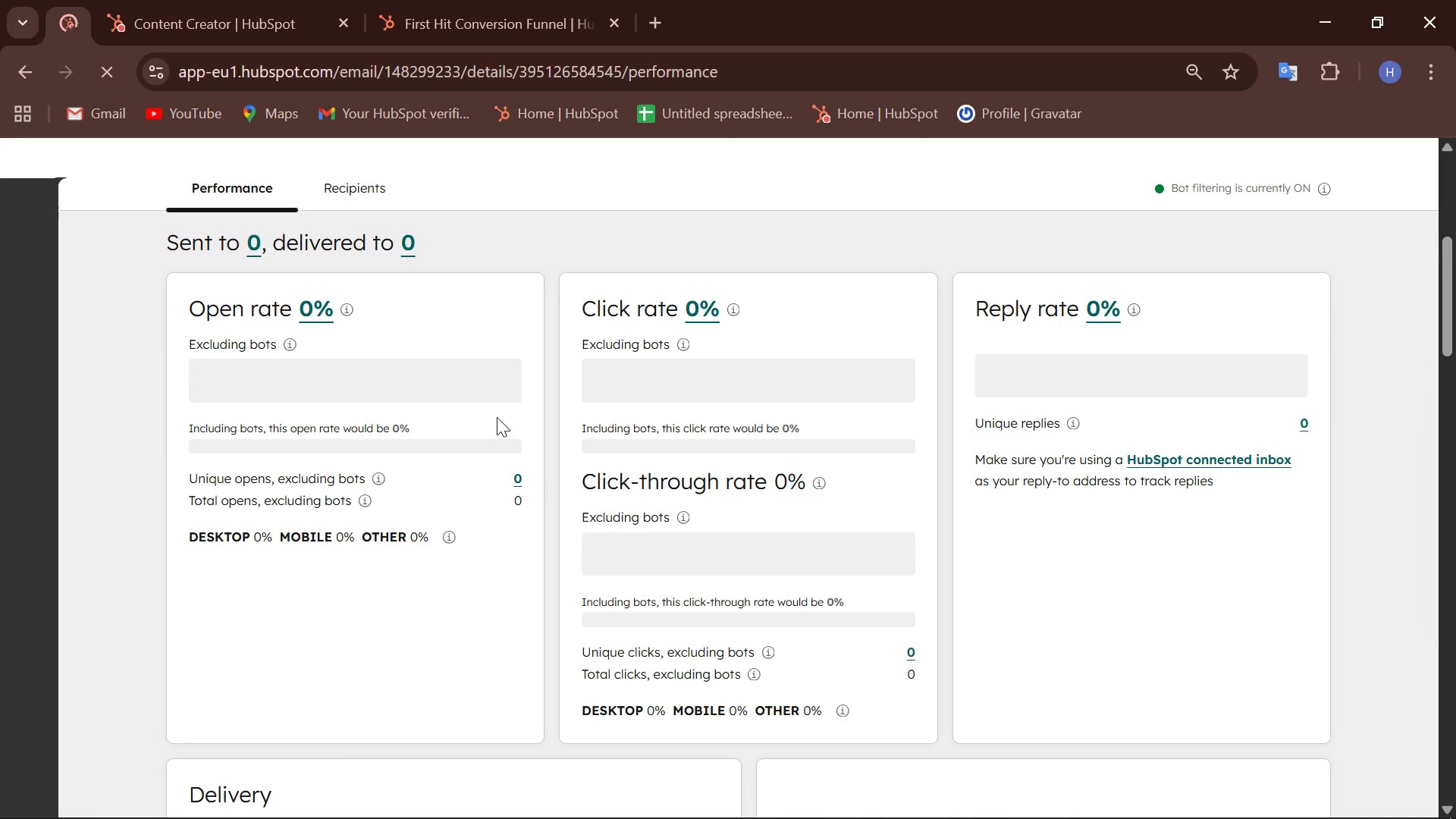 
scroll: coordinate [497, 417], scroll_direction: up, amount: 5.0
 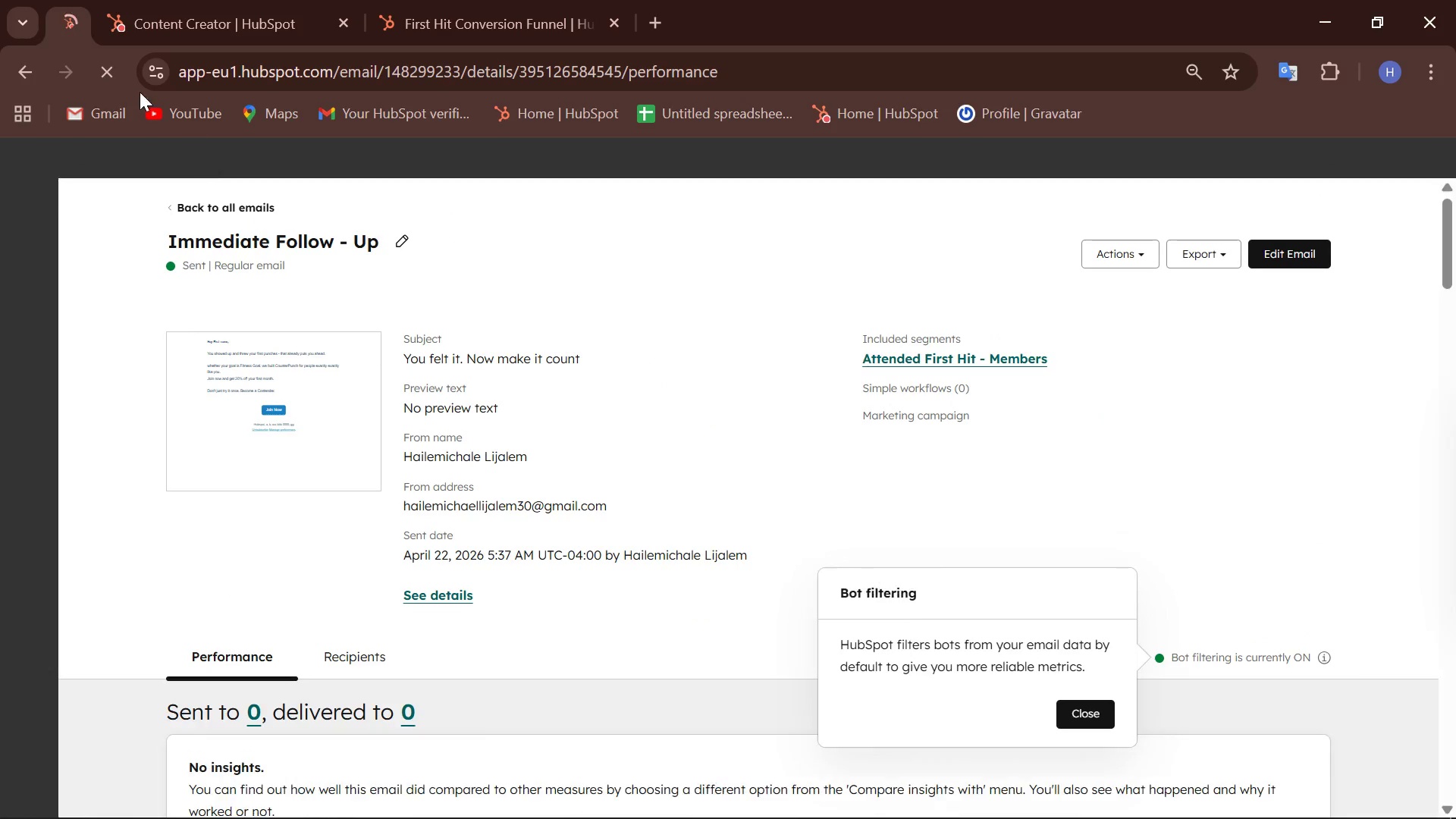 
mouse_move([67, 93])
 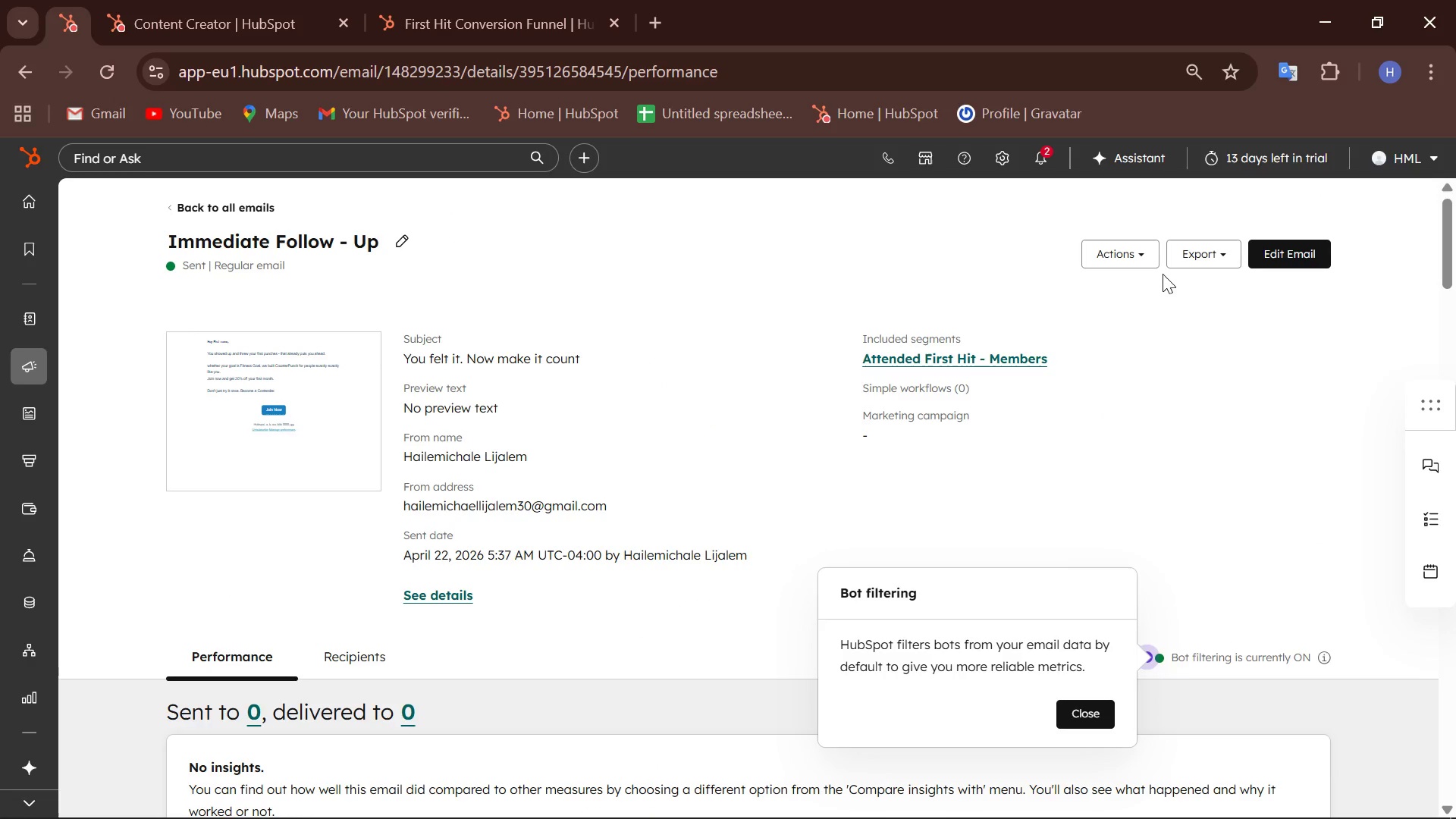 
left_click([1145, 246])
 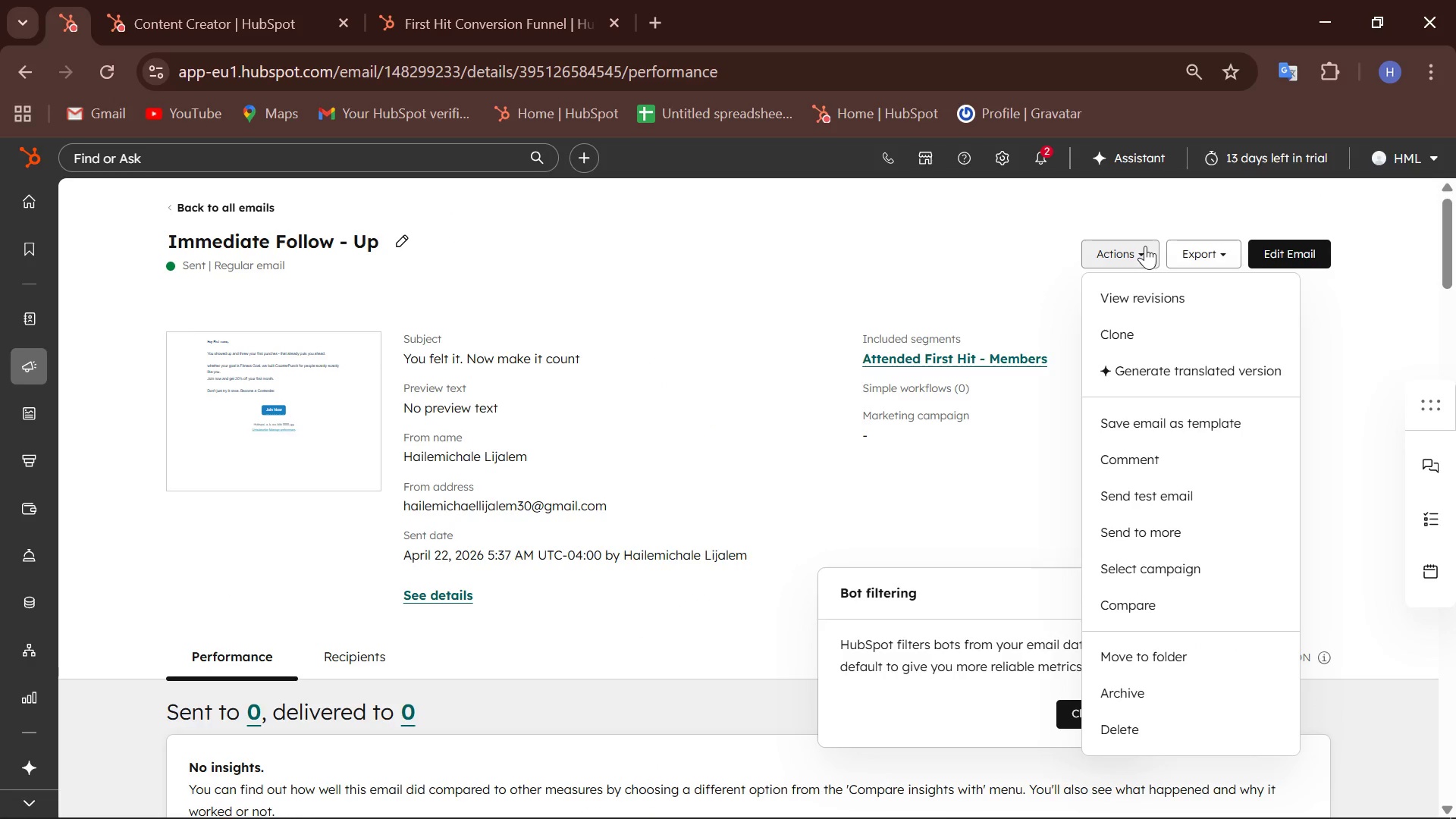 
wait(9.09)
 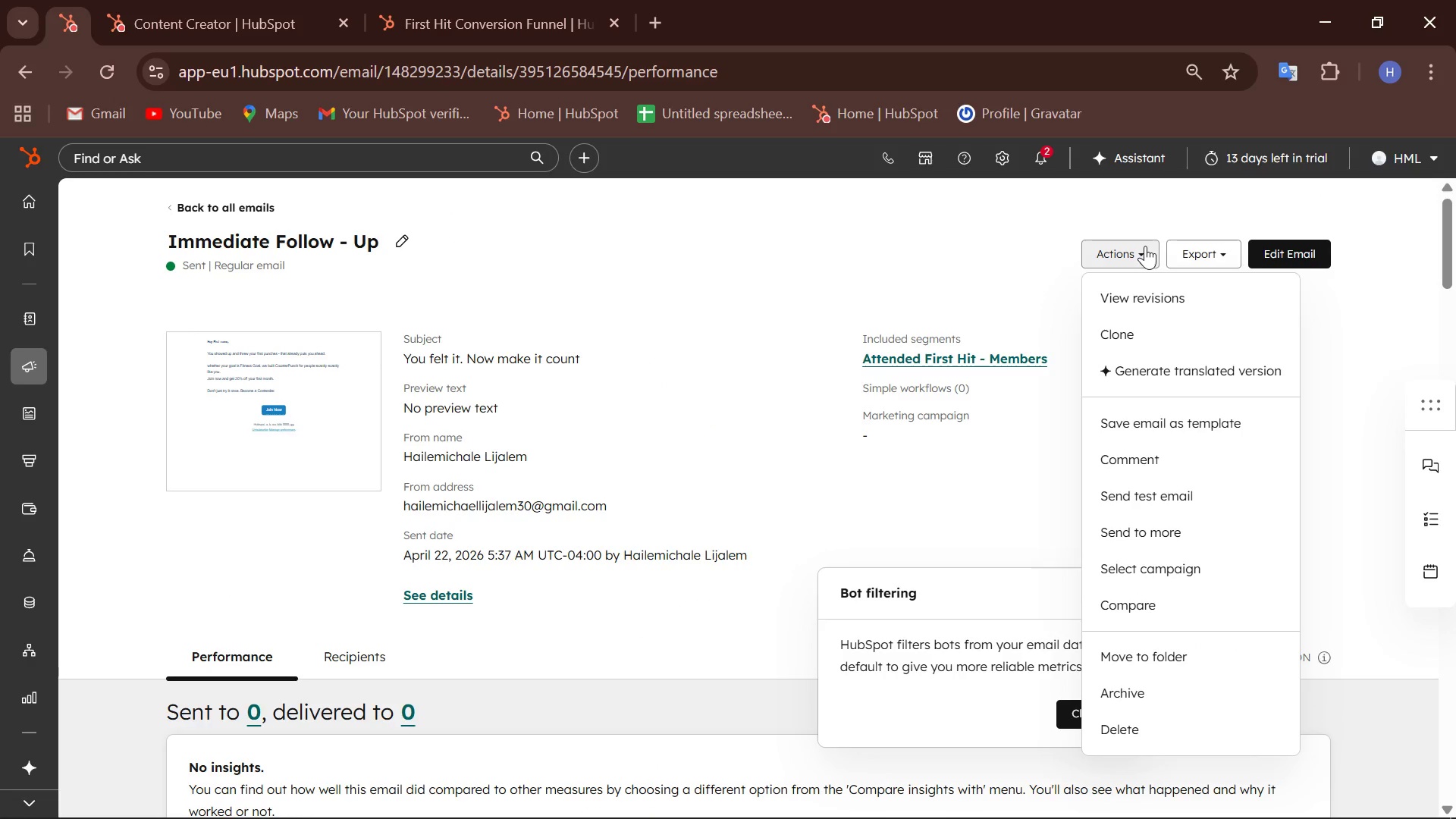 
left_click([1145, 246])
 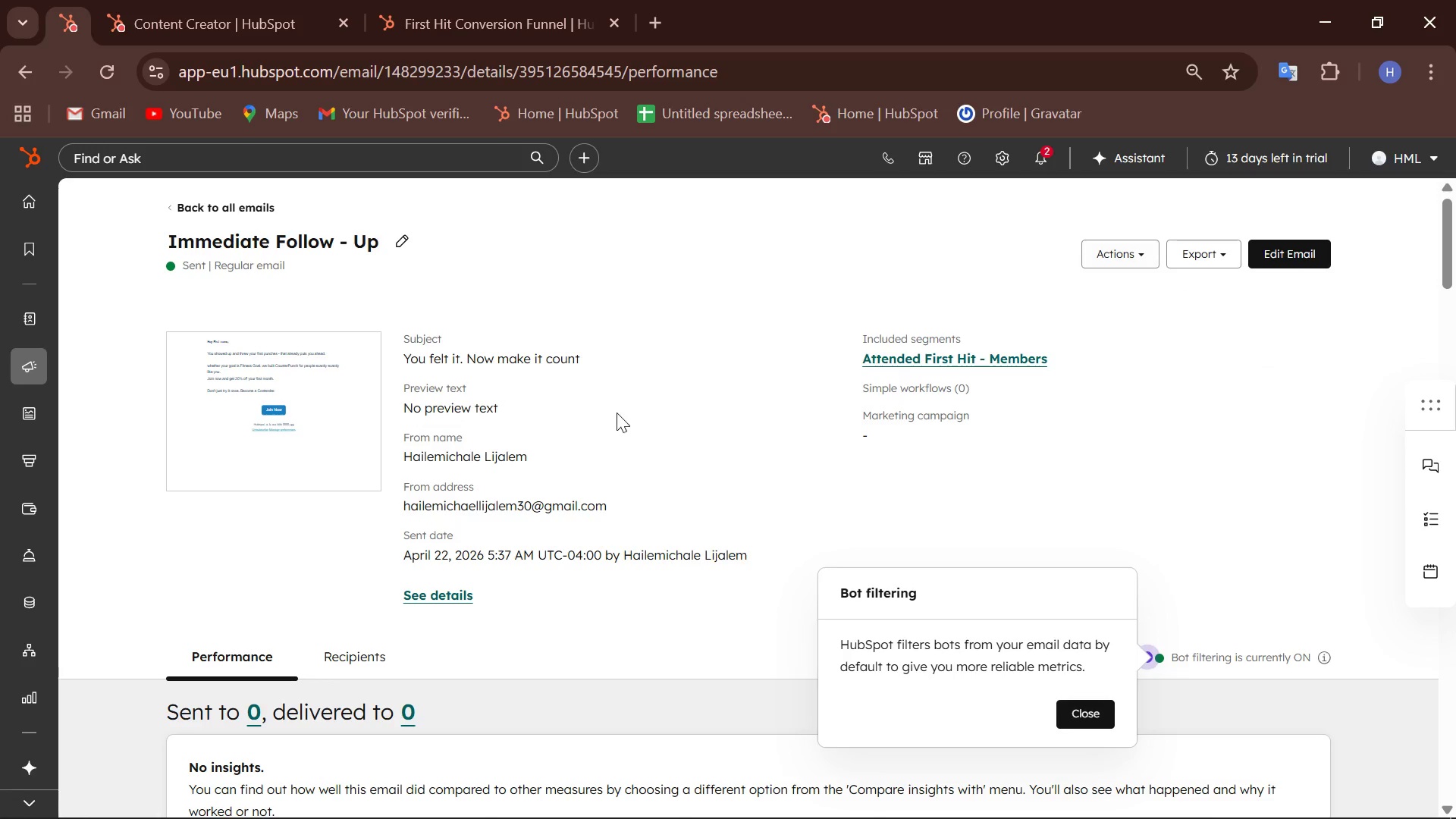 
scroll: coordinate [613, 413], scroll_direction: down, amount: 2.0
 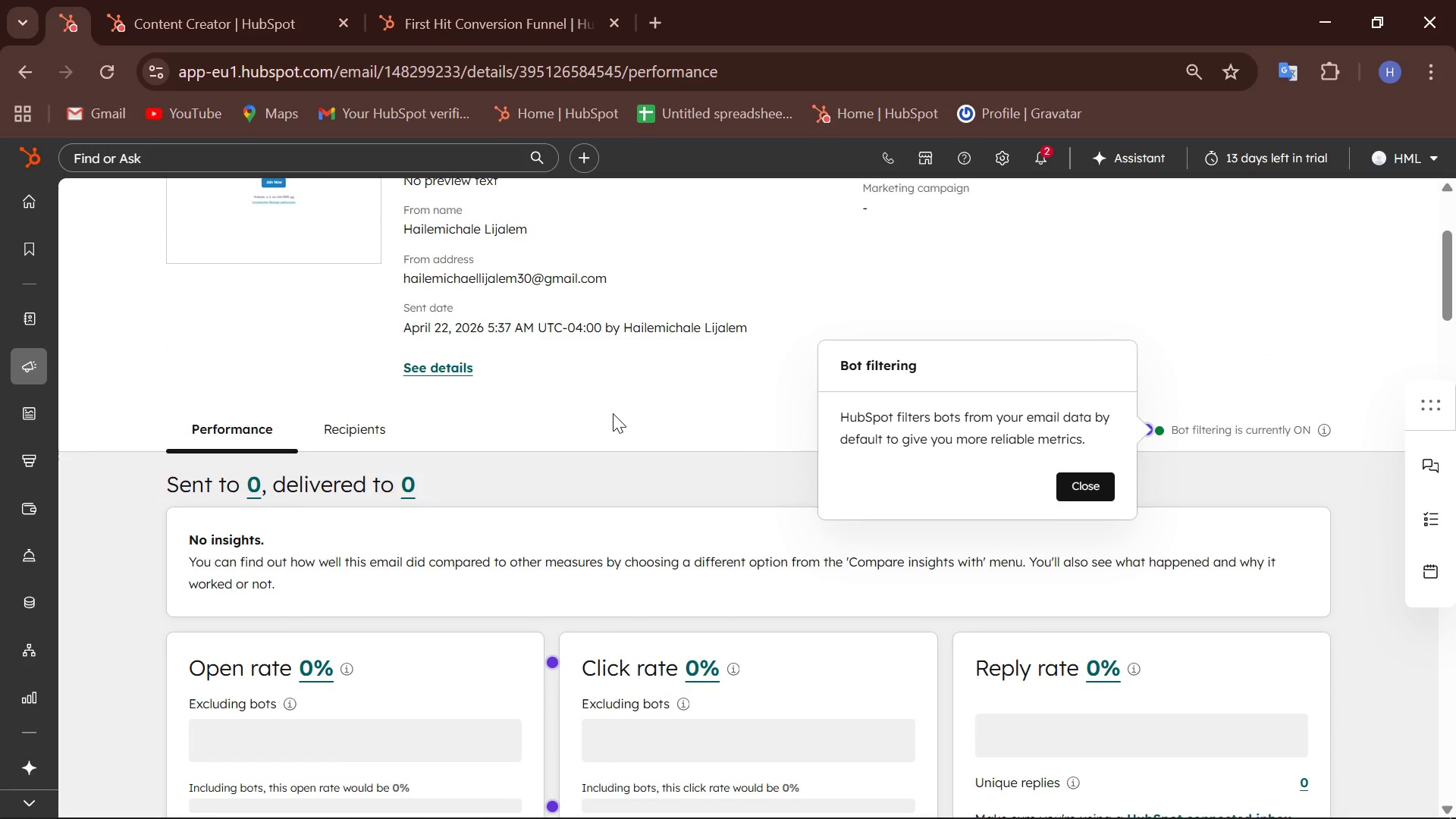 
scroll: coordinate [613, 413], scroll_direction: up, amount: 3.0
 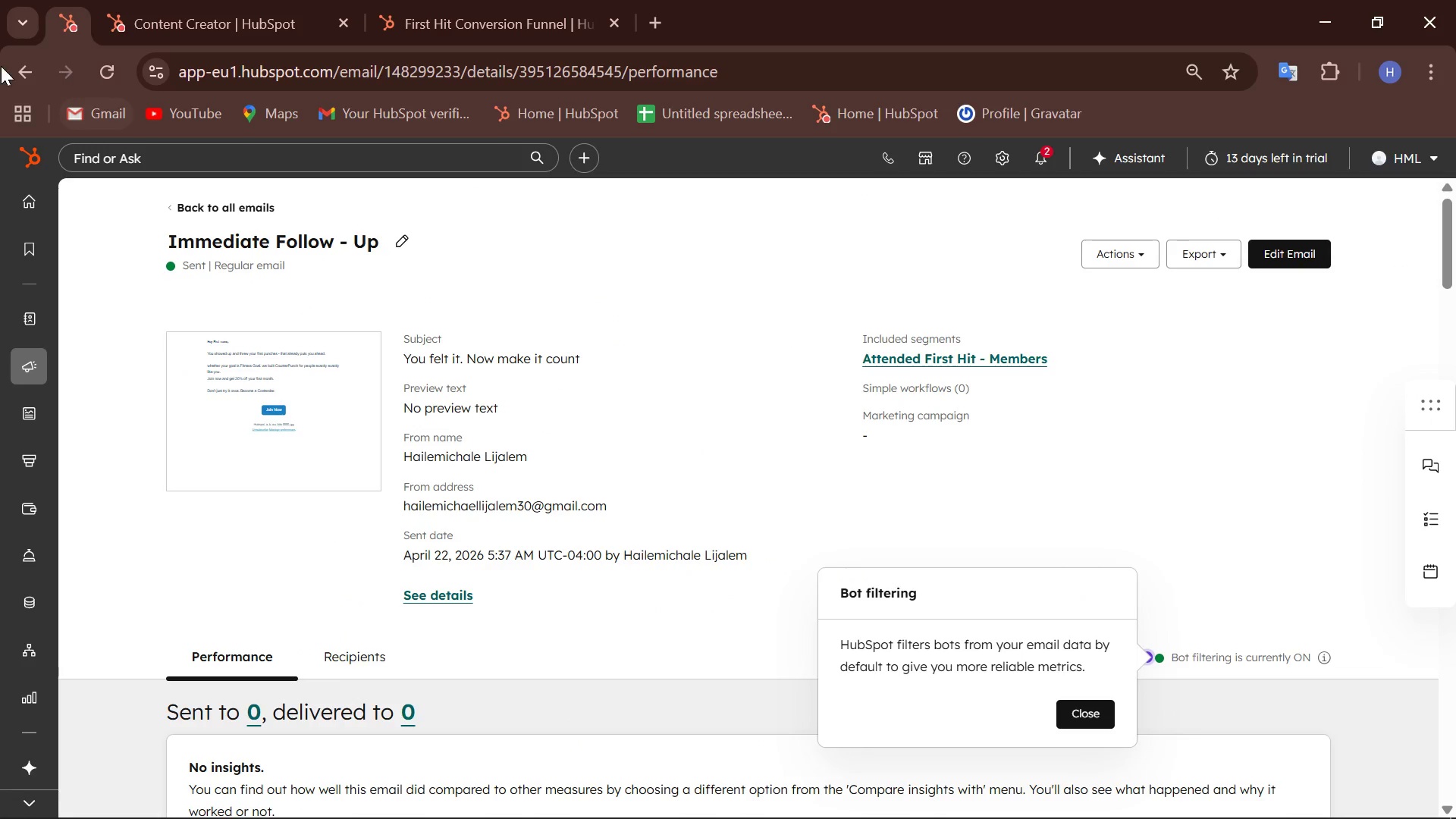 
left_click([12, 64])
 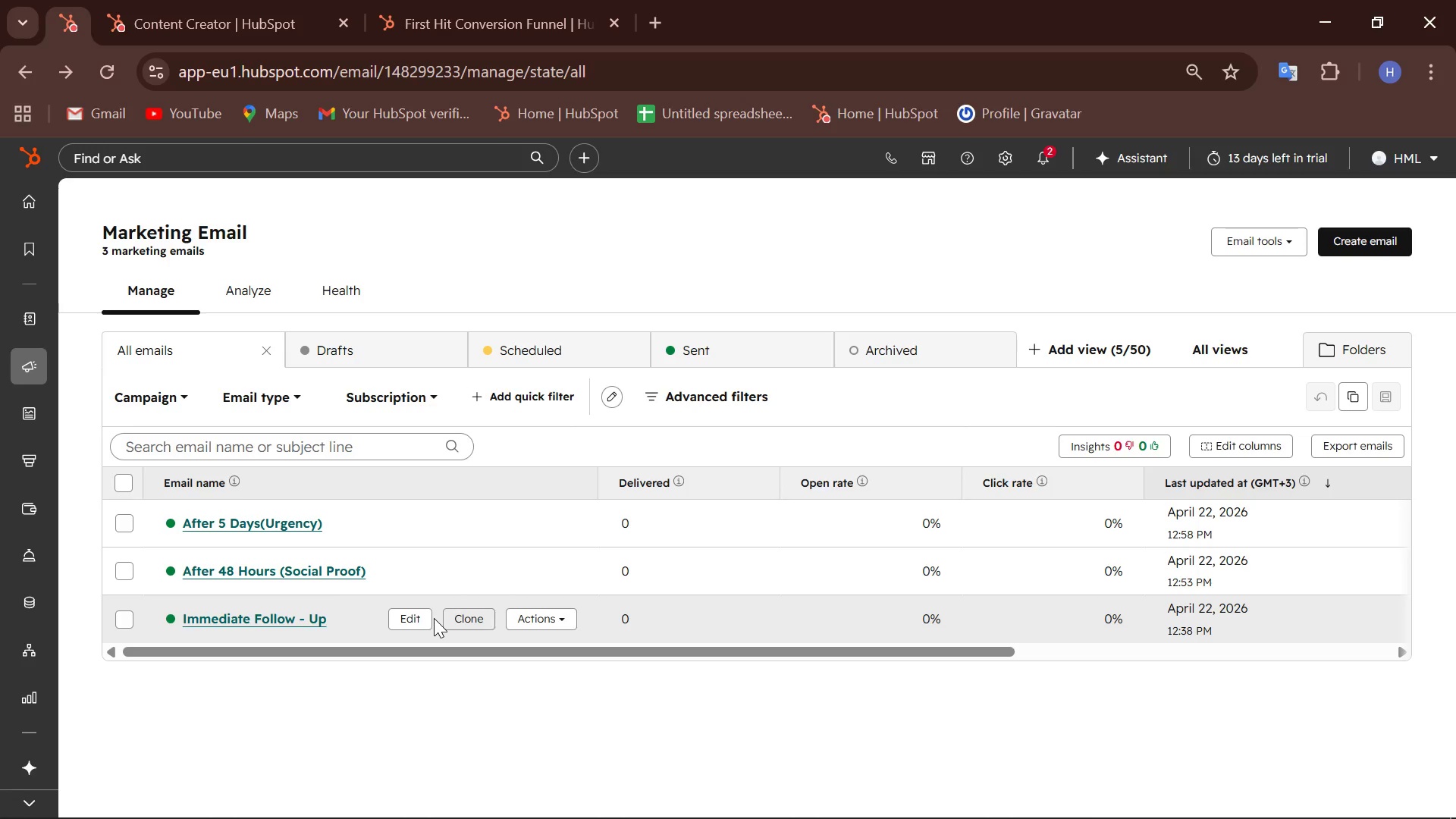 
wait(10.95)
 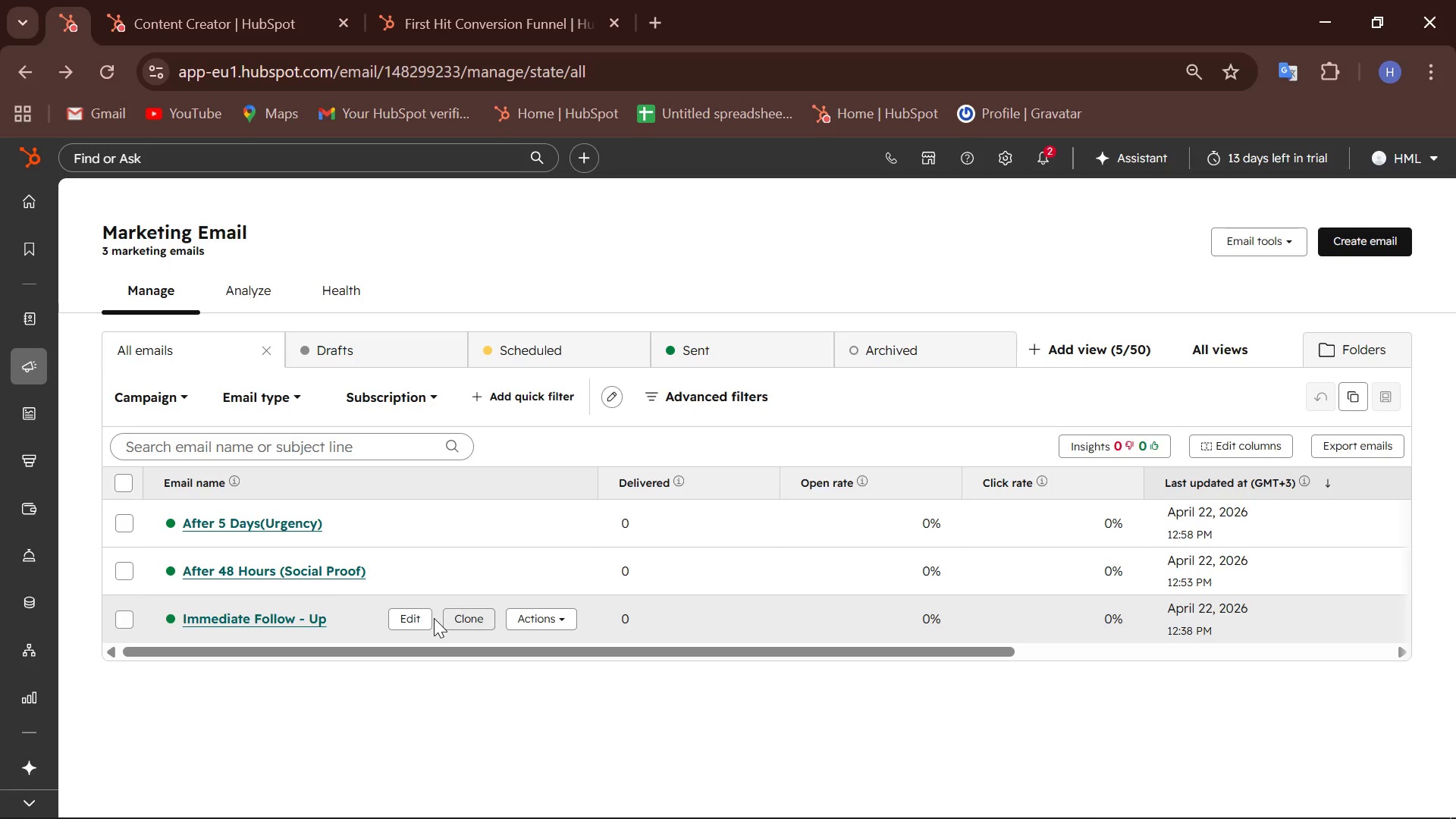 
left_click([555, 611])
 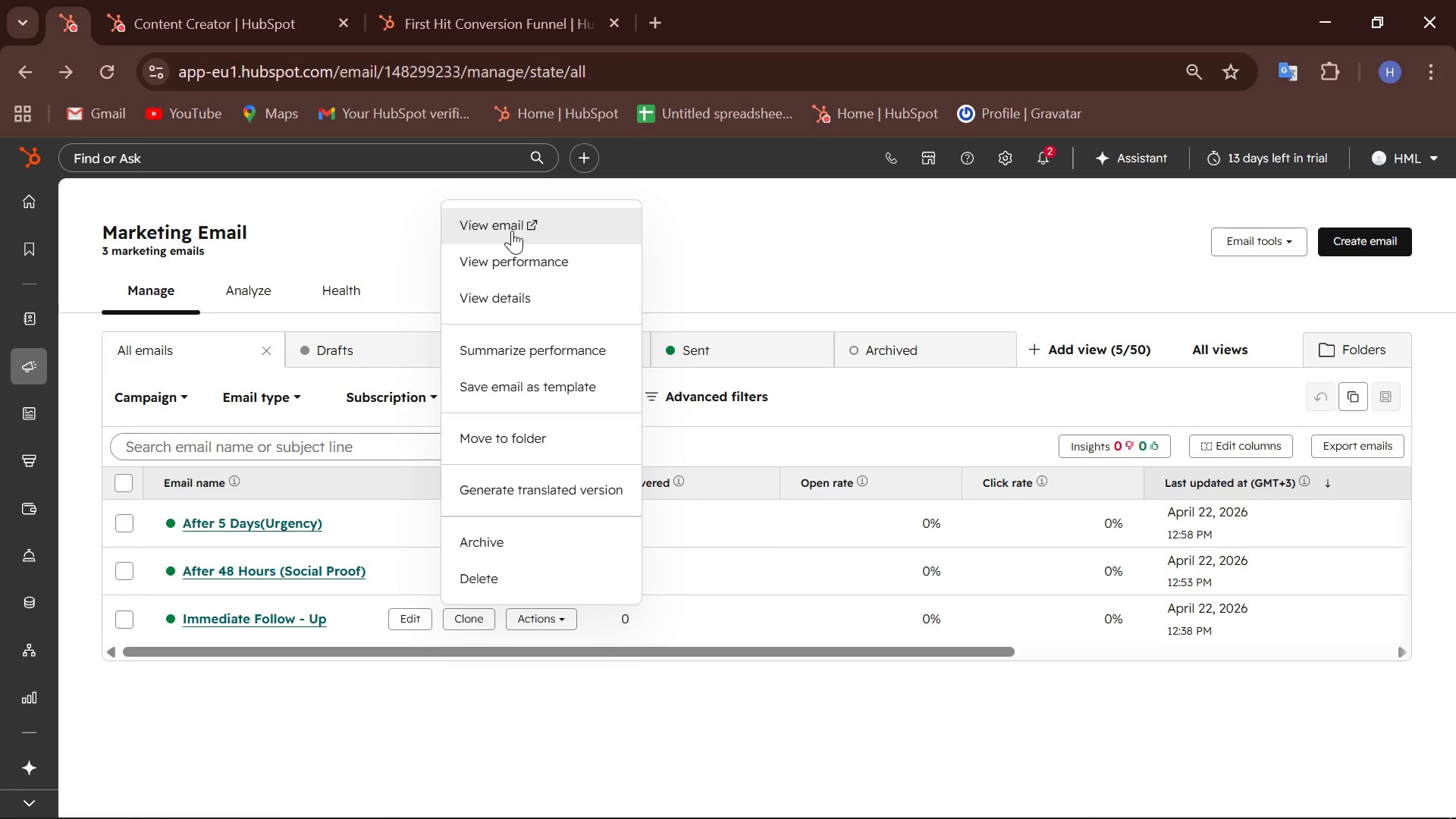 
left_click([512, 231])
 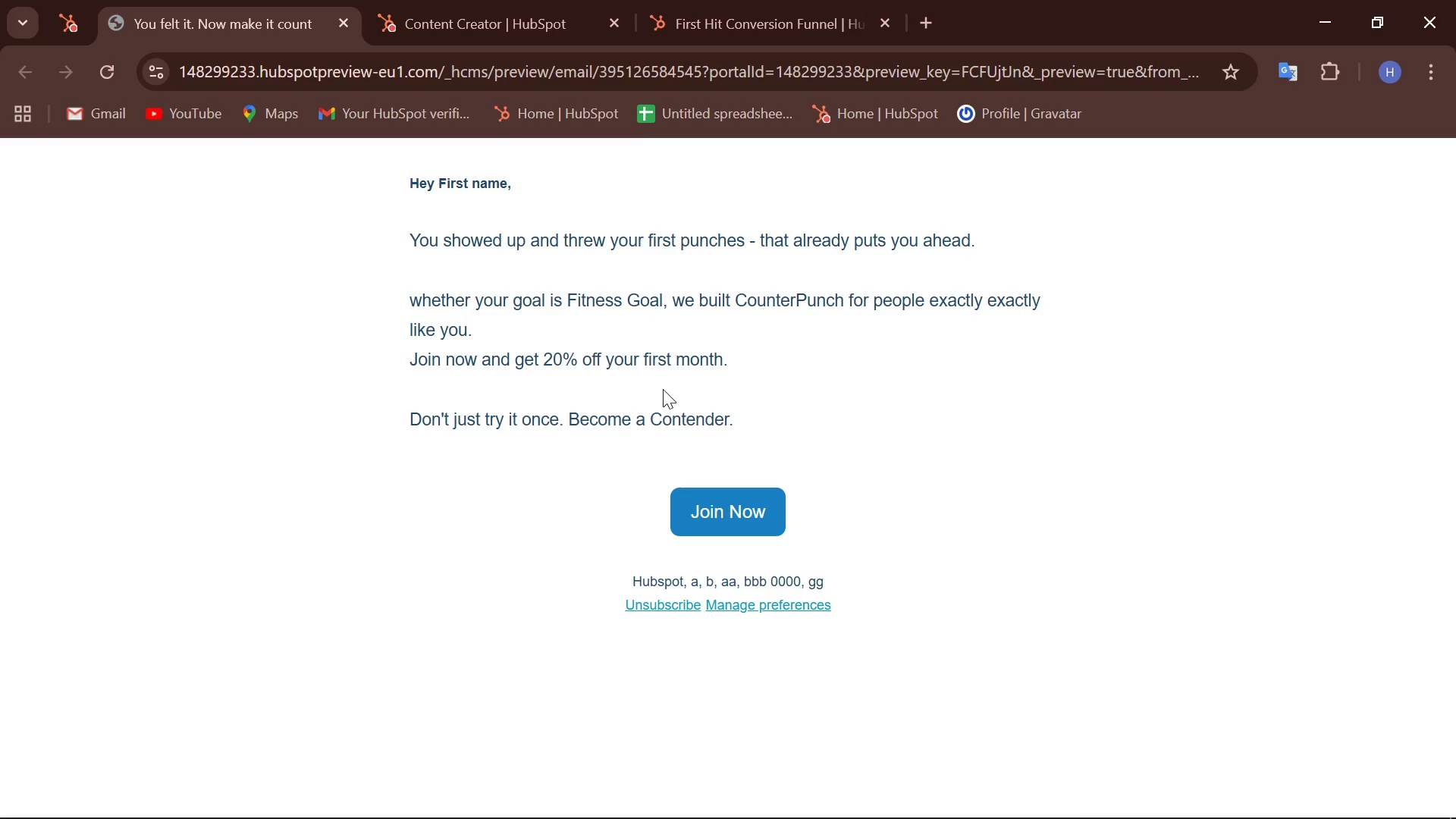 
scroll: coordinate [462, 356], scroll_direction: up, amount: 2.0
 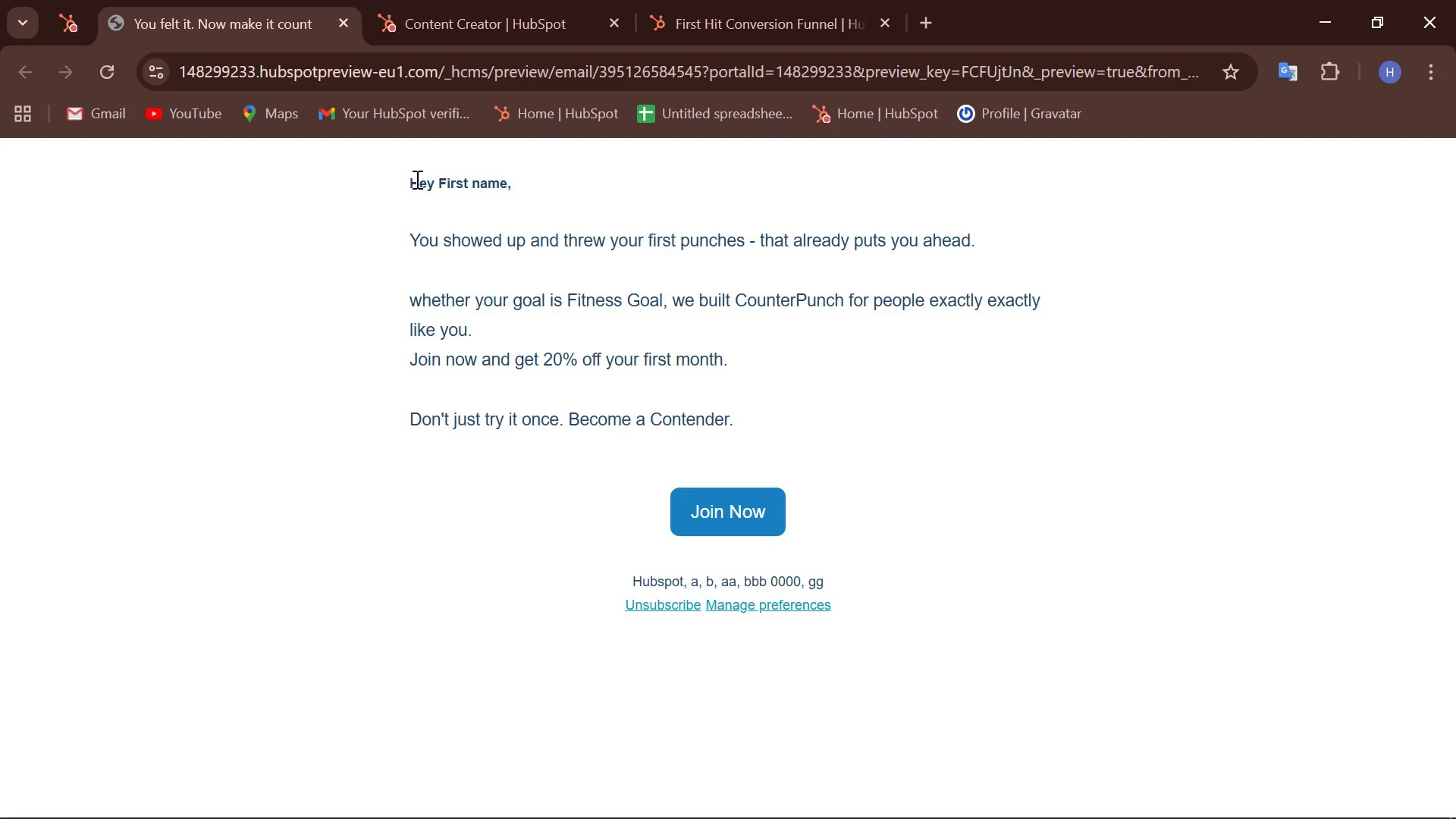 
left_click_drag(start_coordinate=[414, 180], to_coordinate=[741, 420])
 